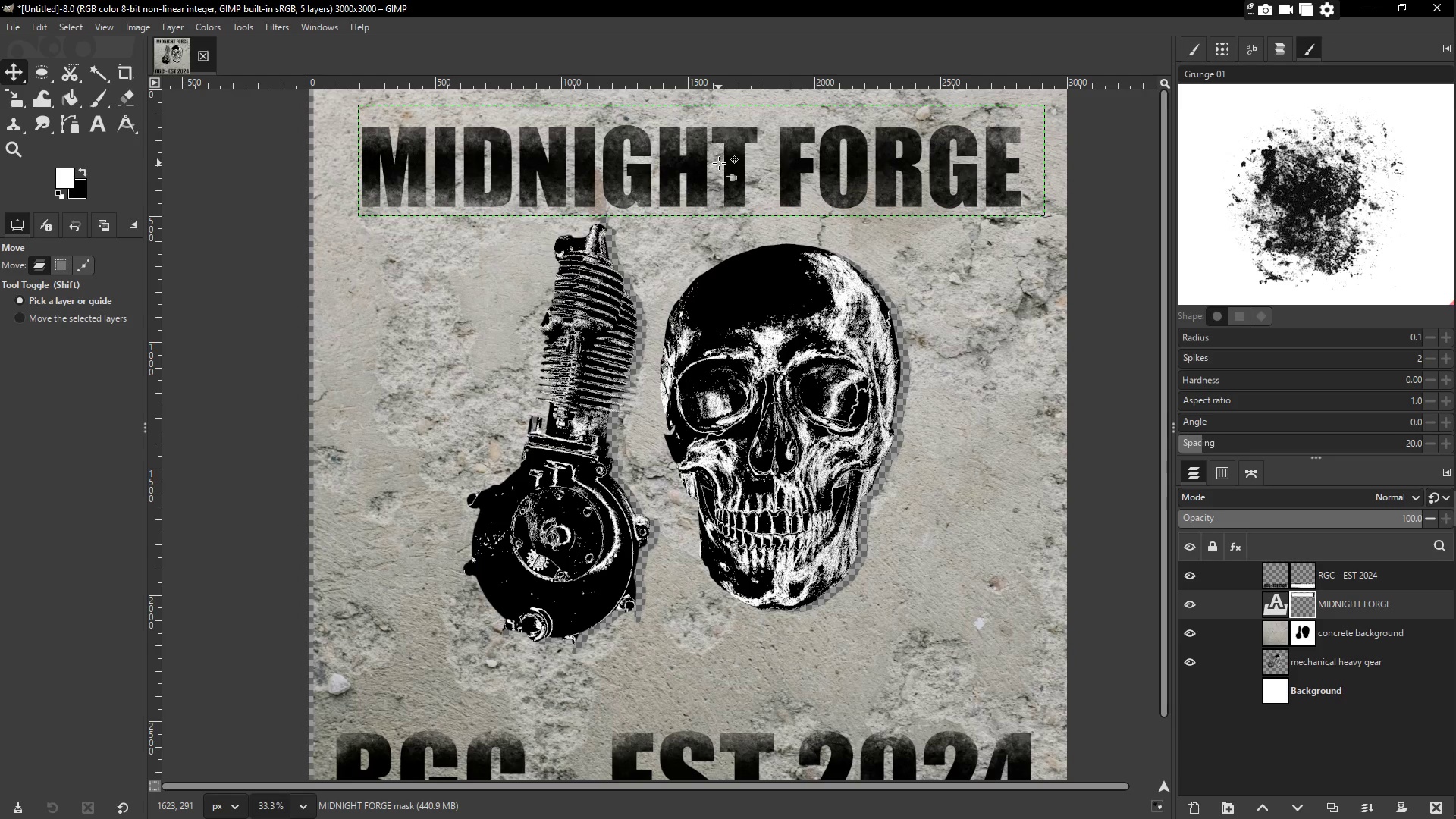 
key(Control+Z)
 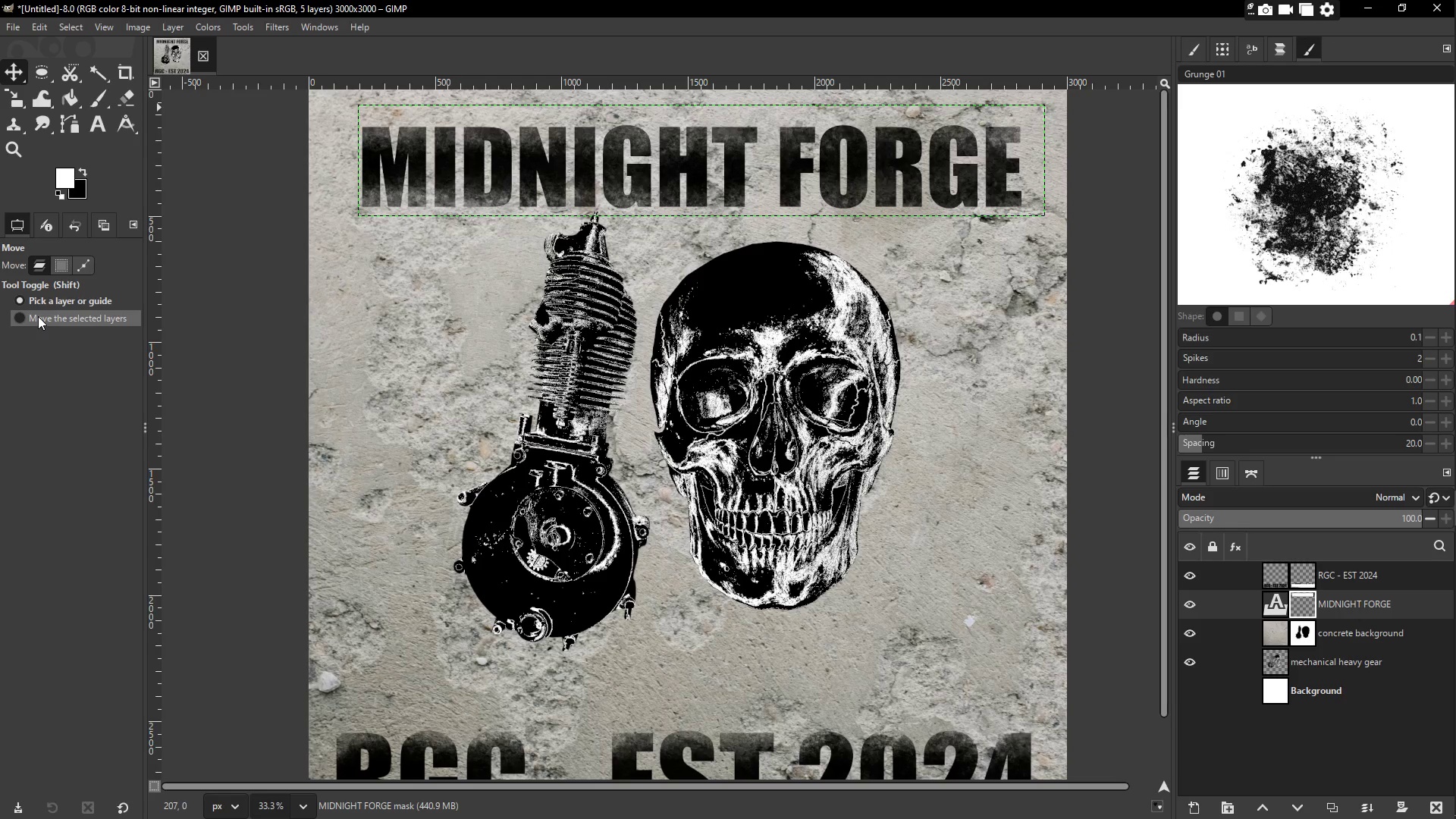 
left_click([38, 316])
 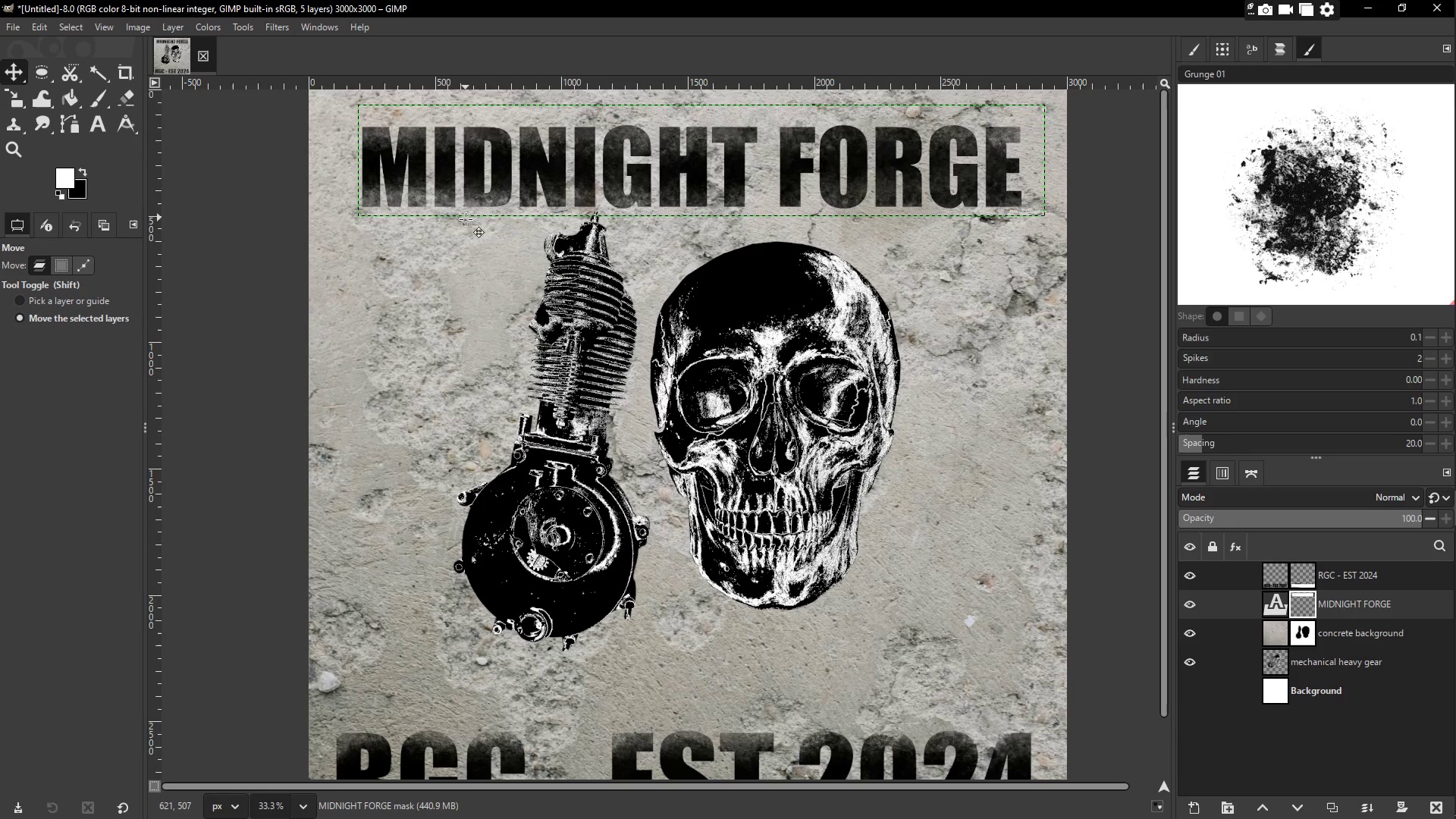 
left_click_drag(start_coordinate=[491, 171], to_coordinate=[486, 168])
 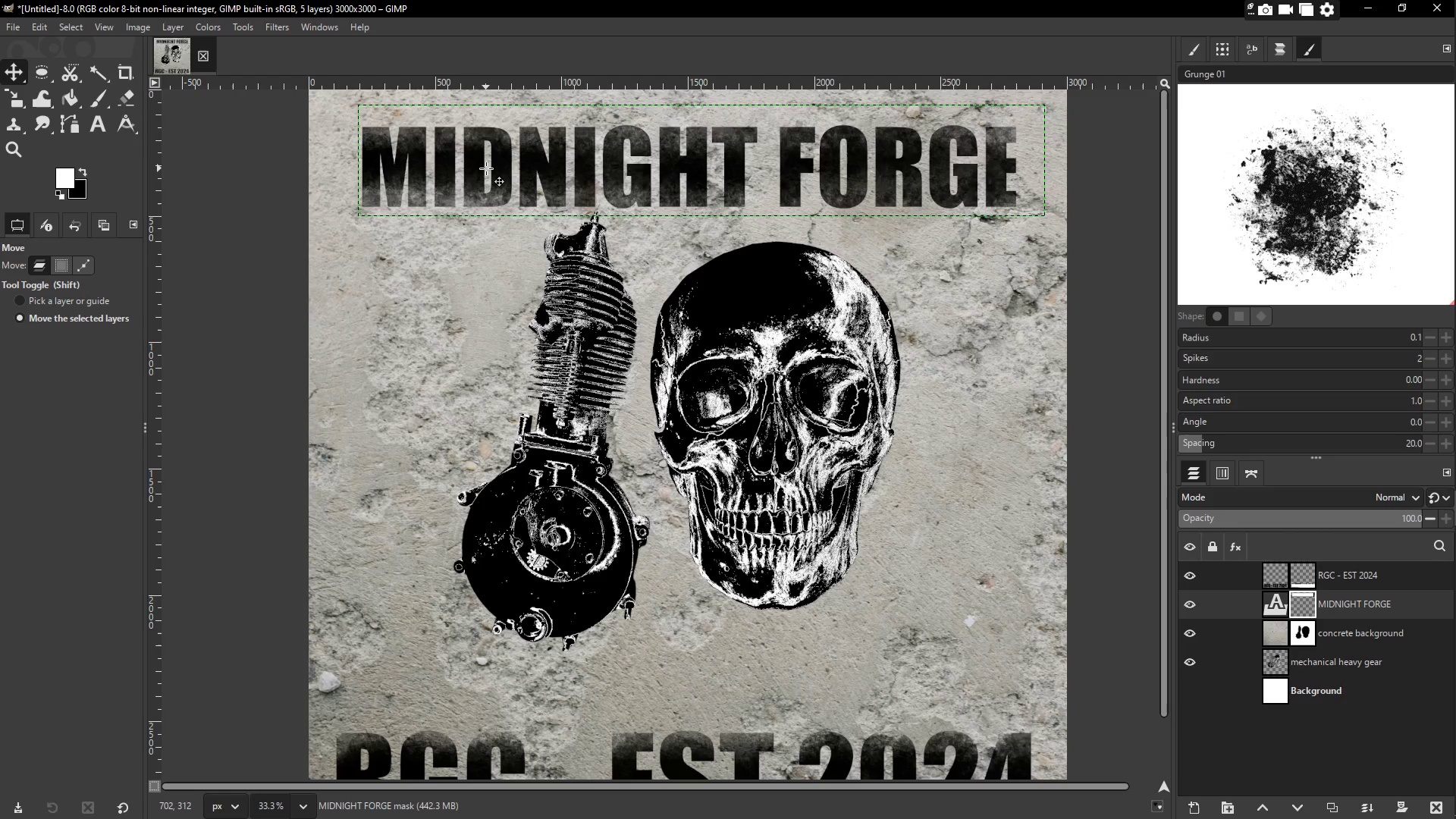 
left_click_drag(start_coordinate=[487, 168], to_coordinate=[494, 173])
 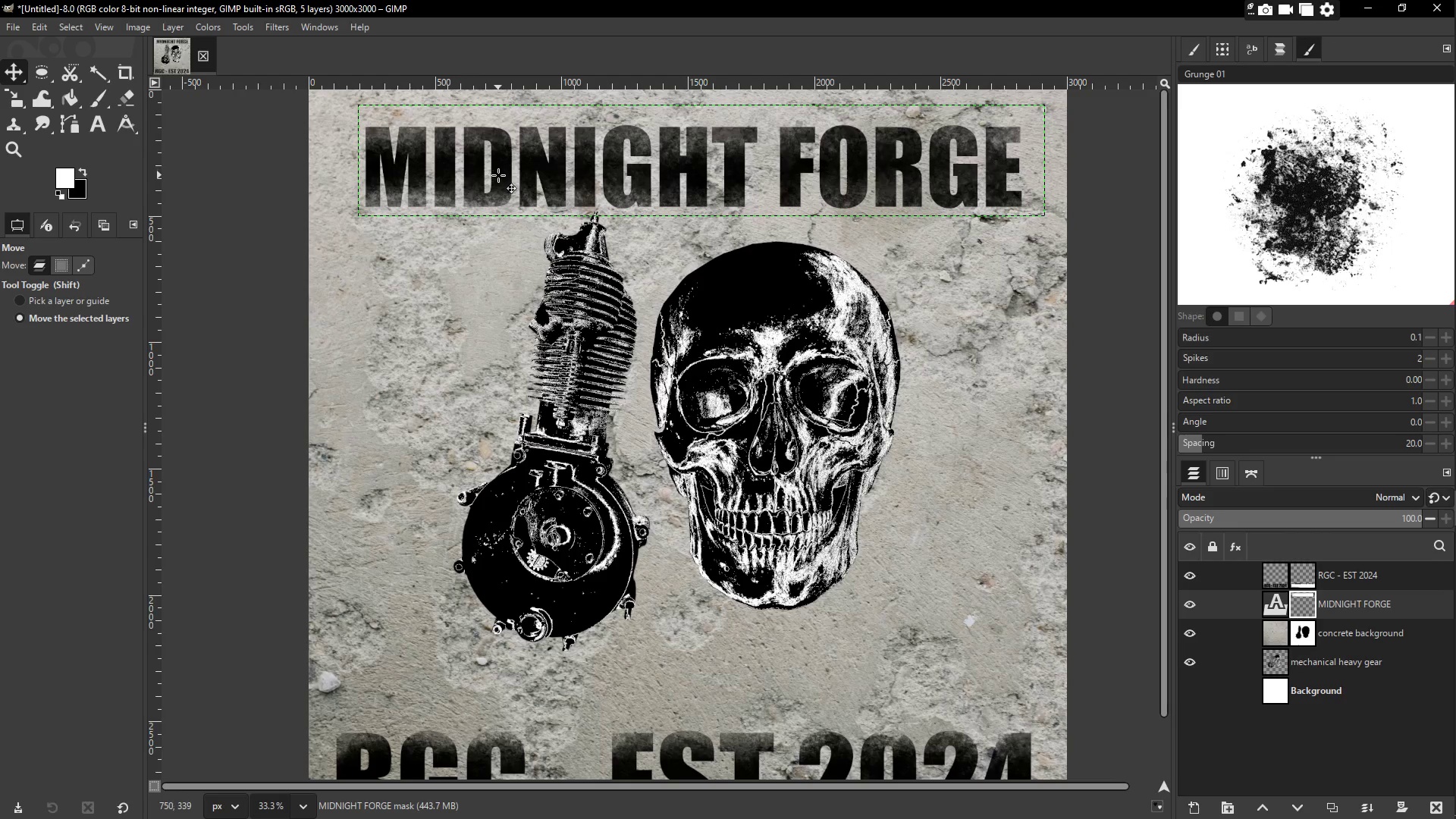 
left_click_drag(start_coordinate=[498, 175], to_coordinate=[502, 177])
 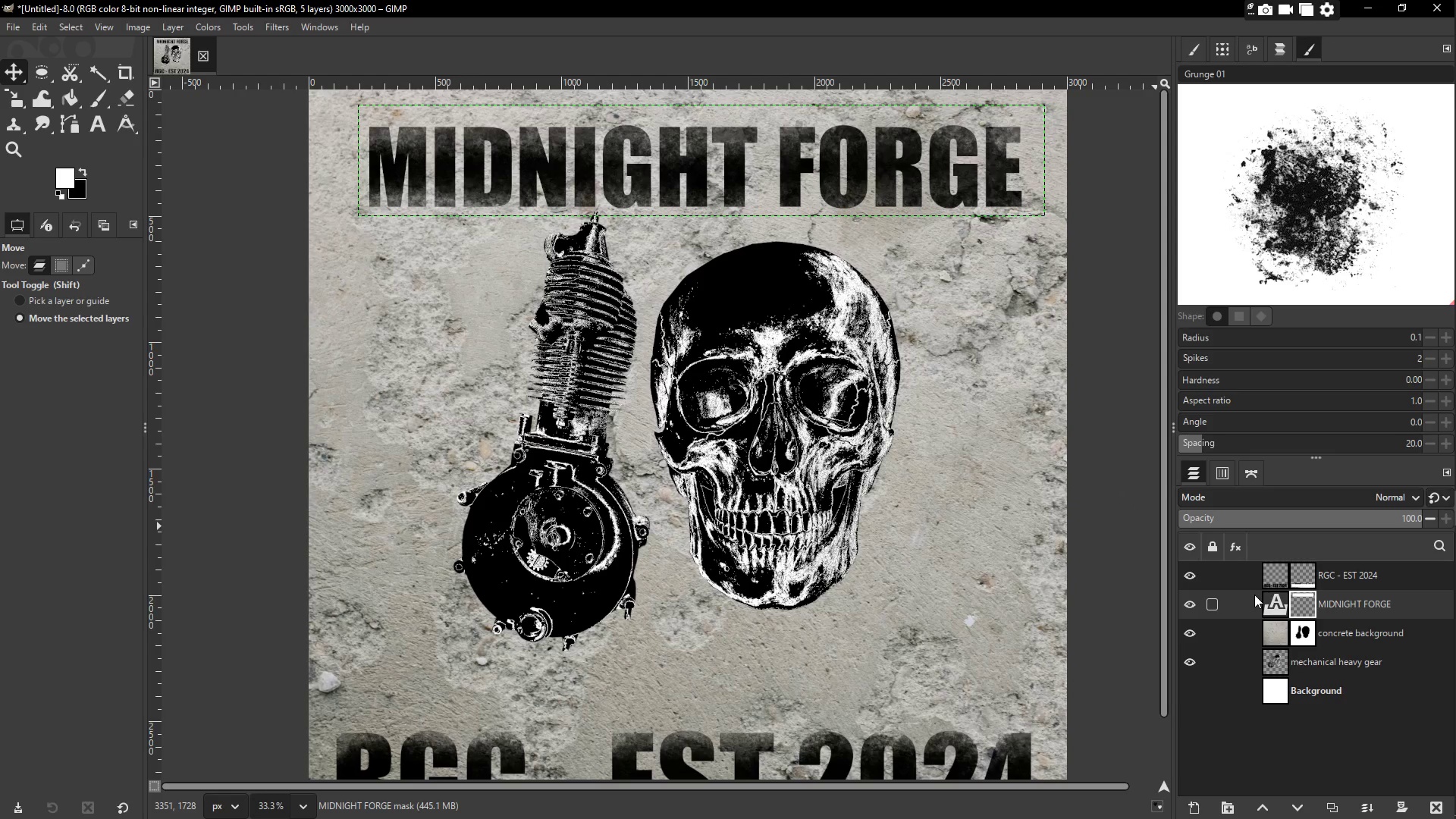 
left_click([1274, 602])
 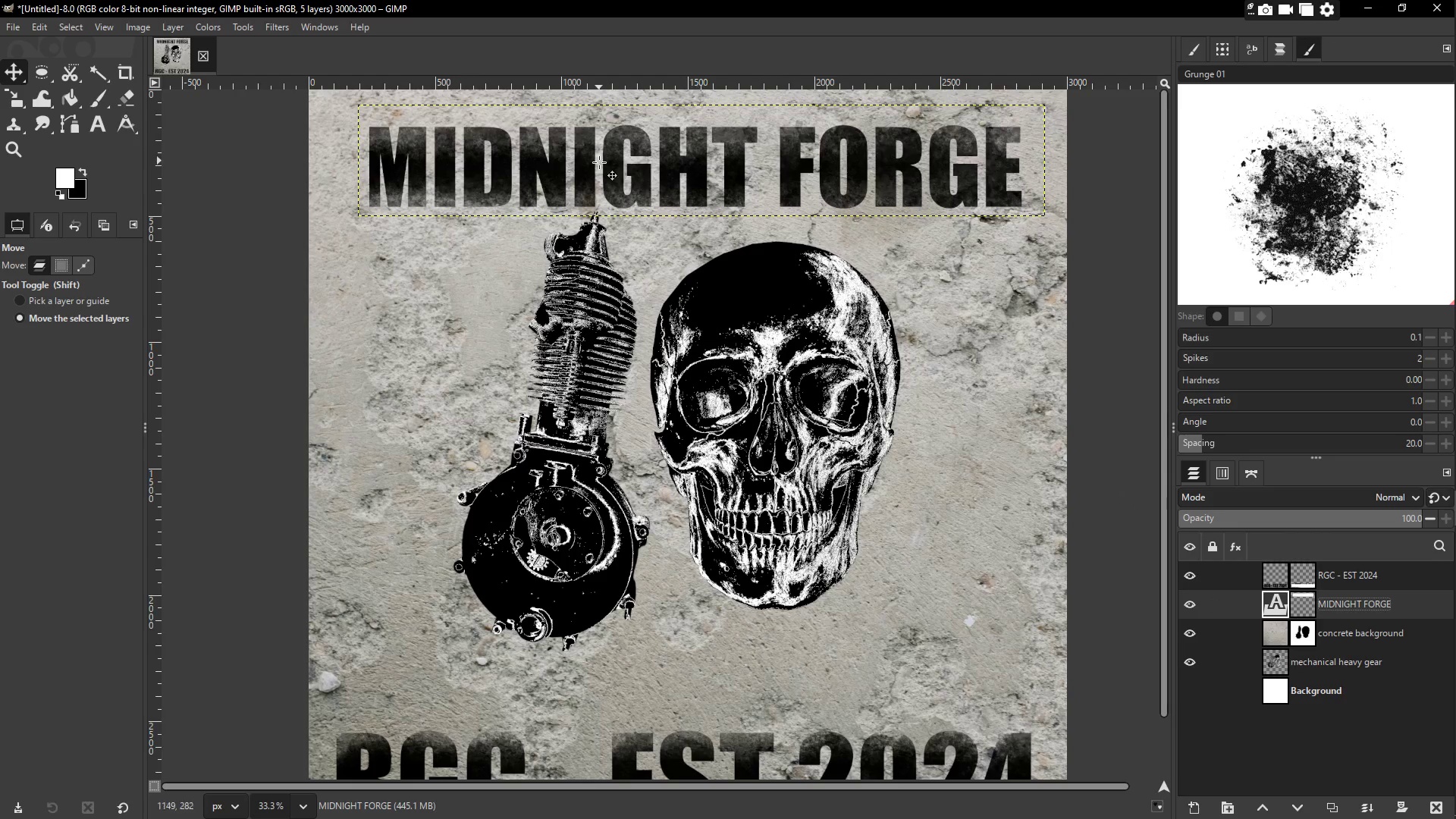 
left_click_drag(start_coordinate=[605, 166], to_coordinate=[579, 172])
 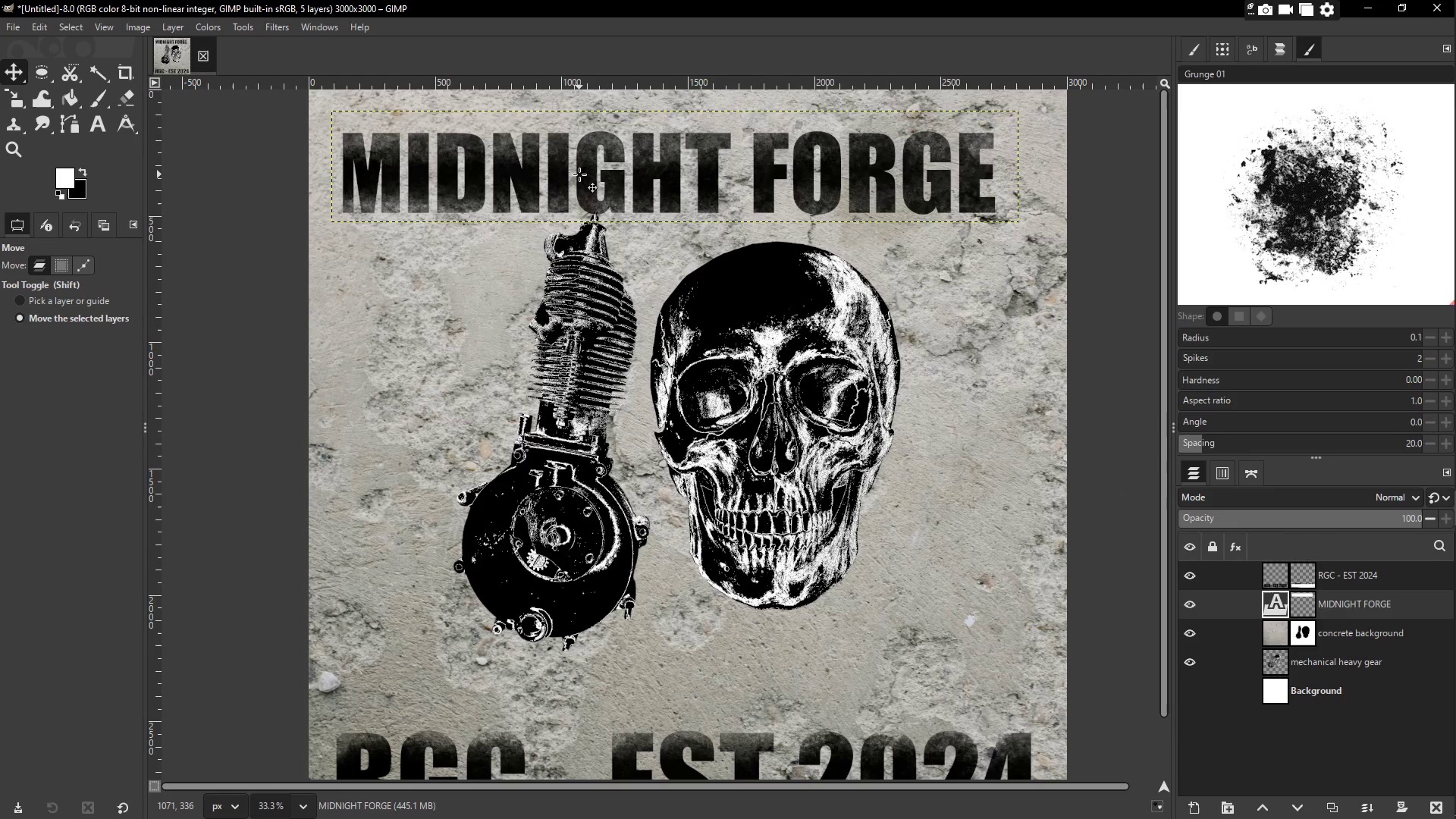 
left_click_drag(start_coordinate=[579, 173], to_coordinate=[580, 180])
 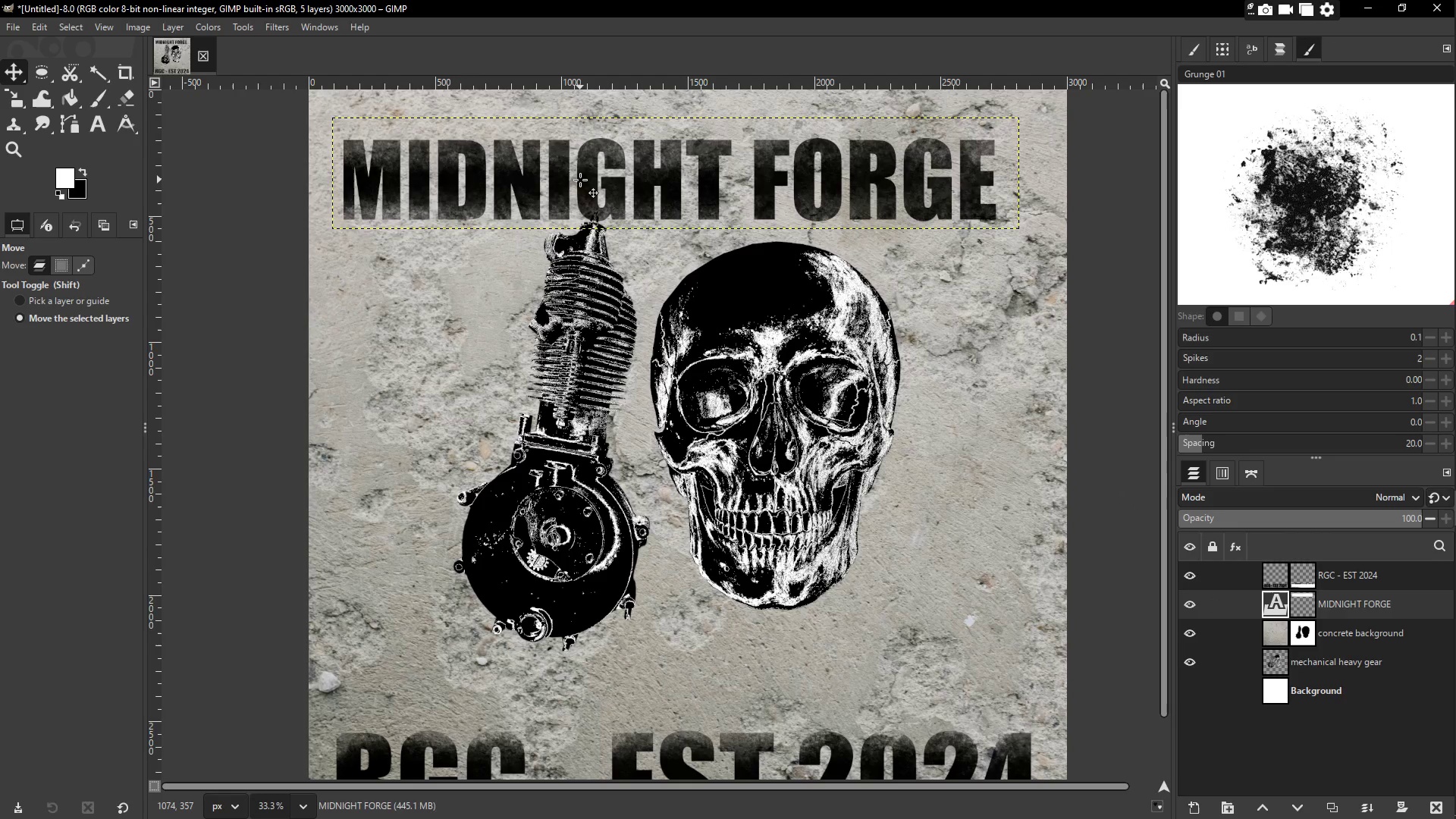 
left_click([580, 179])
 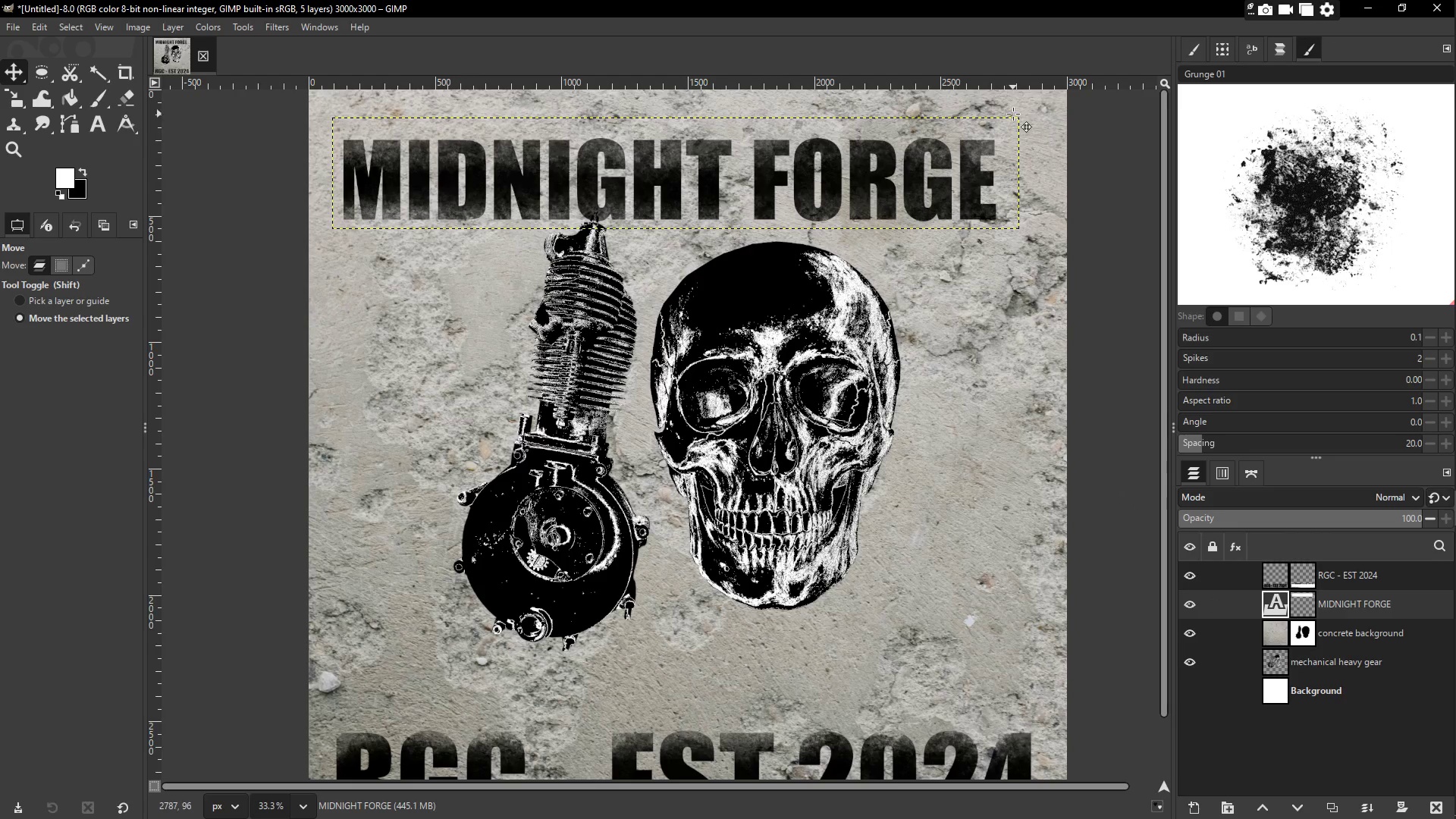 
hold_key(key=ControlLeft, duration=0.94)
 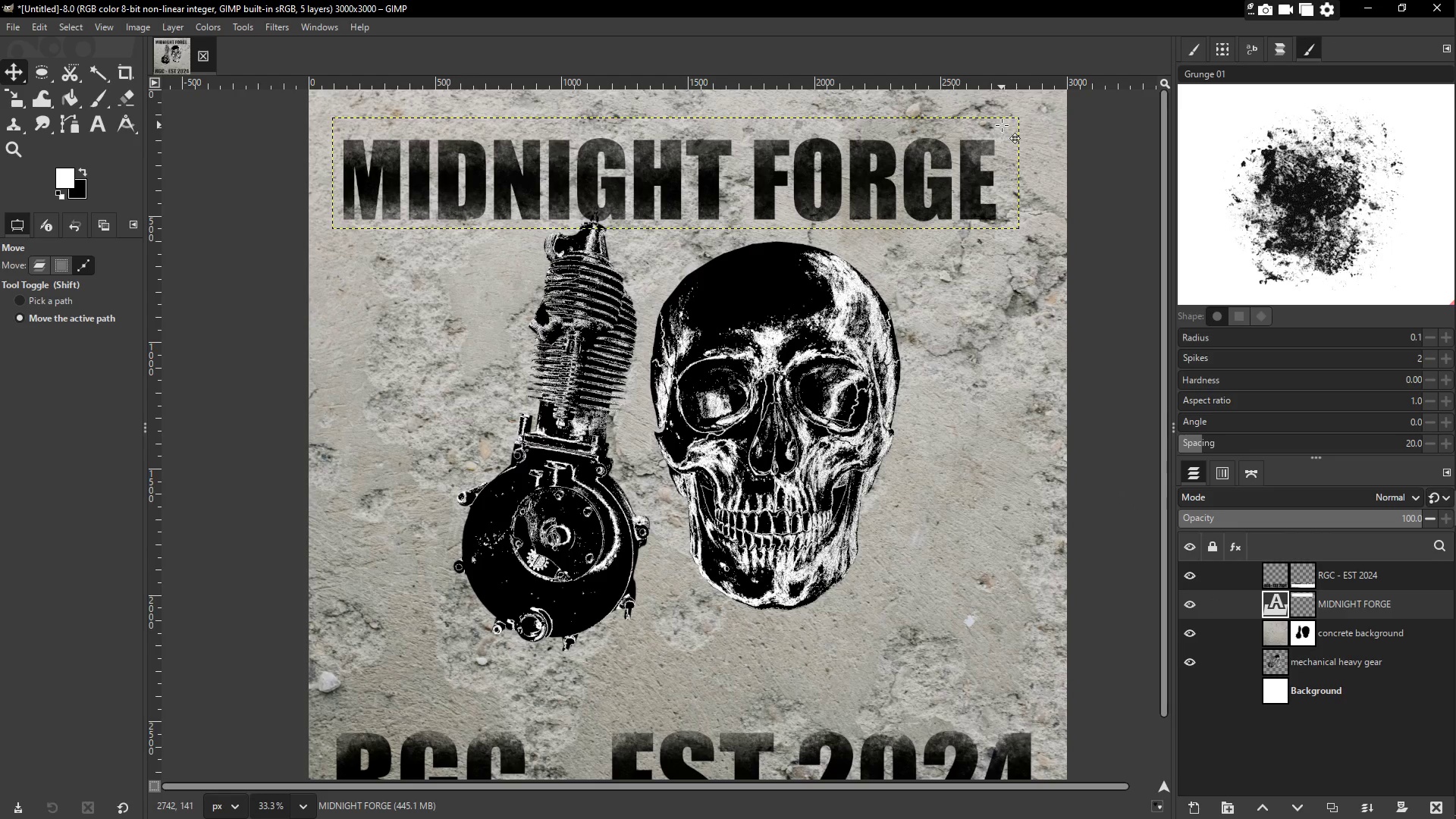 
key(Shift+S)
 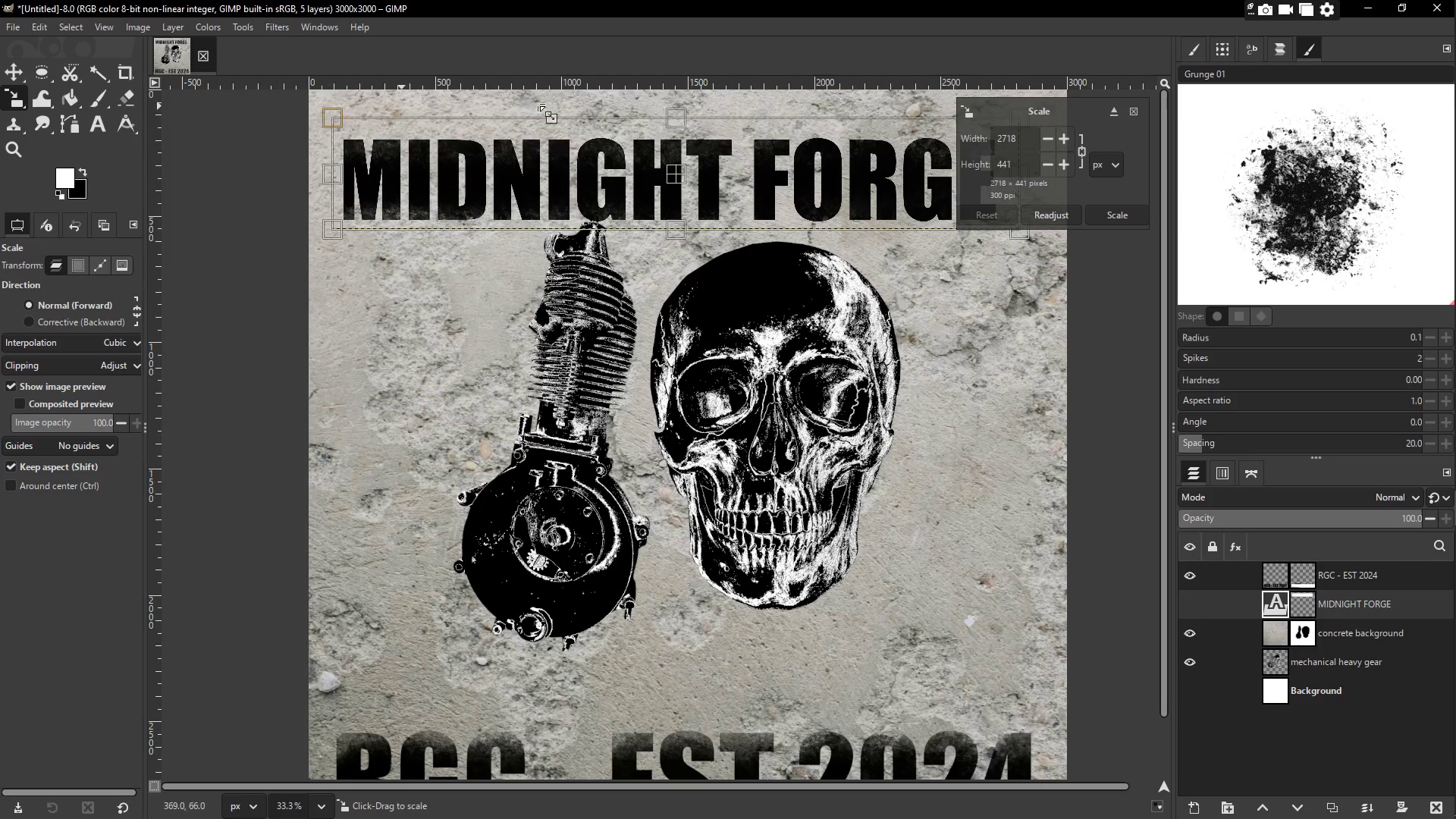 
left_click_drag(start_coordinate=[1018, 113], to_coordinate=[1044, 101])
 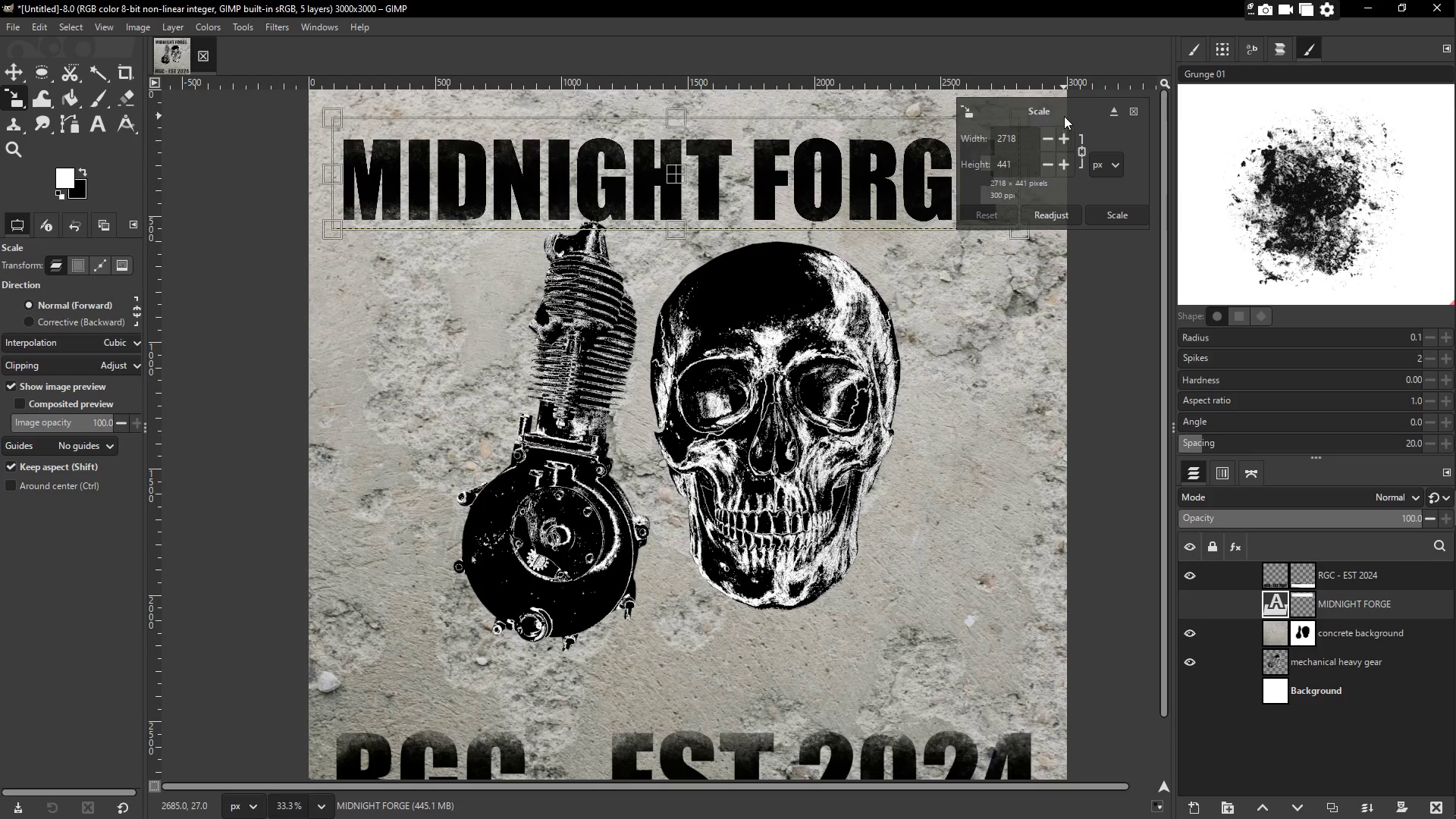 
left_click_drag(start_coordinate=[1067, 103], to_coordinate=[1064, 184])
 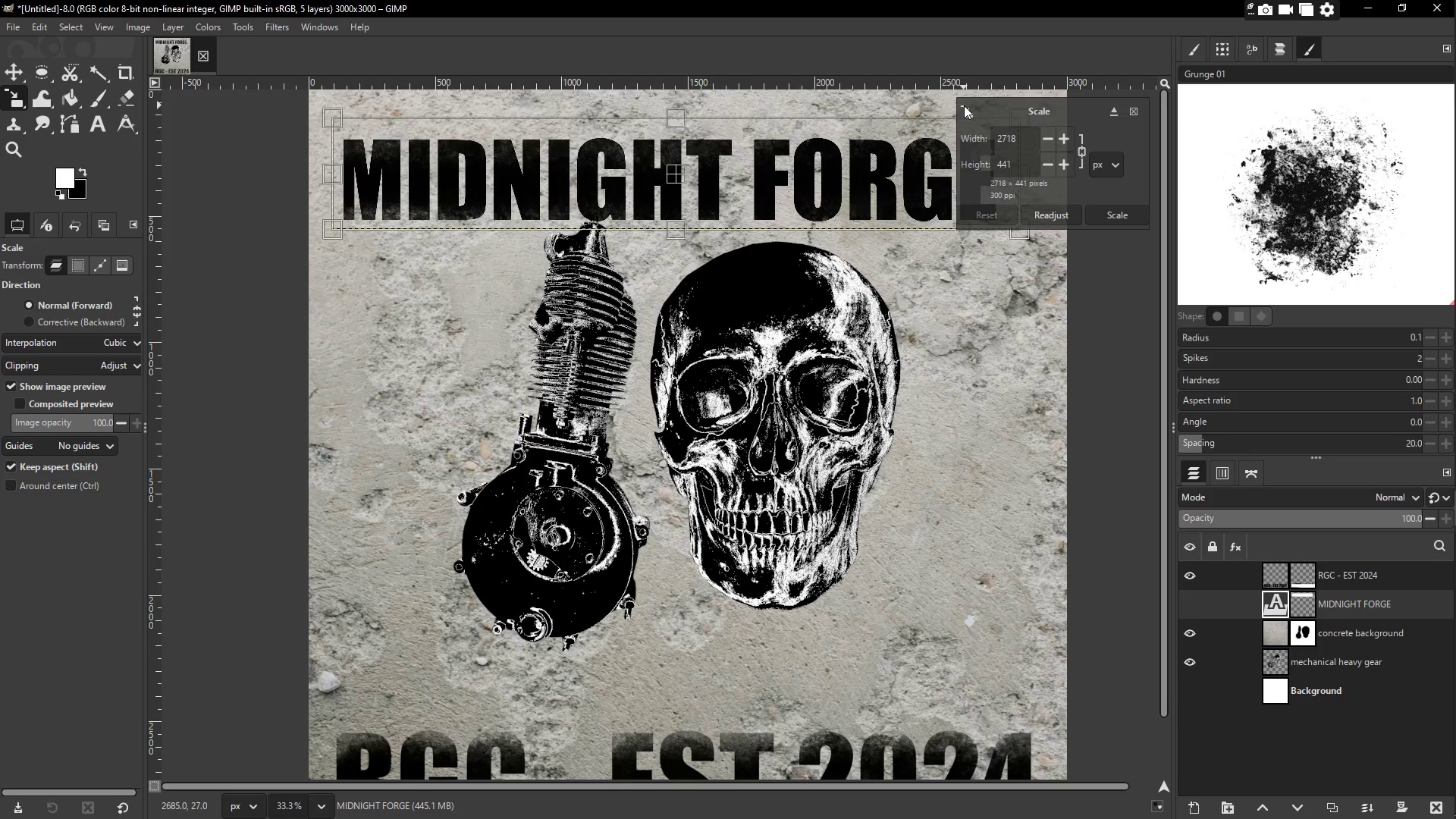 
double_click([969, 110])
 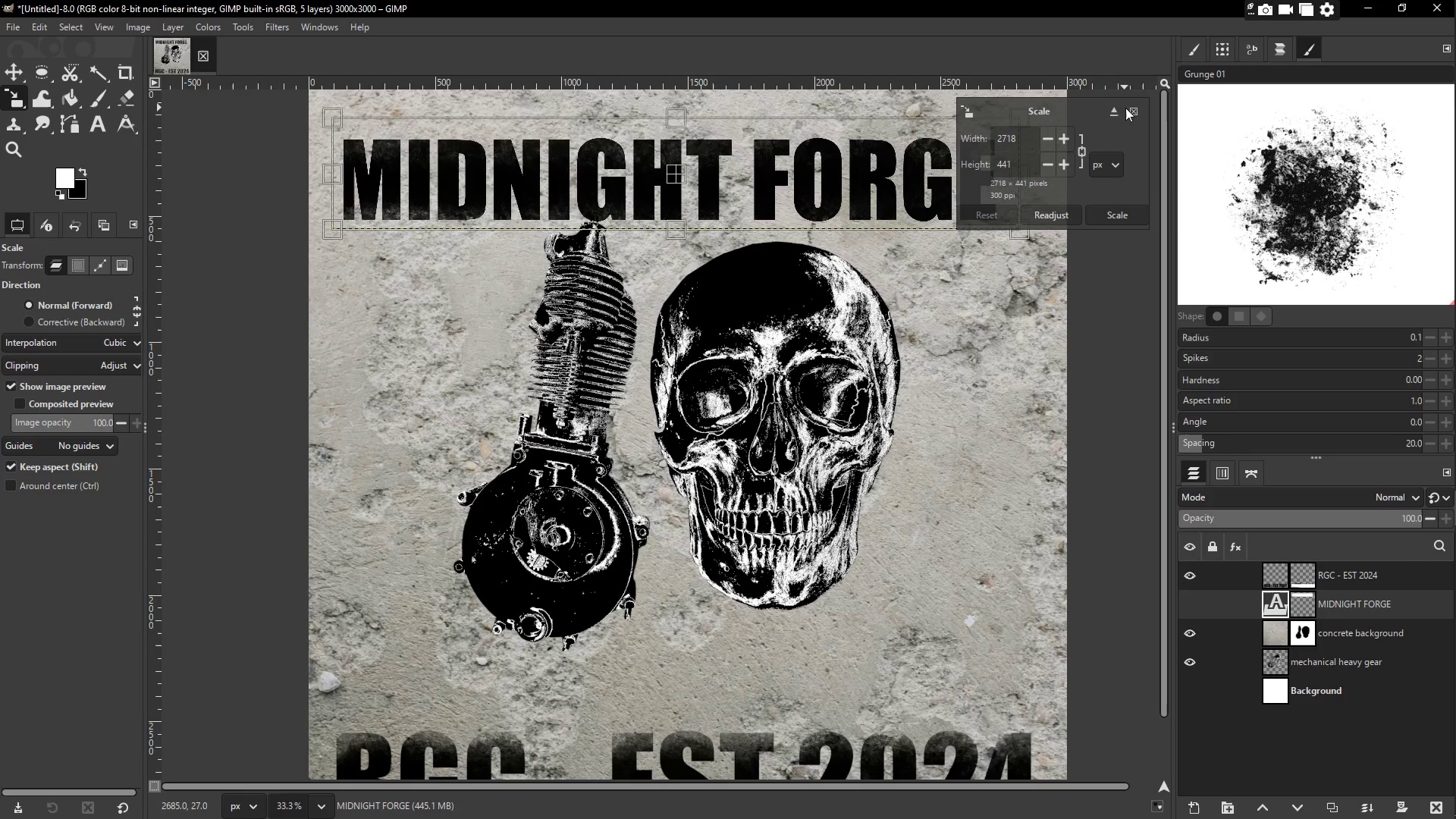 
left_click([1116, 108])
 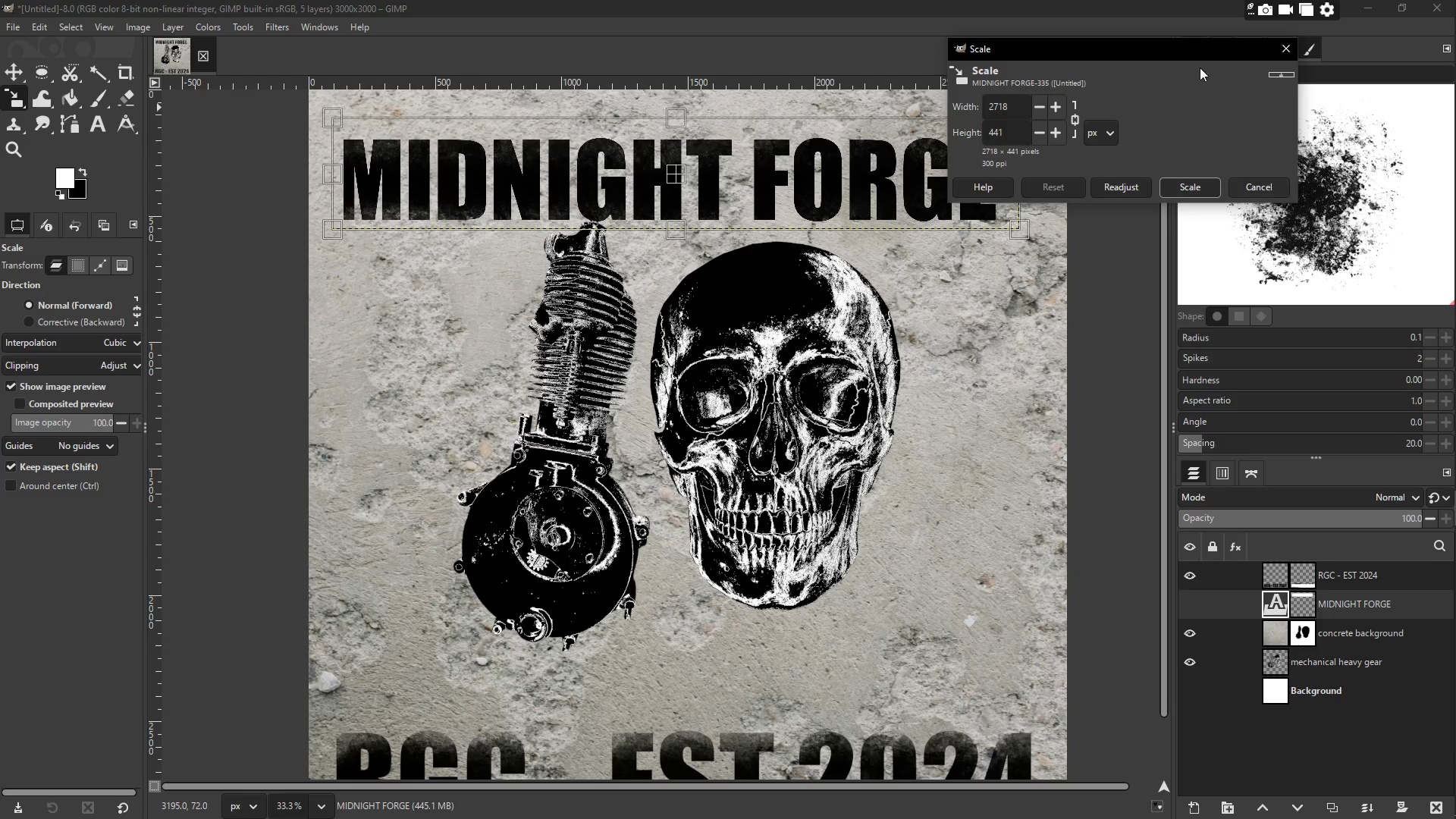 
left_click_drag(start_coordinate=[1188, 52], to_coordinate=[1116, 459])
 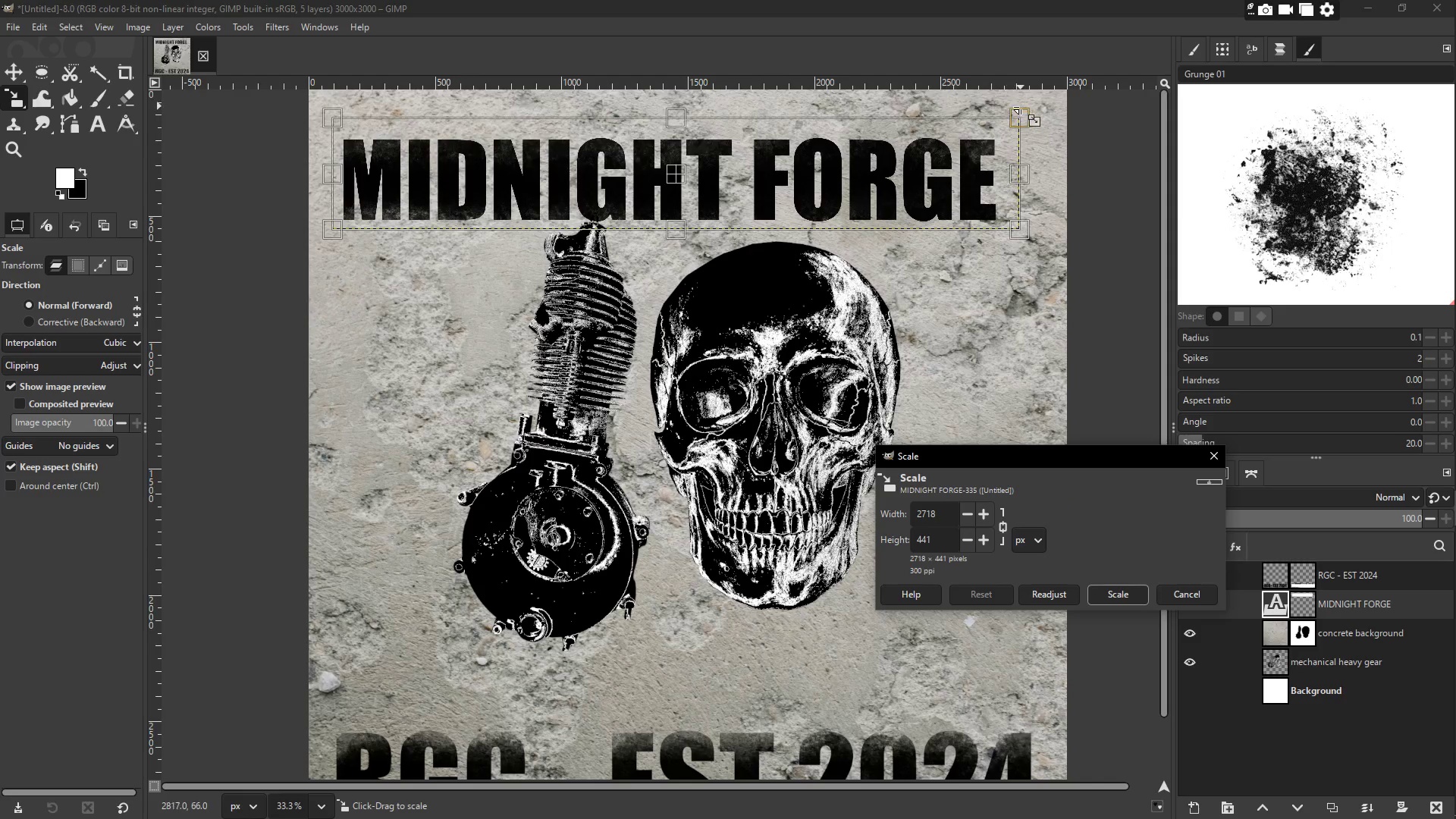 
left_click_drag(start_coordinate=[1022, 111], to_coordinate=[1076, 96])
 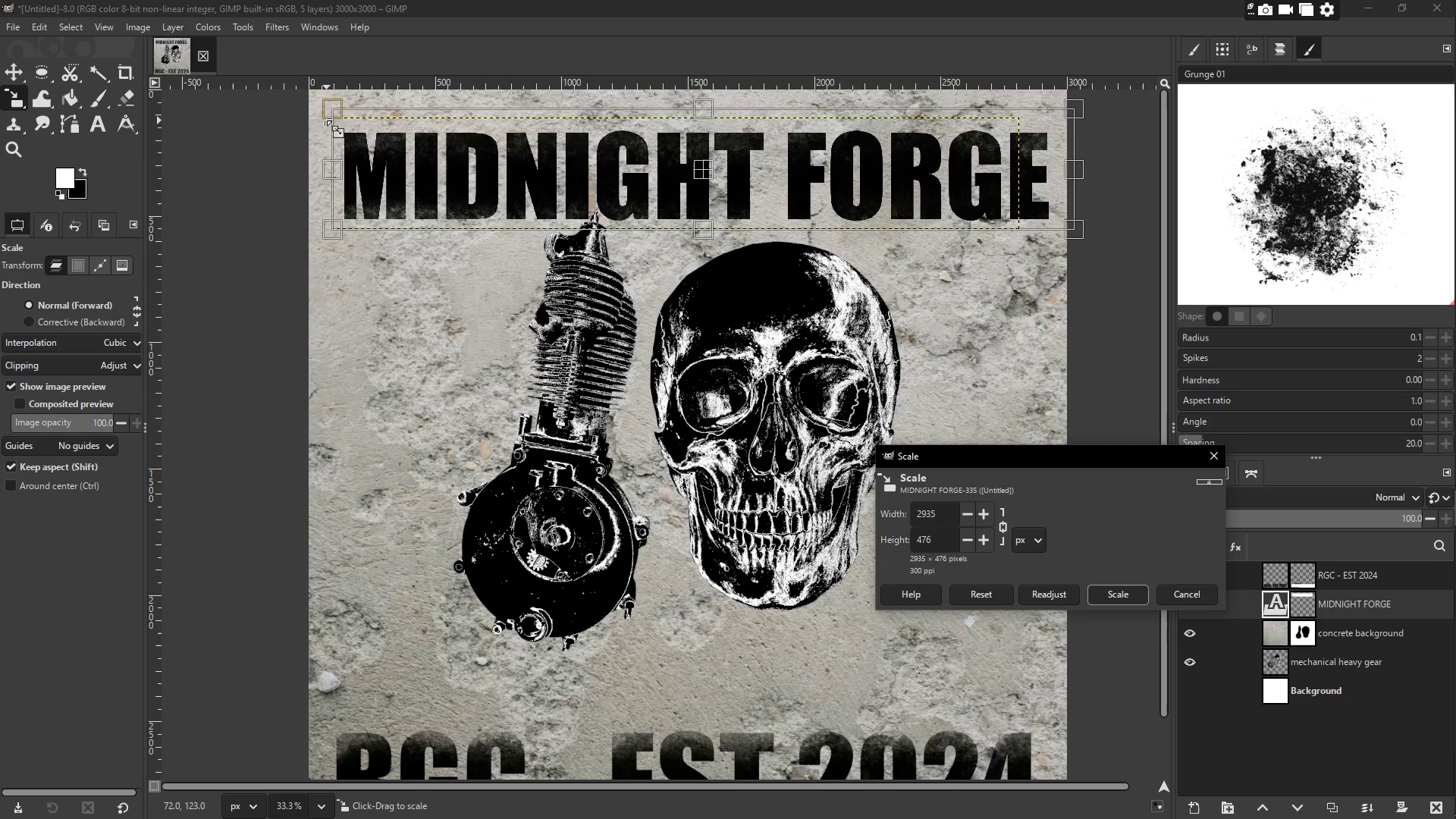 
left_click_drag(start_coordinate=[325, 101], to_coordinate=[315, 80])
 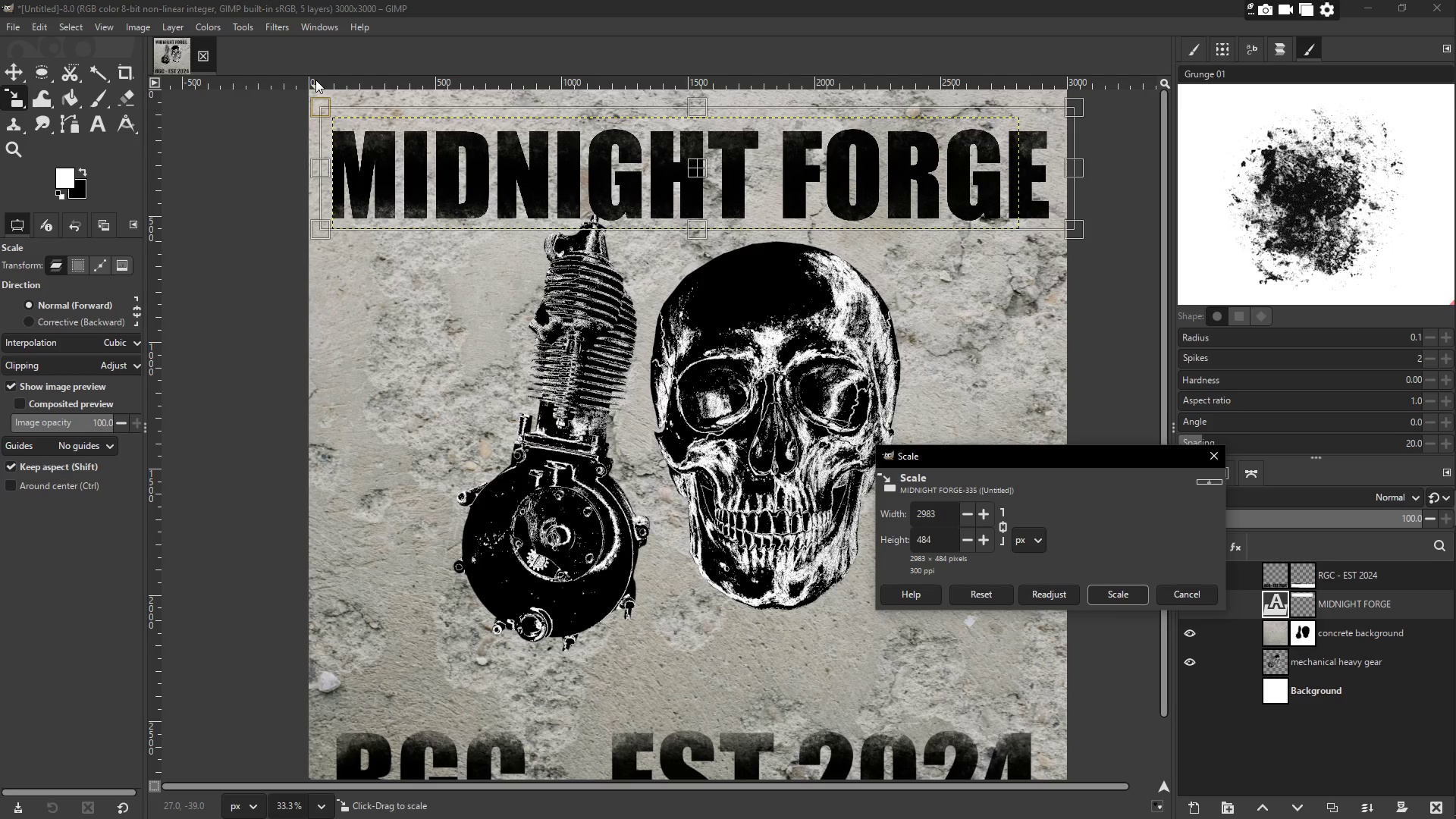 
key(Enter)
 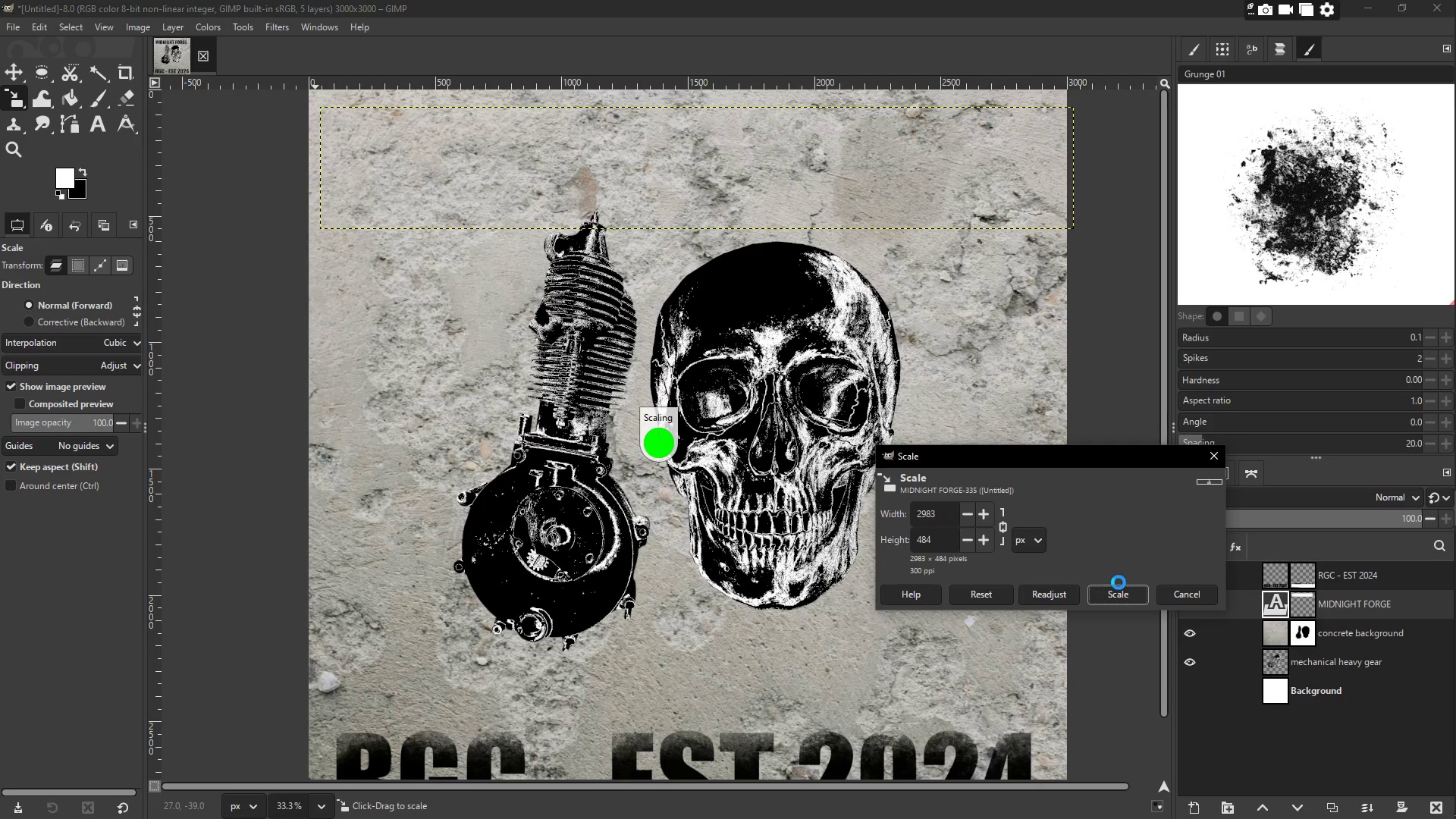 
wait(6.89)
 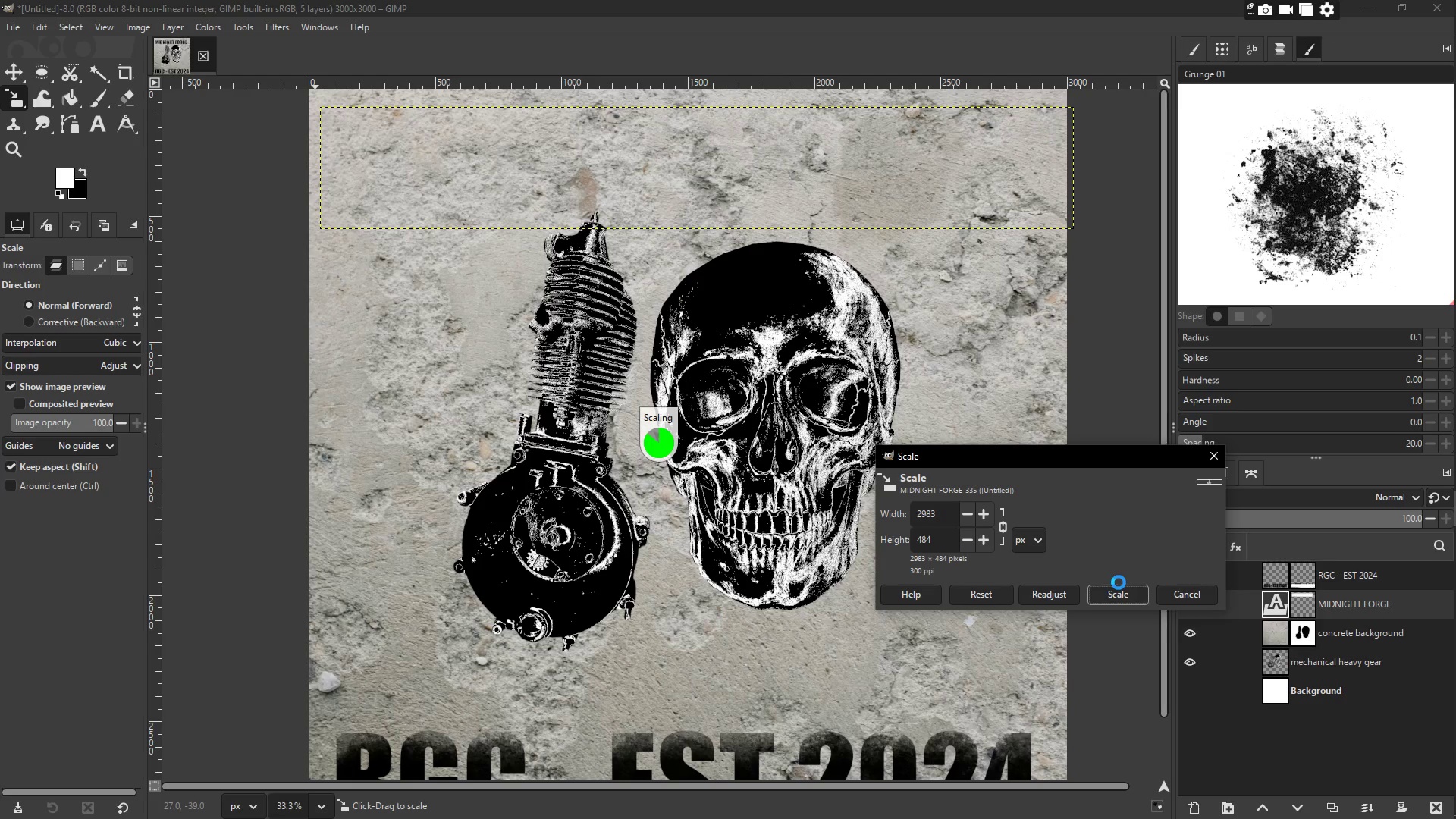 
scroll: coordinate [773, 482], scroll_direction: up, amount: 1.0
 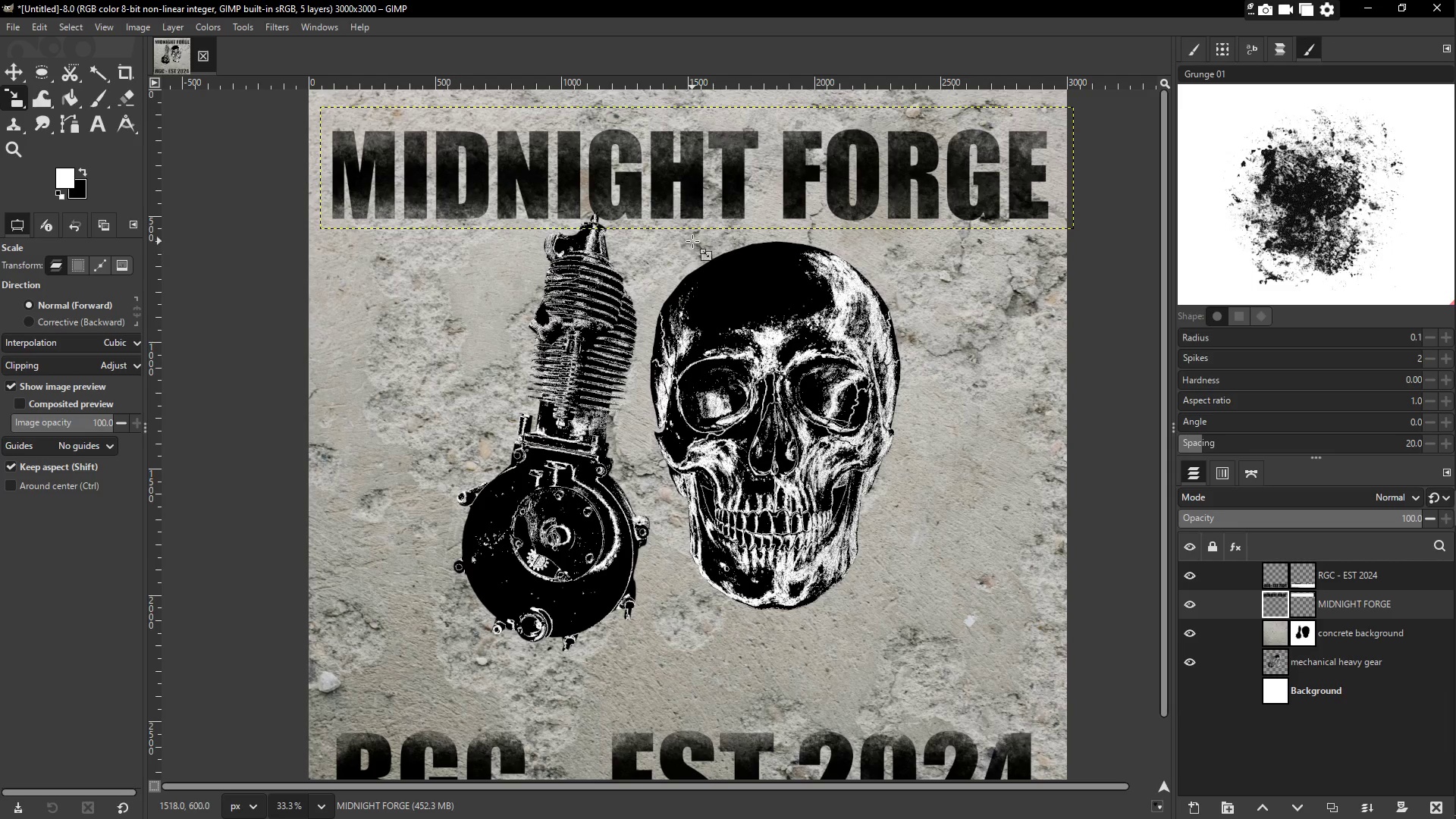 
scroll: coordinate [721, 335], scroll_direction: none, amount: 0.0
 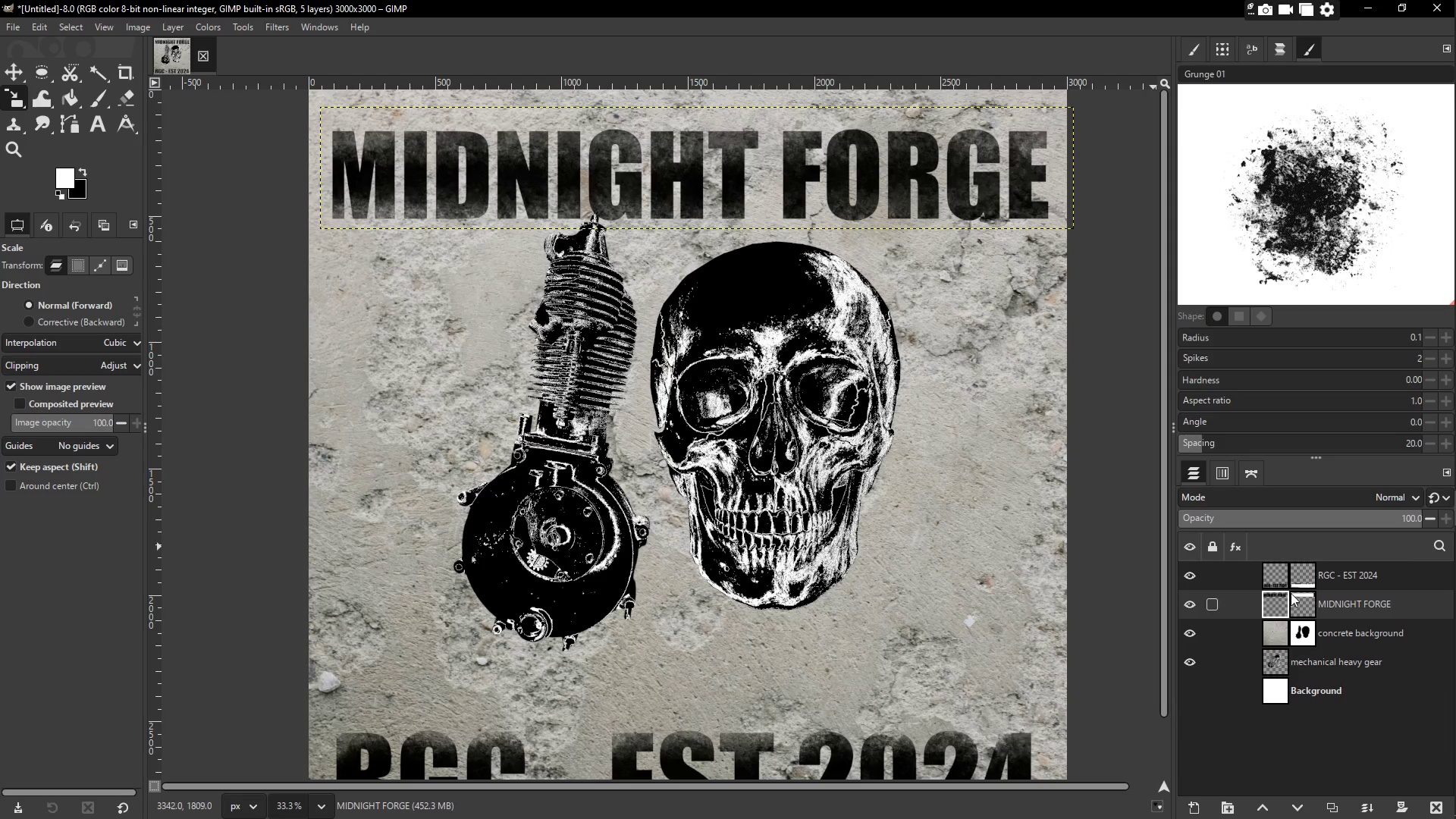 
left_click([1356, 632])
 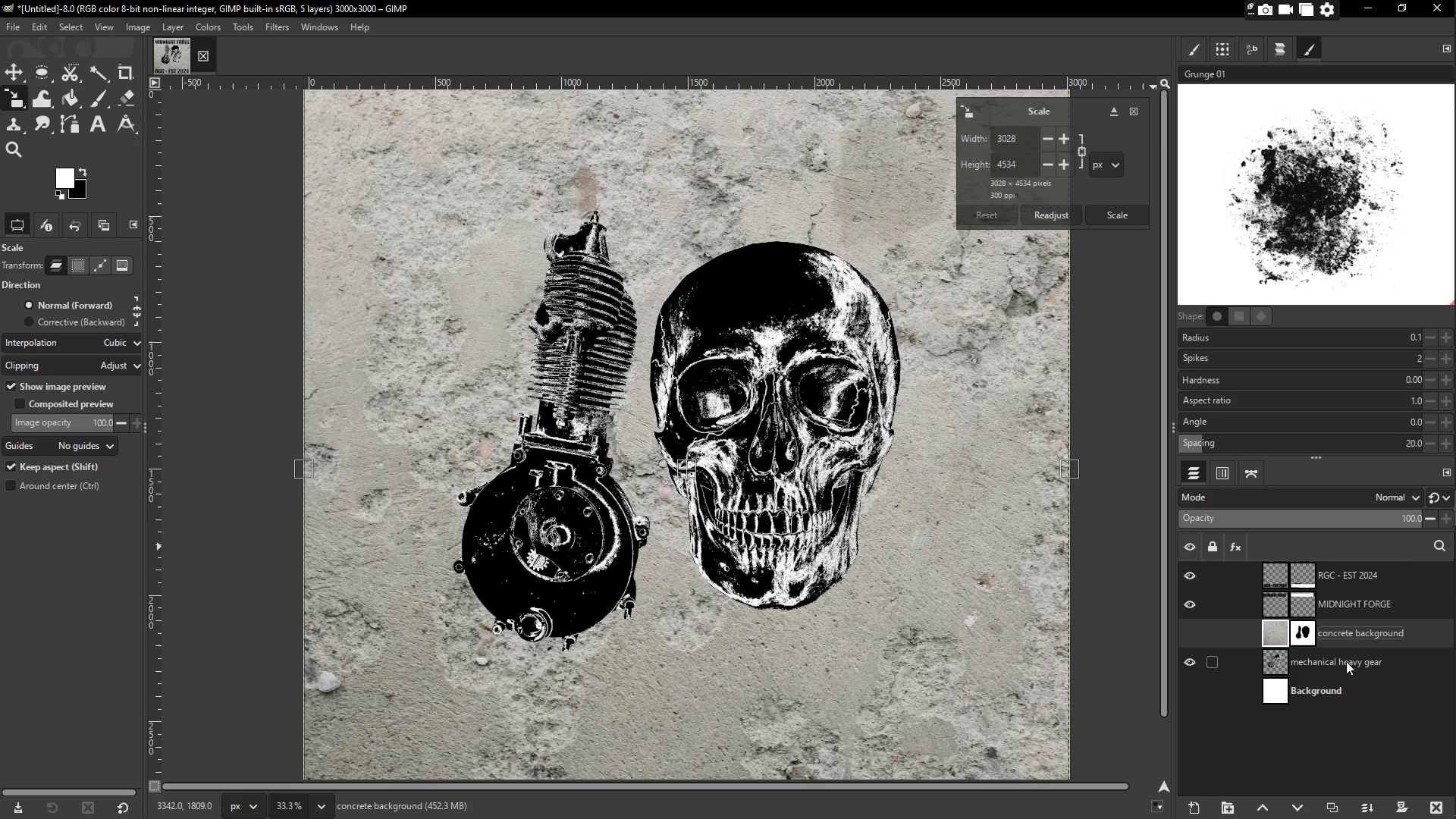 
hold_key(key=ShiftLeft, duration=0.31)
double_click([1344, 667])
 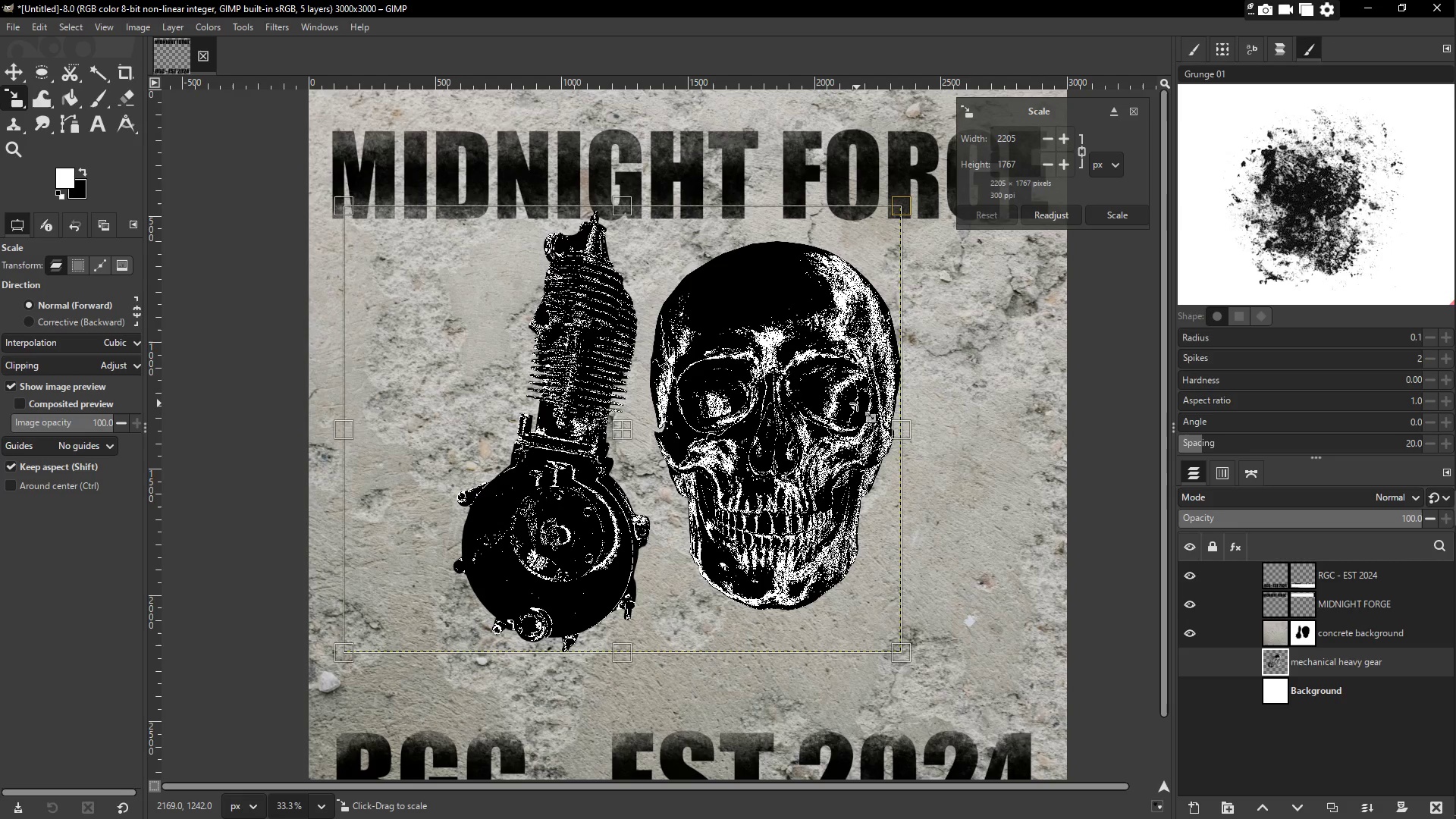 
left_click_drag(start_coordinate=[814, 388], to_coordinate=[815, 415])
 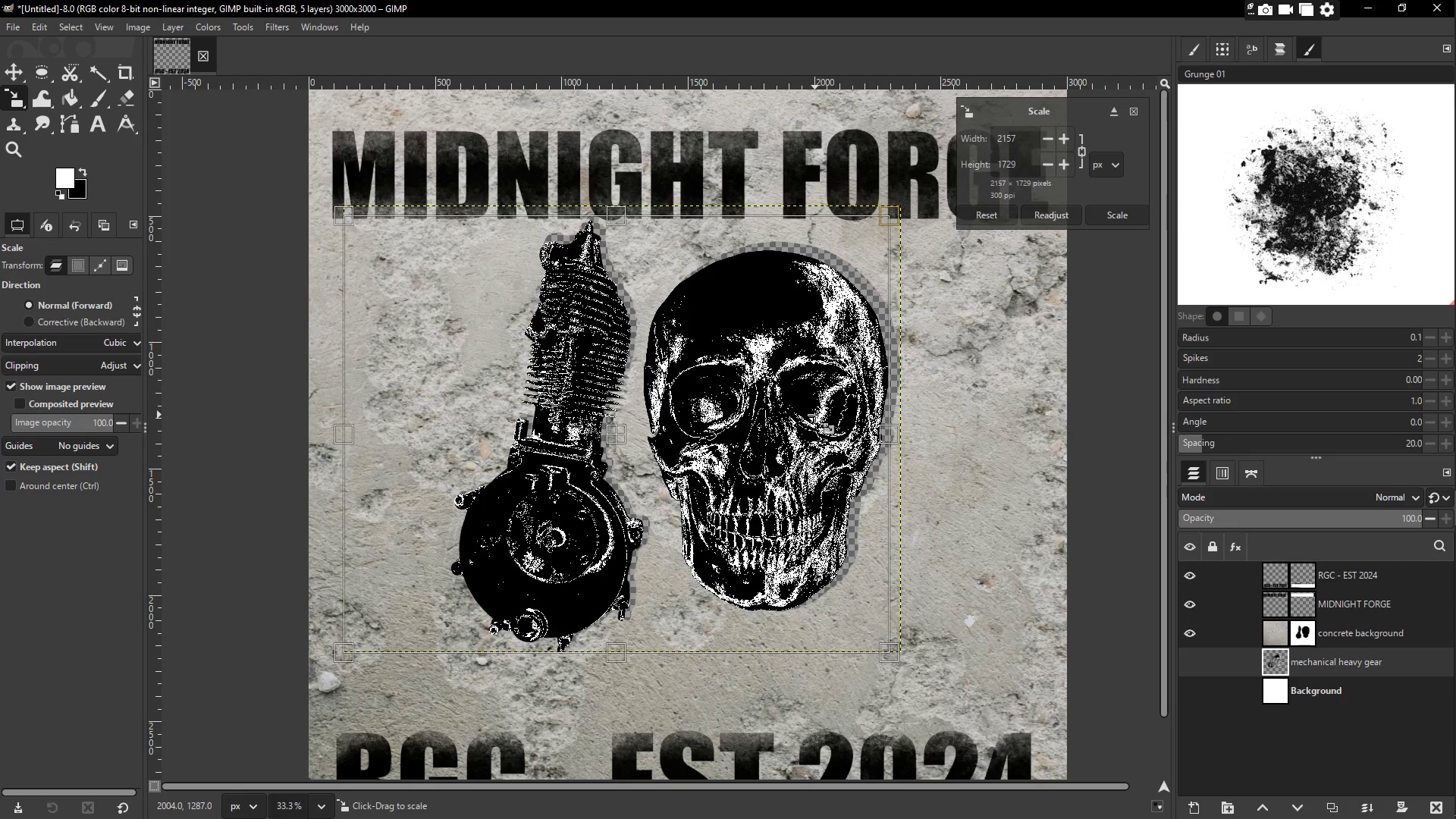 
key(Escape)
 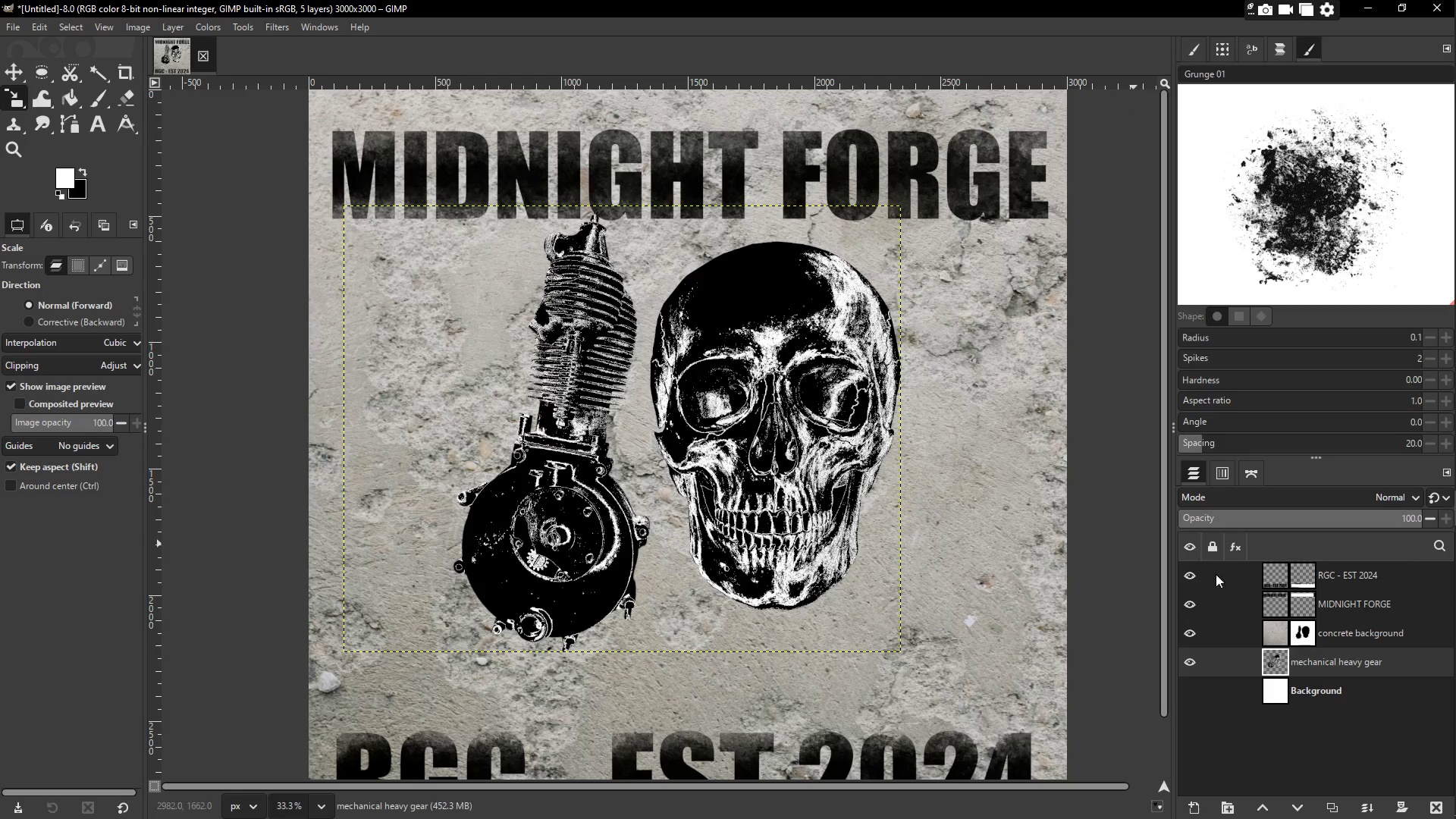 
hold_key(key=ShiftLeft, duration=0.44)
 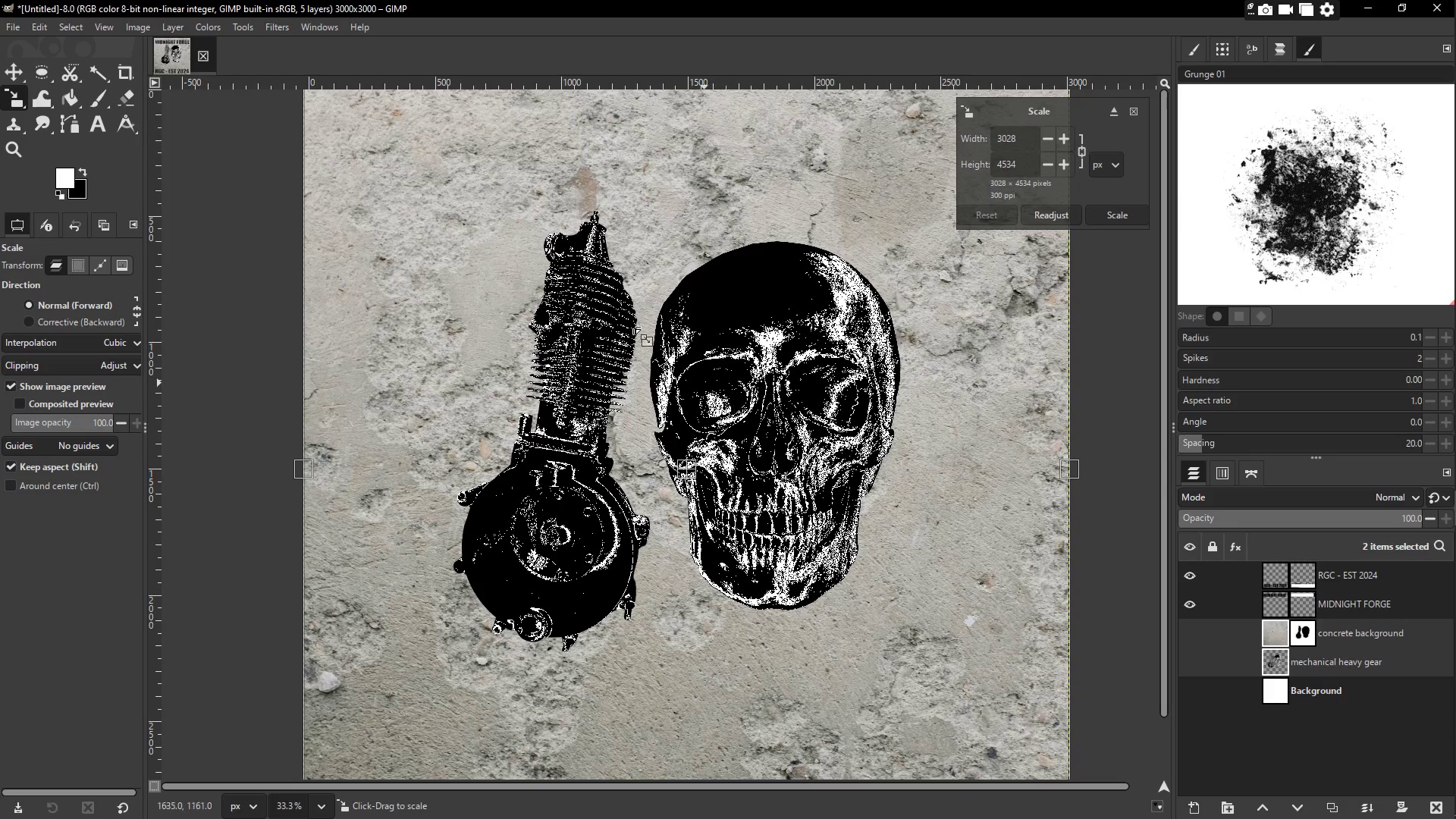 
key(Control+T)
 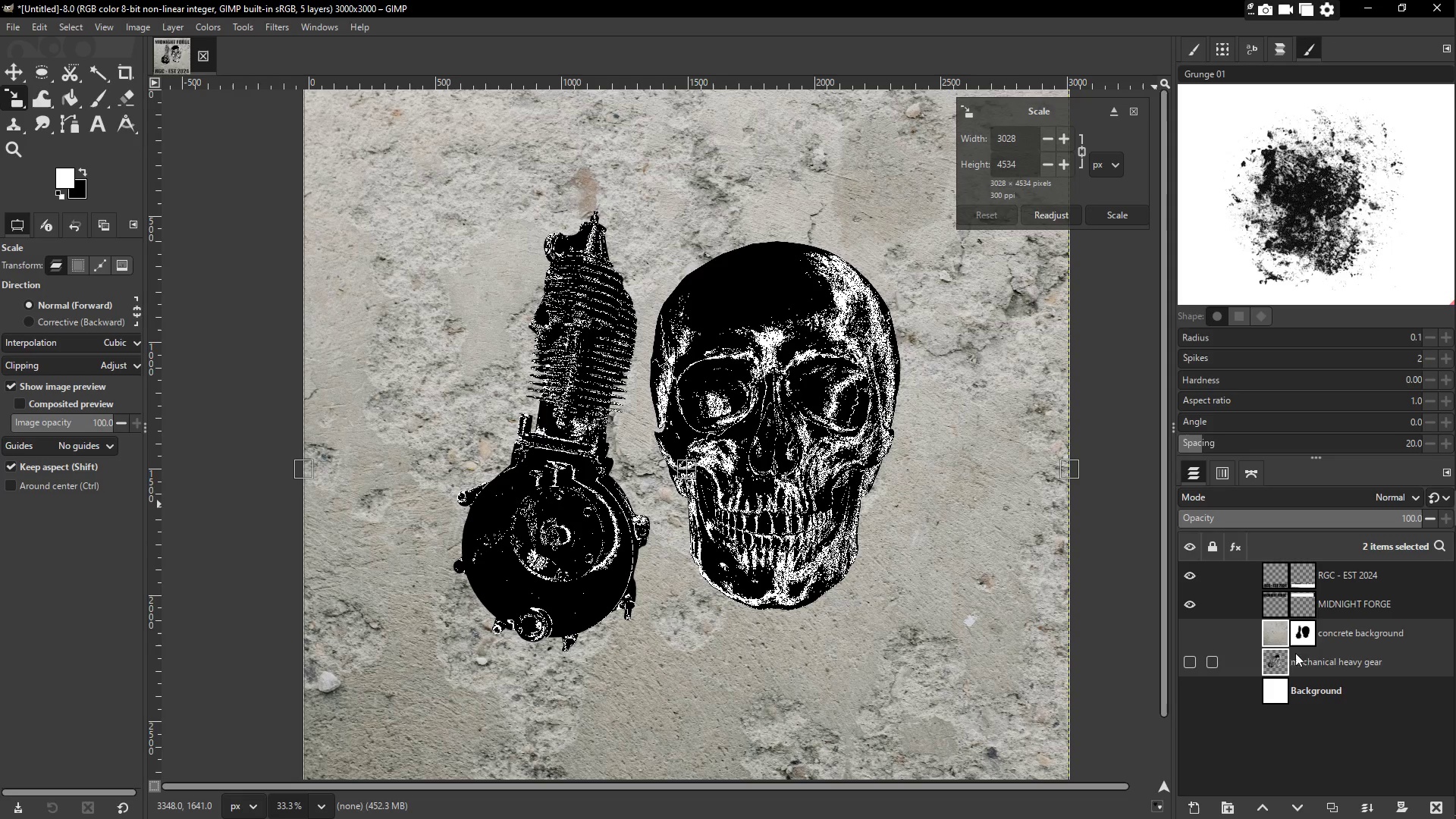 
left_click([1329, 662])
 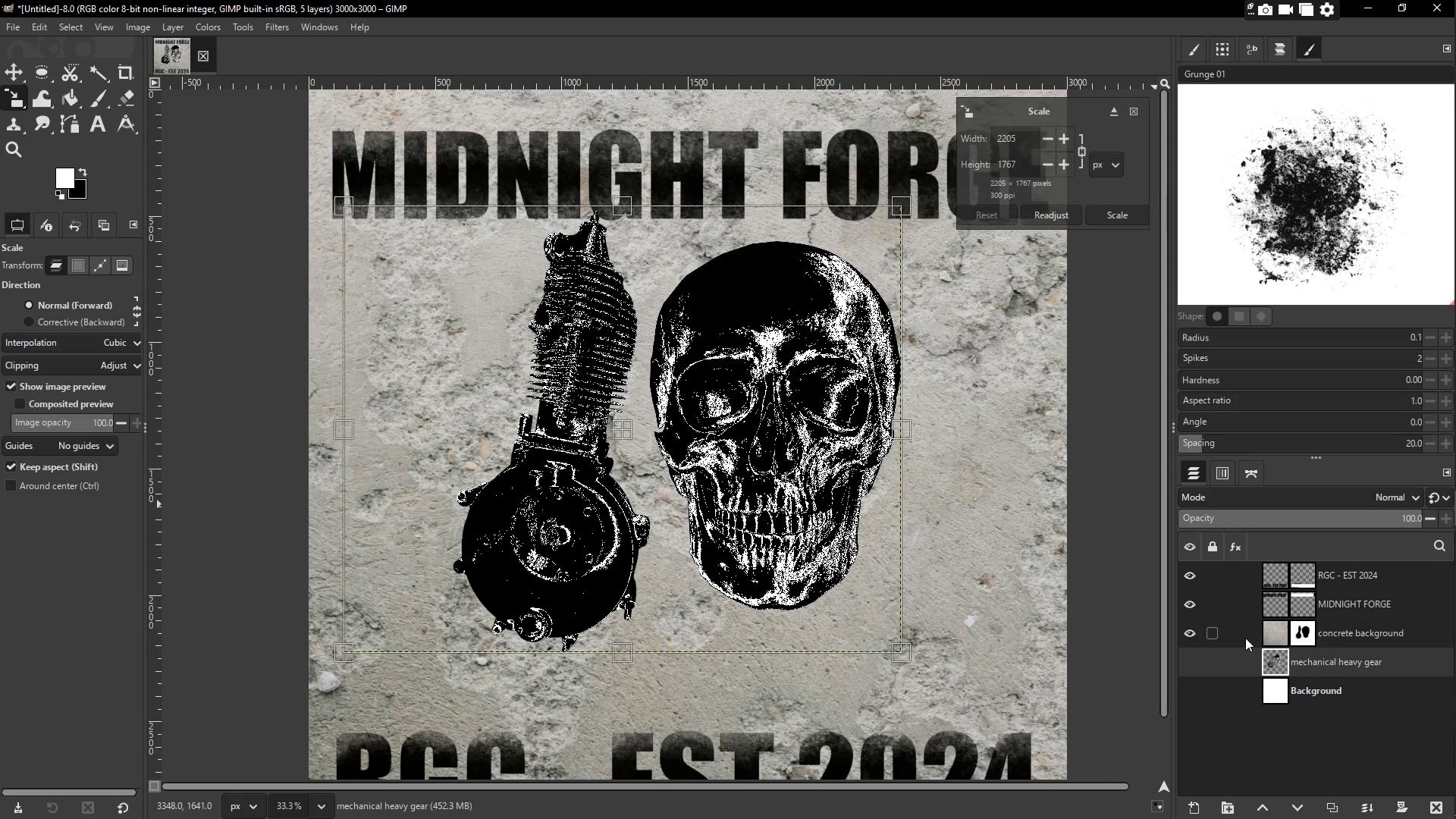 
hold_key(key=ShiftLeft, duration=0.34)
left_click([1367, 633])
 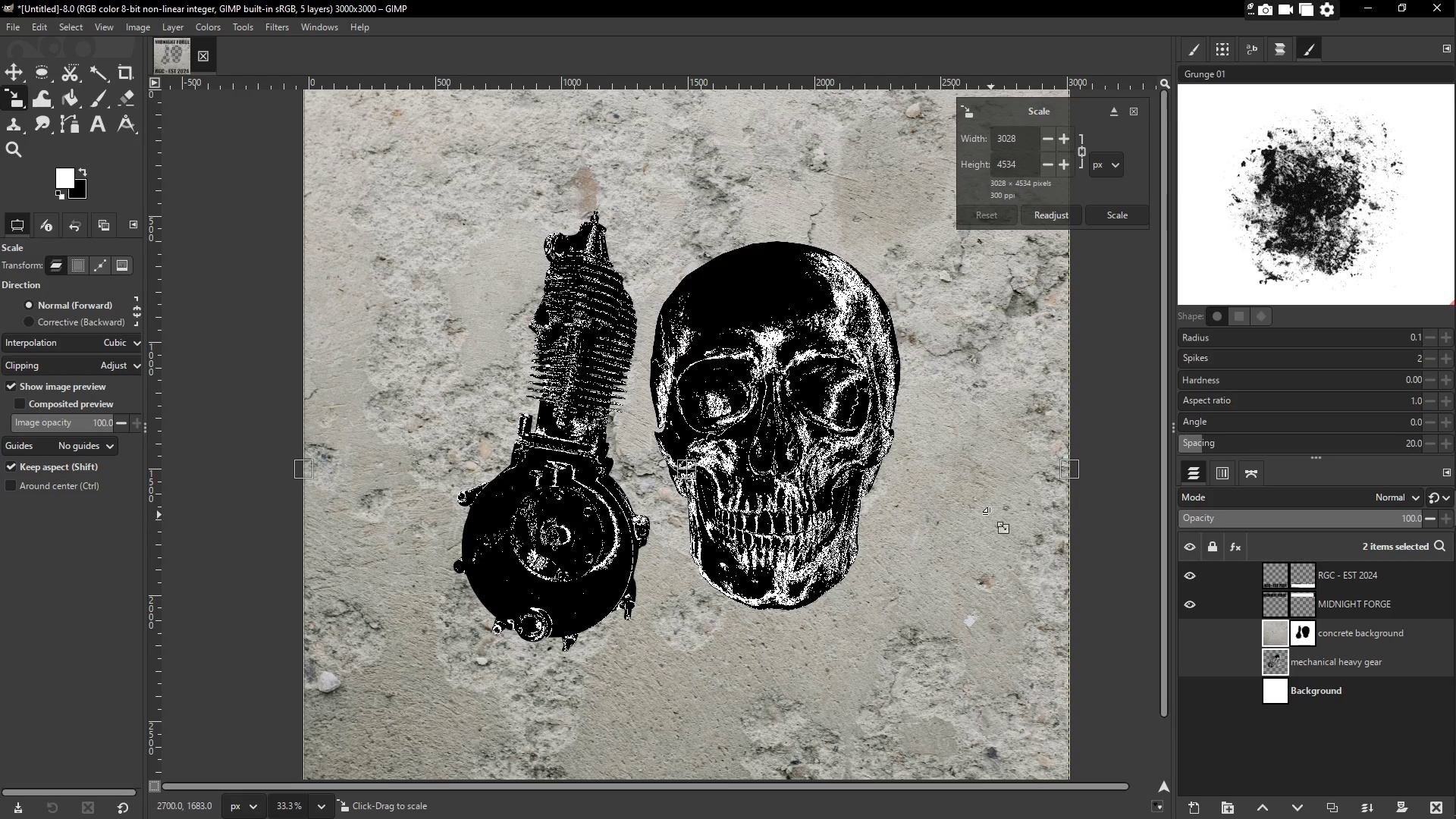 
hold_key(key=ControlLeft, duration=0.67)
 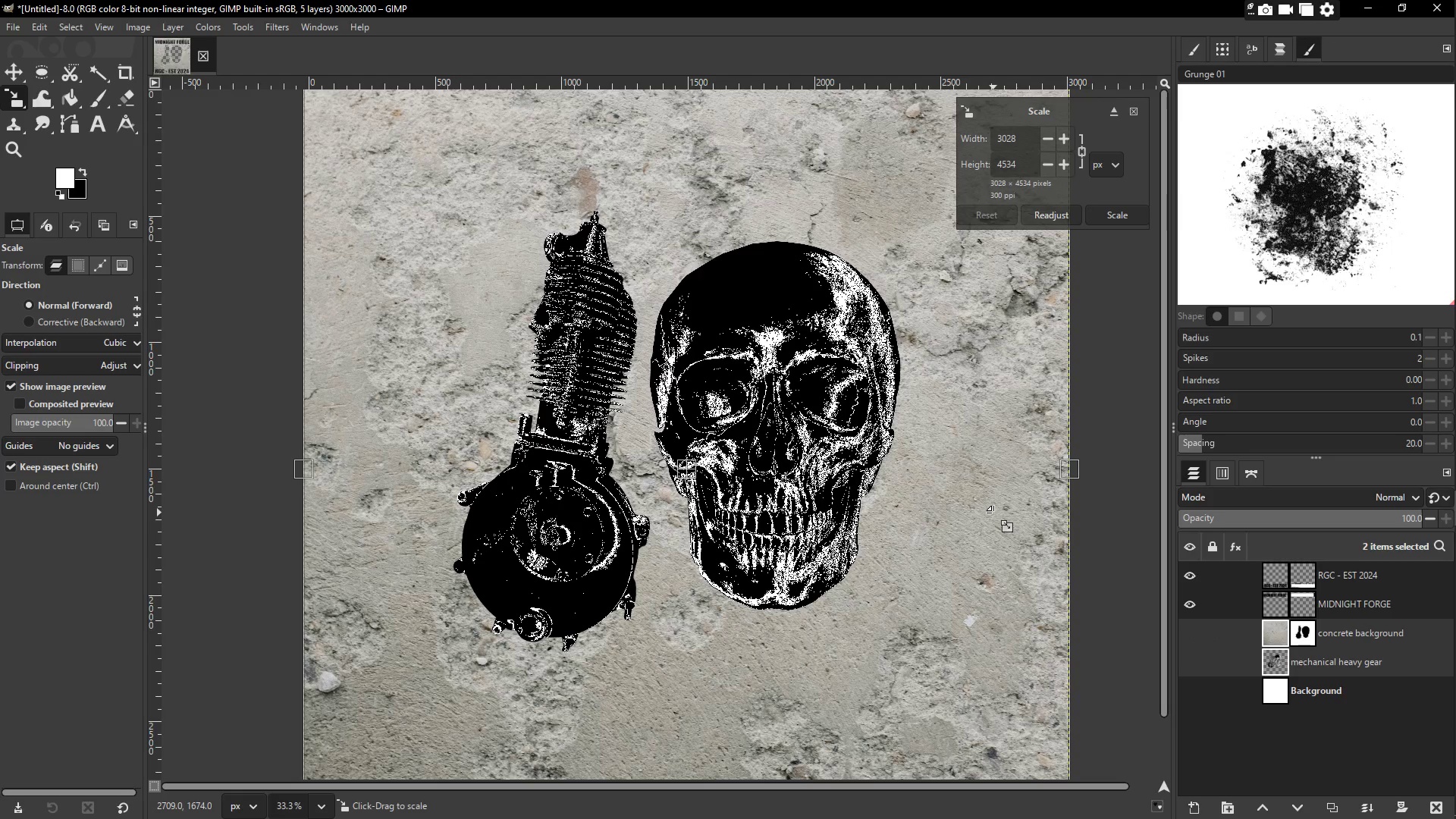 
hold_key(key=ShiftLeft, duration=0.52)
 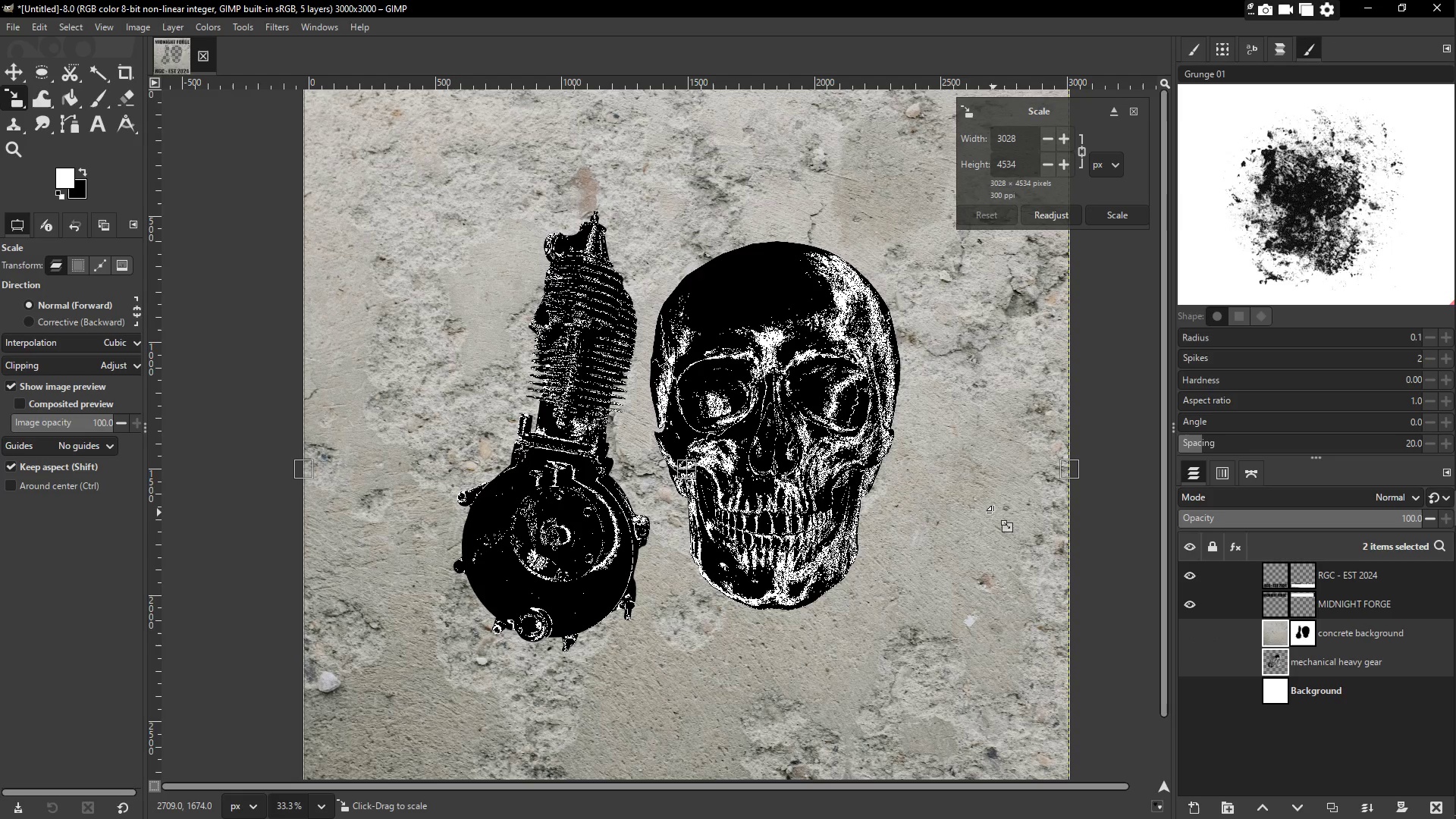 
scroll: coordinate [1017, 658], scroll_direction: down, amount: 7.0
 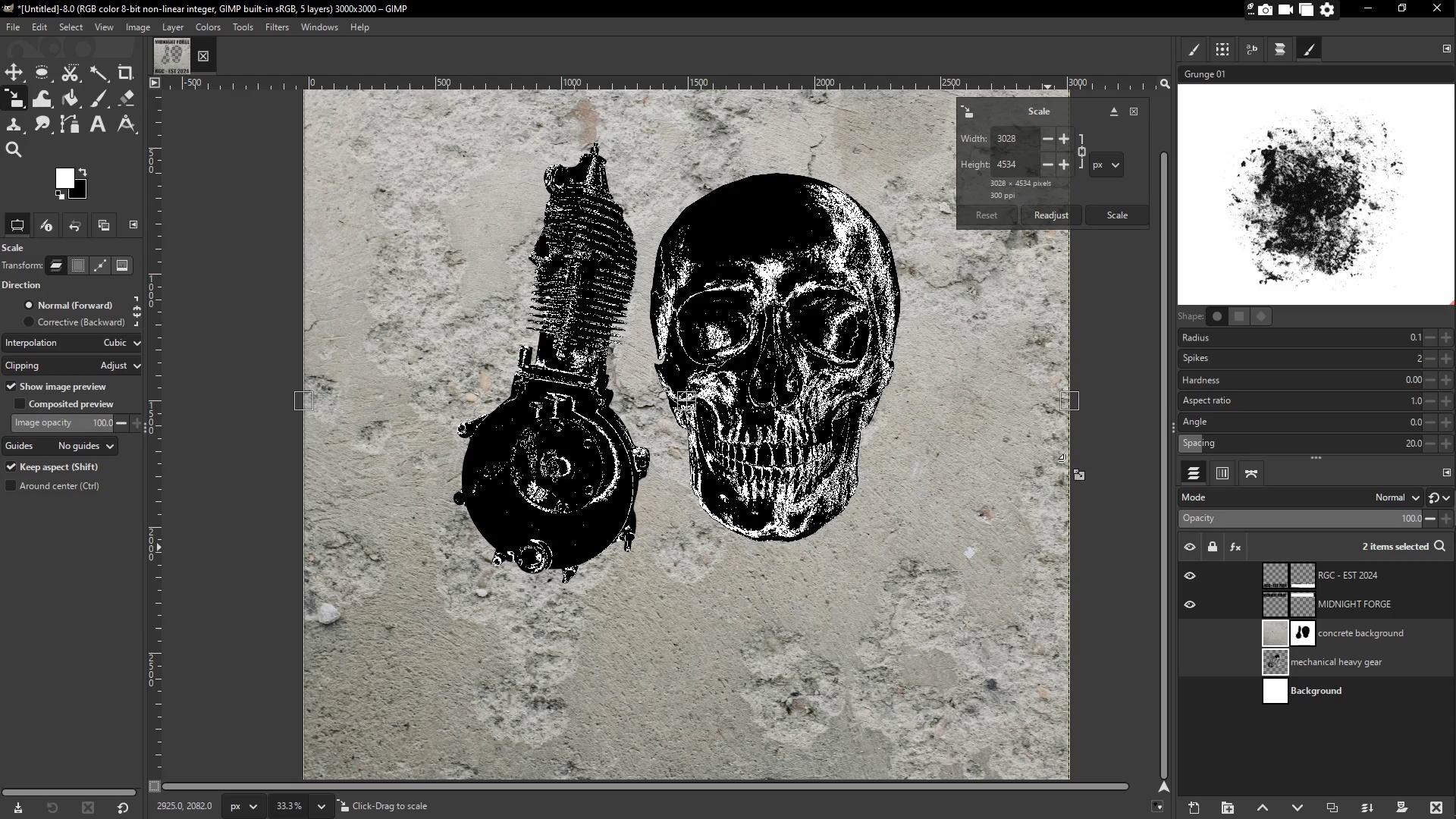 
scroll: coordinate [1028, 418], scroll_direction: up, amount: 2.0
 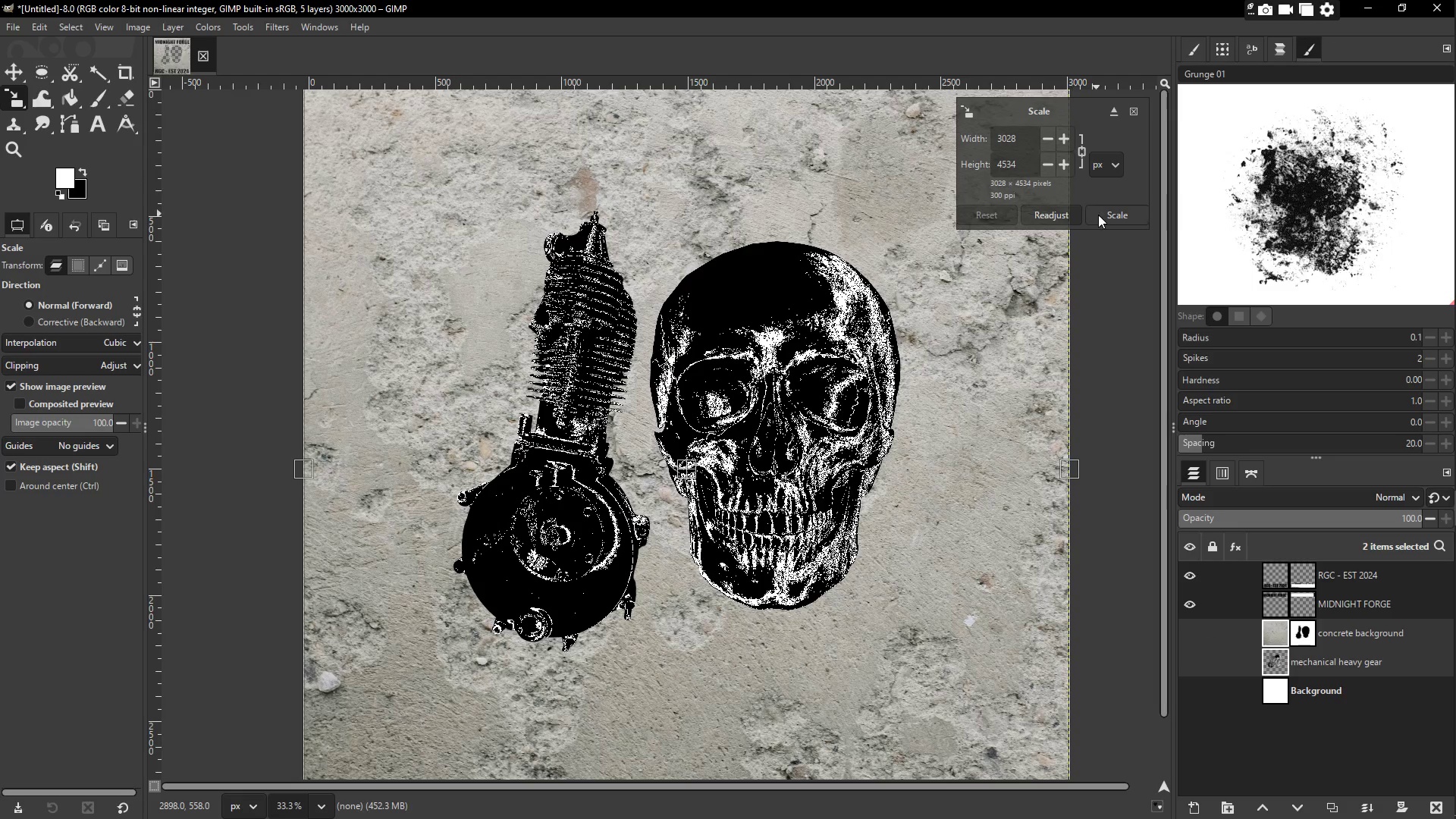 
left_click([1100, 215])
 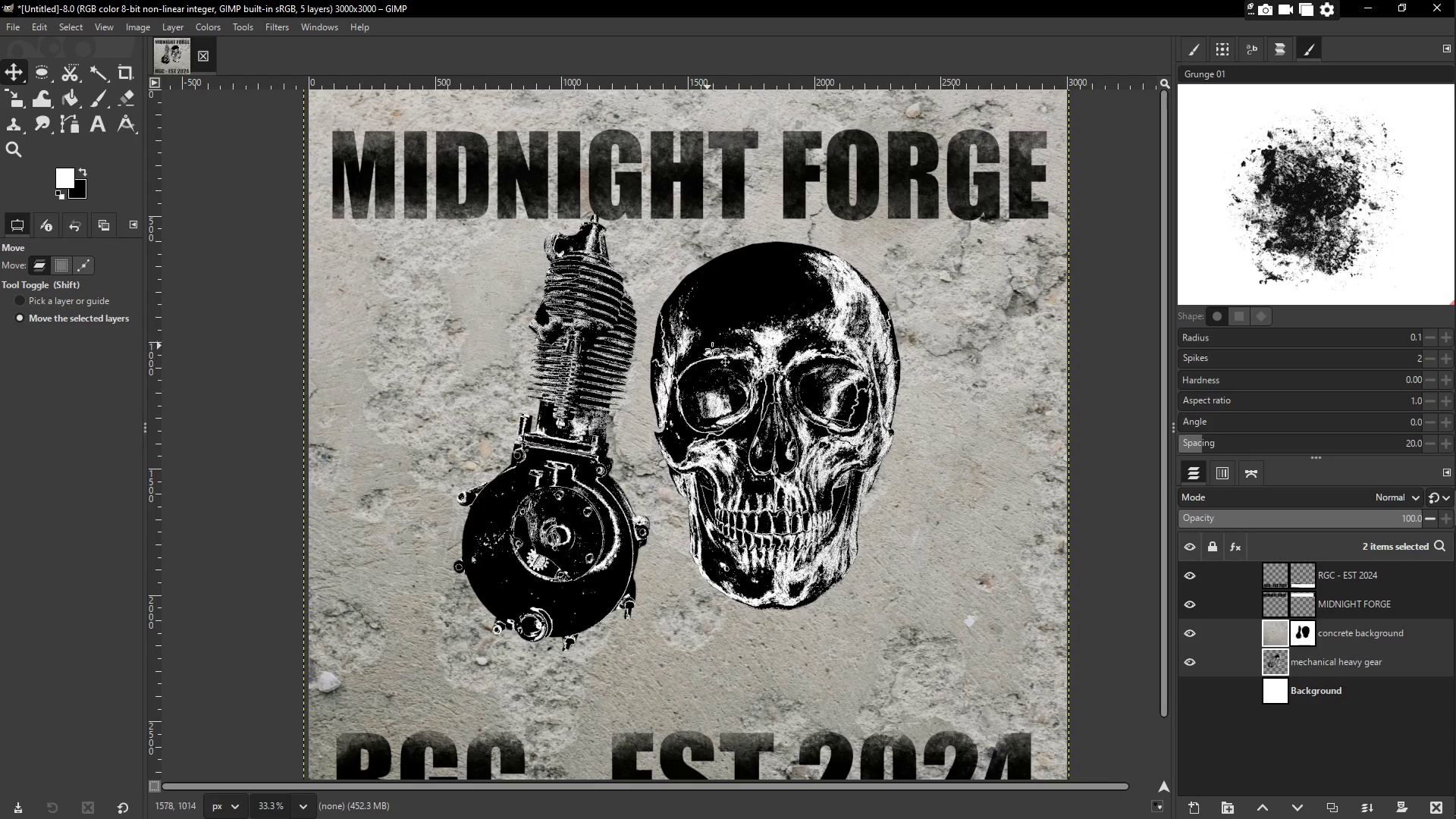 
wait(5.67)
 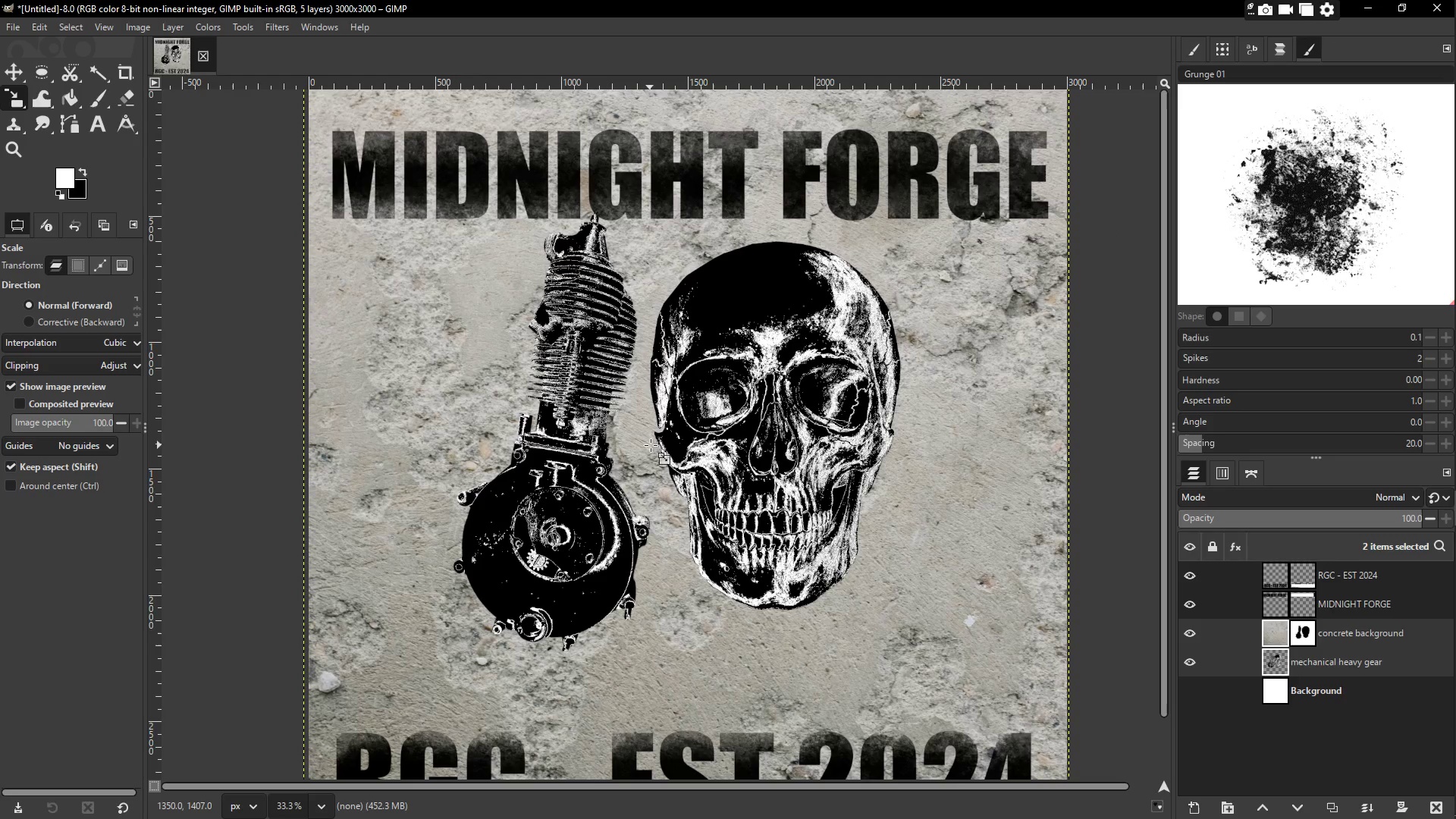 
double_click([1370, 658])
 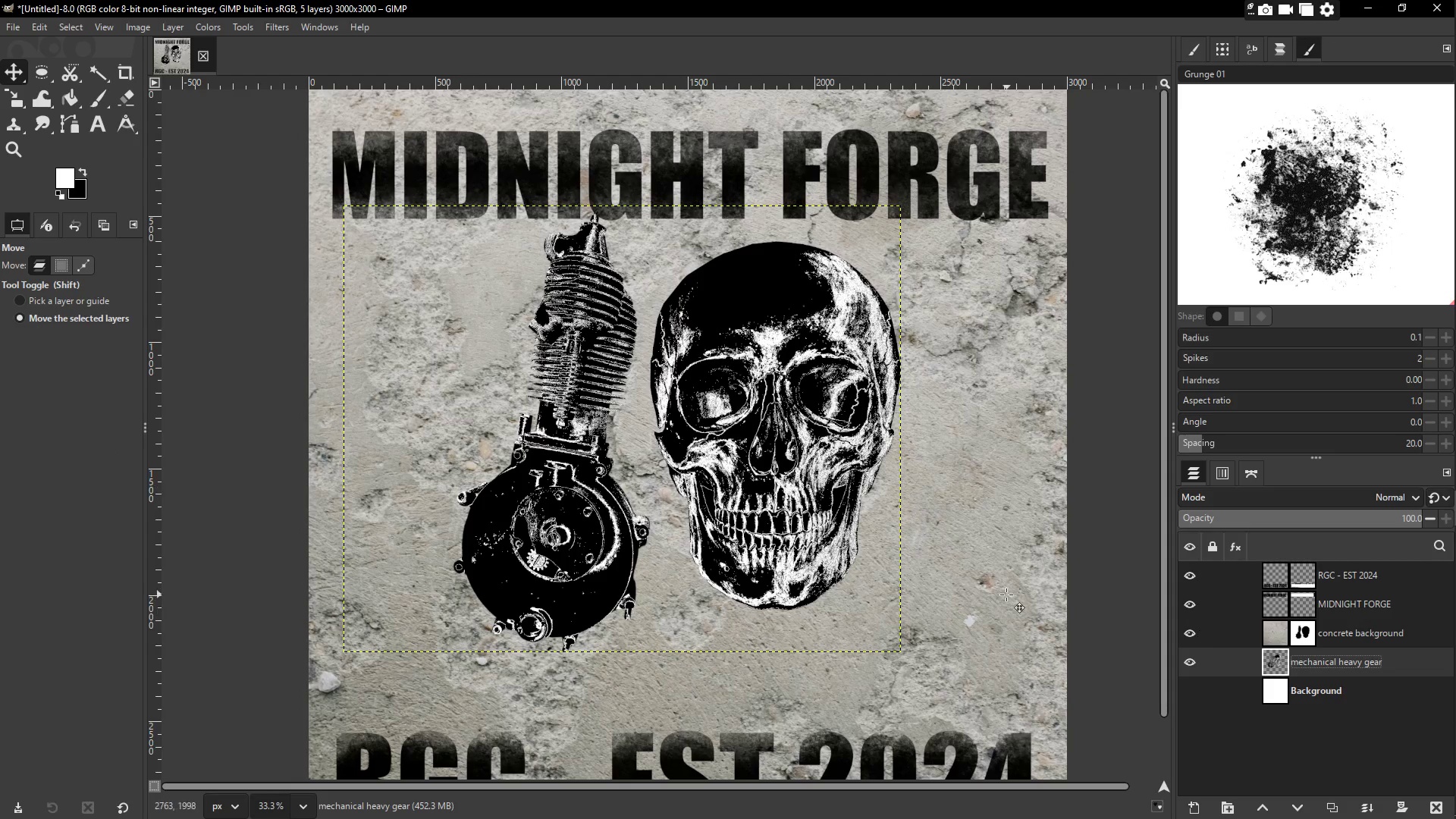 
left_click_drag(start_coordinate=[795, 431], to_coordinate=[802, 463])
 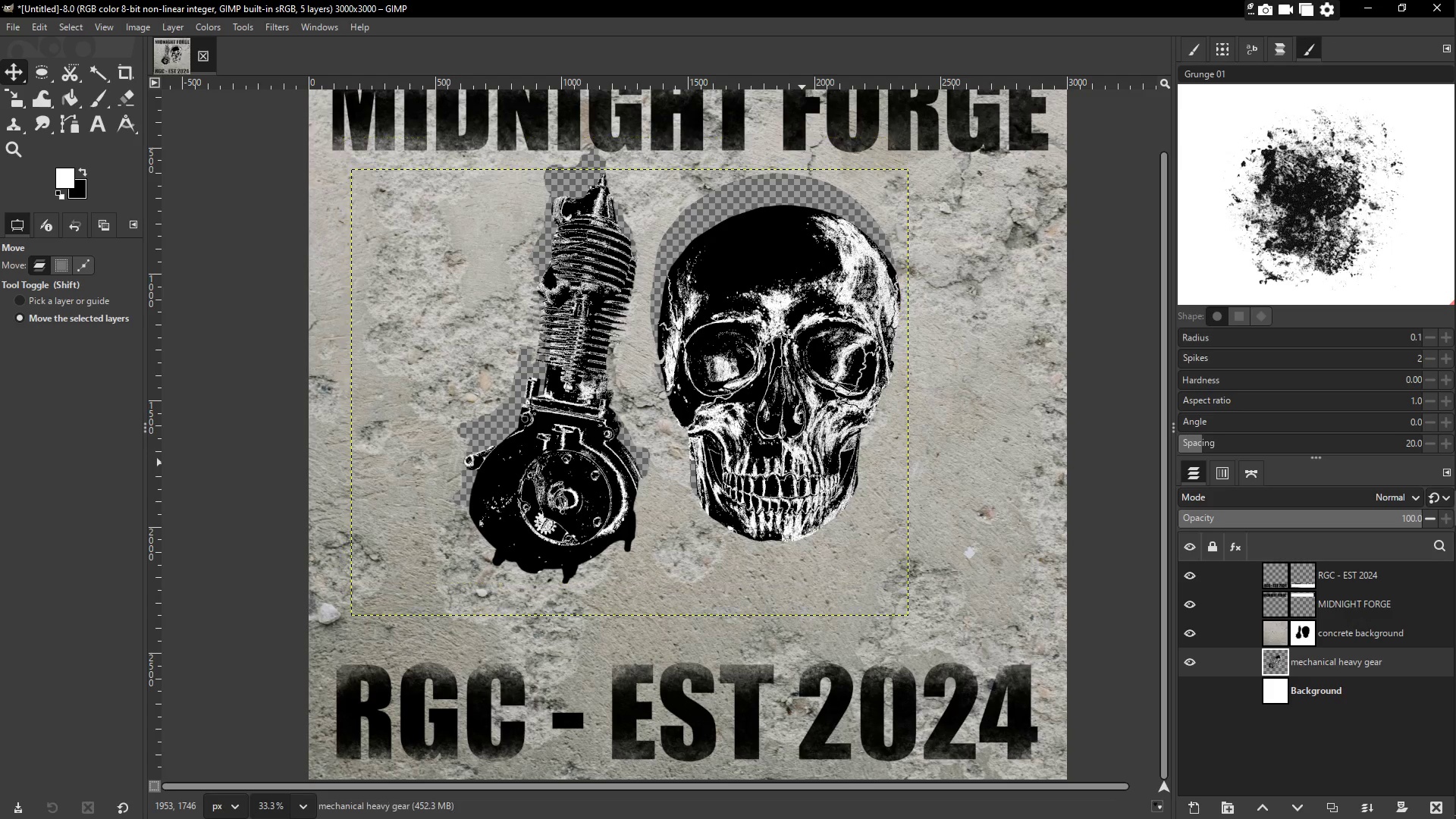 
scroll: coordinate [995, 586], scroll_direction: down, amount: 1.0
 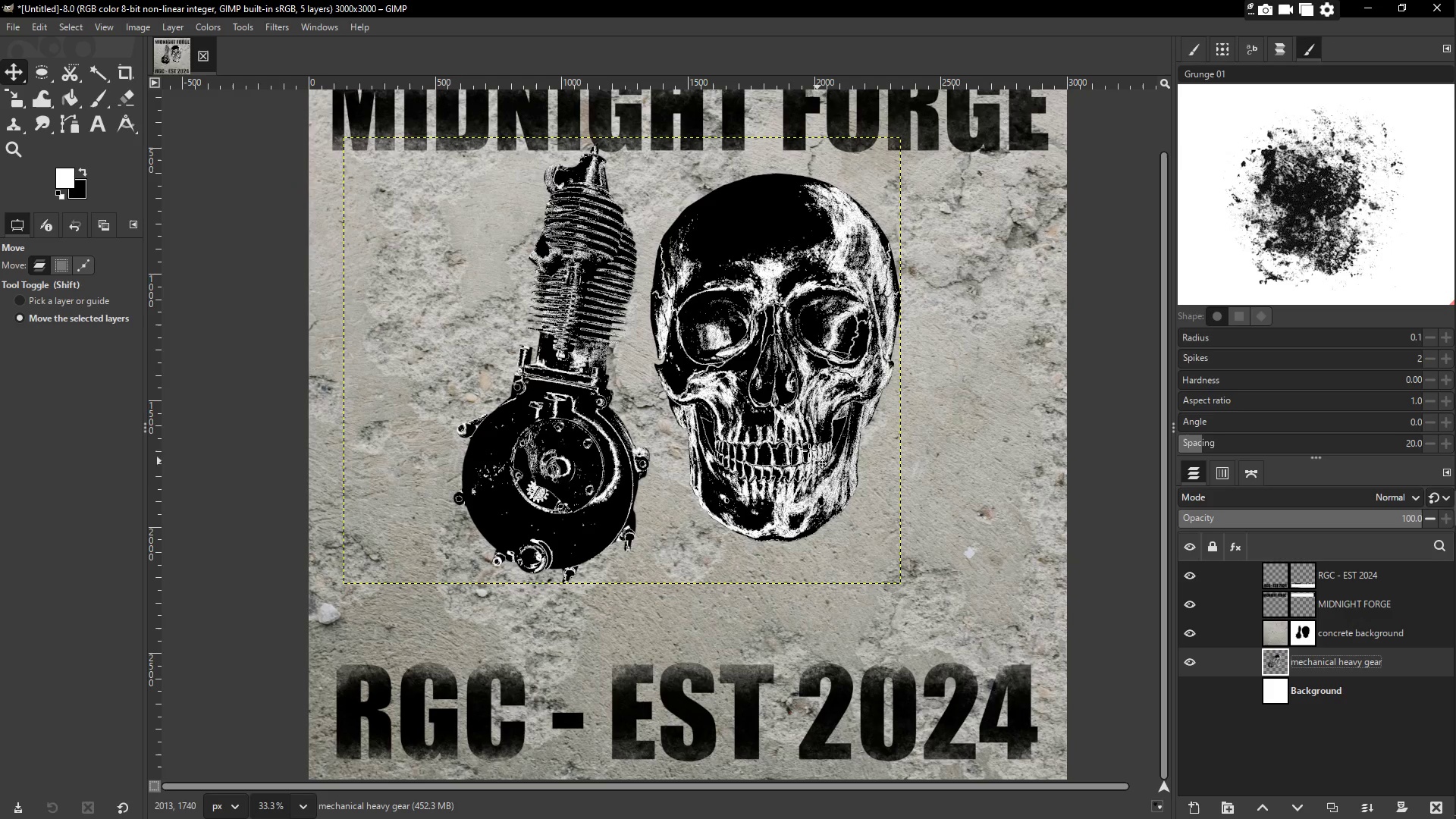 
key(Control+Z)
 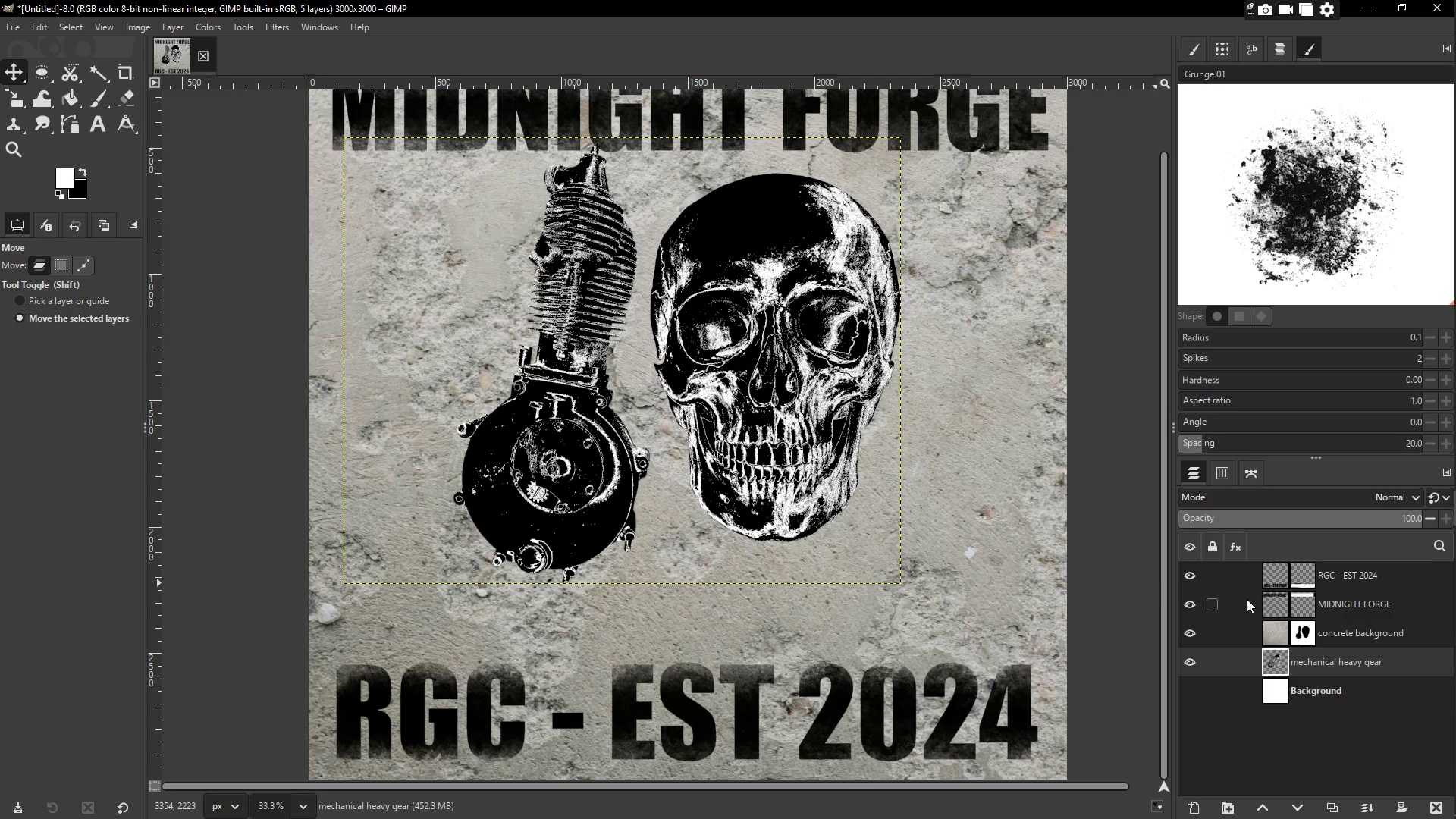 
hold_key(key=ShiftLeft, duration=0.5)
left_click([1354, 635])
 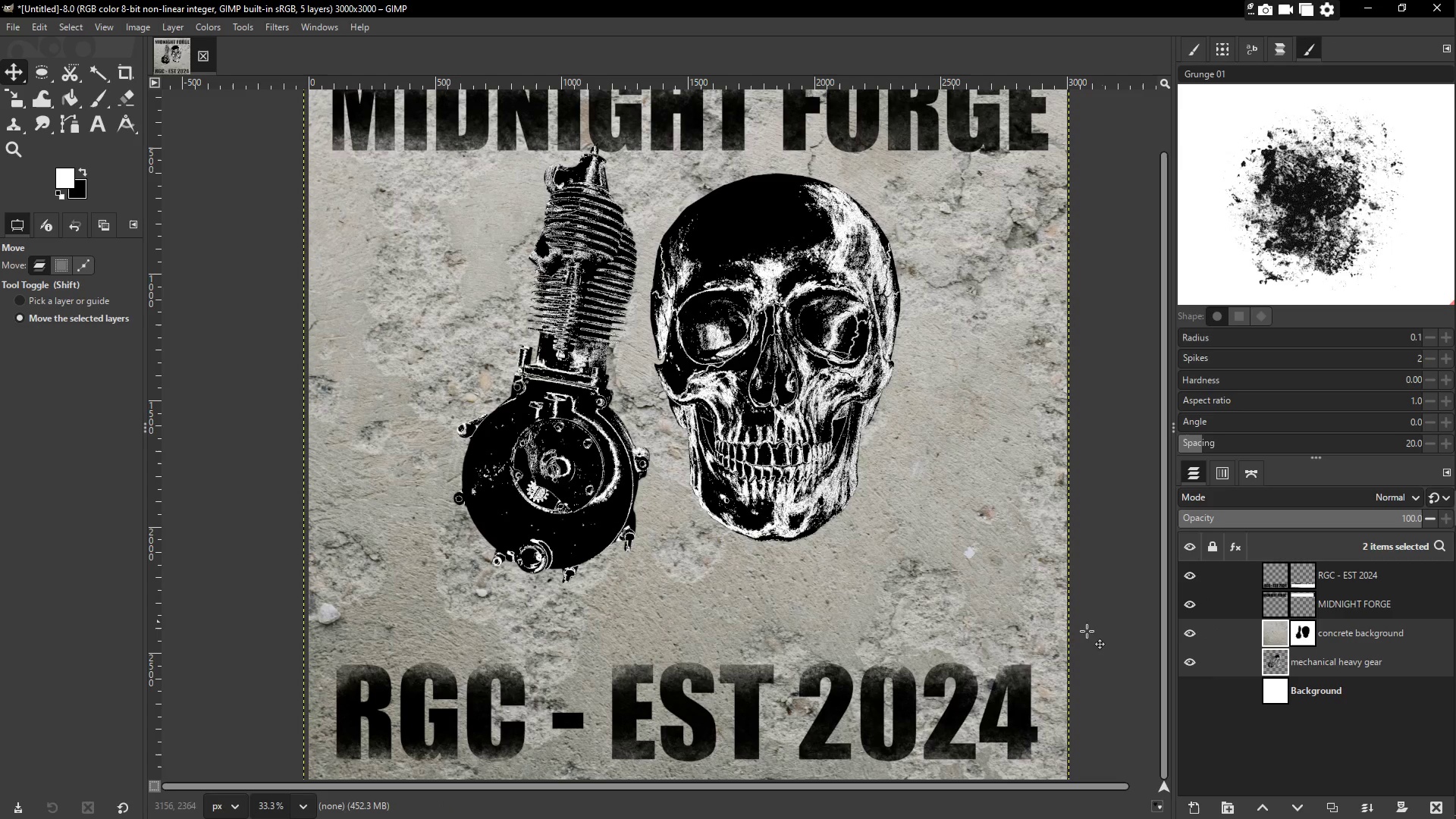 
scroll: coordinate [1076, 656], scroll_direction: down, amount: 3.0
 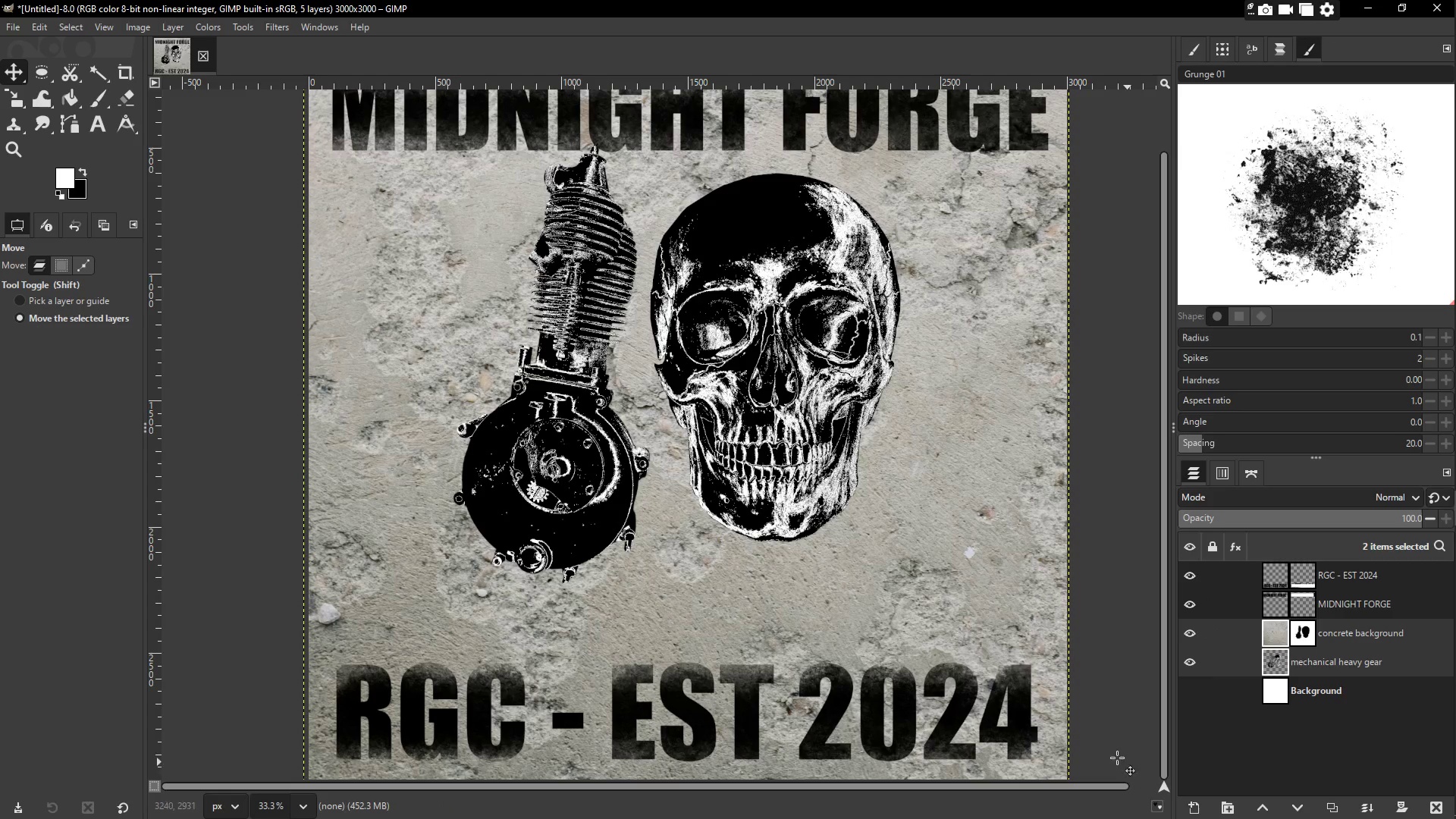 
key(Z)
 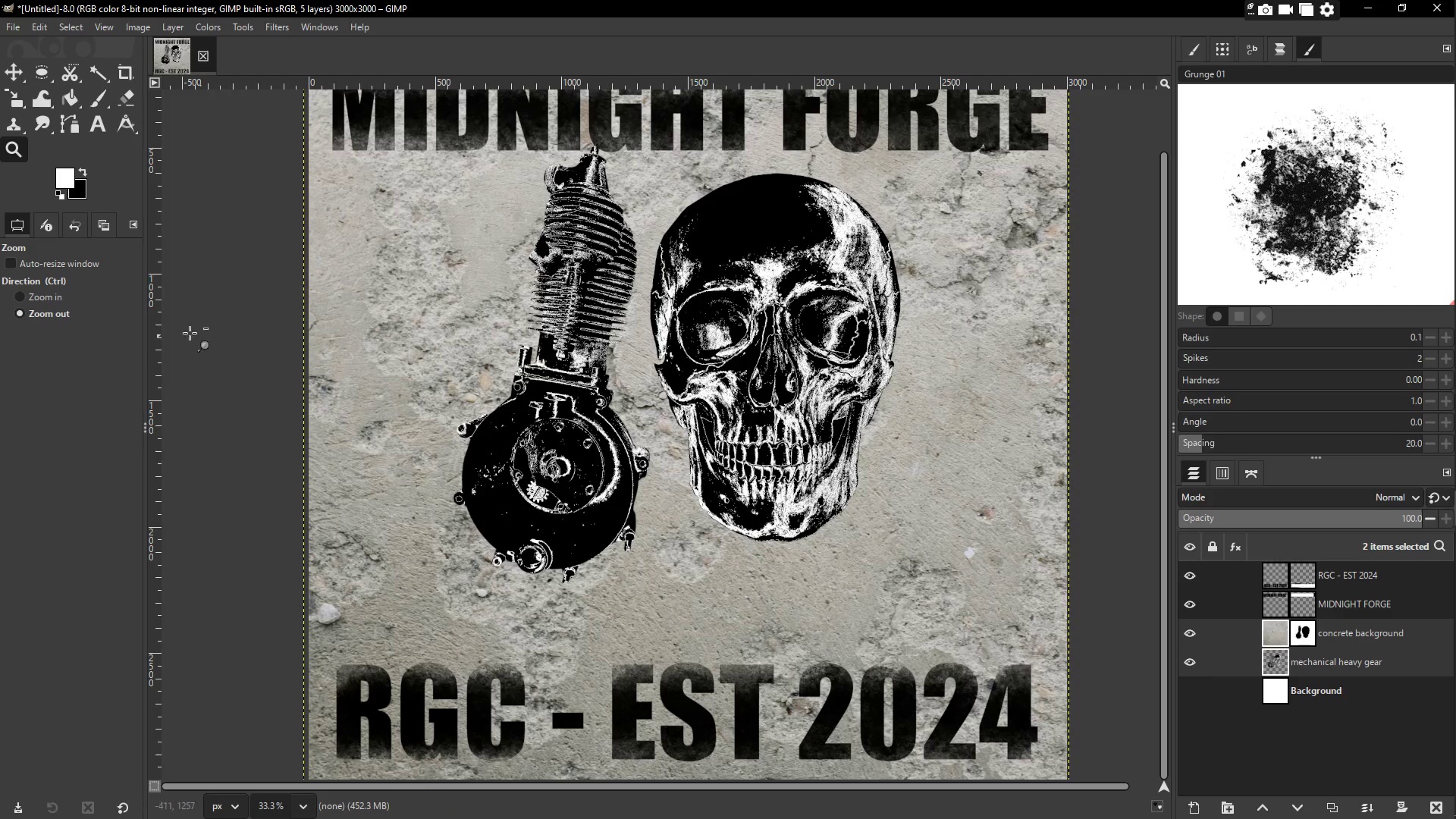 
left_click([529, 381])
 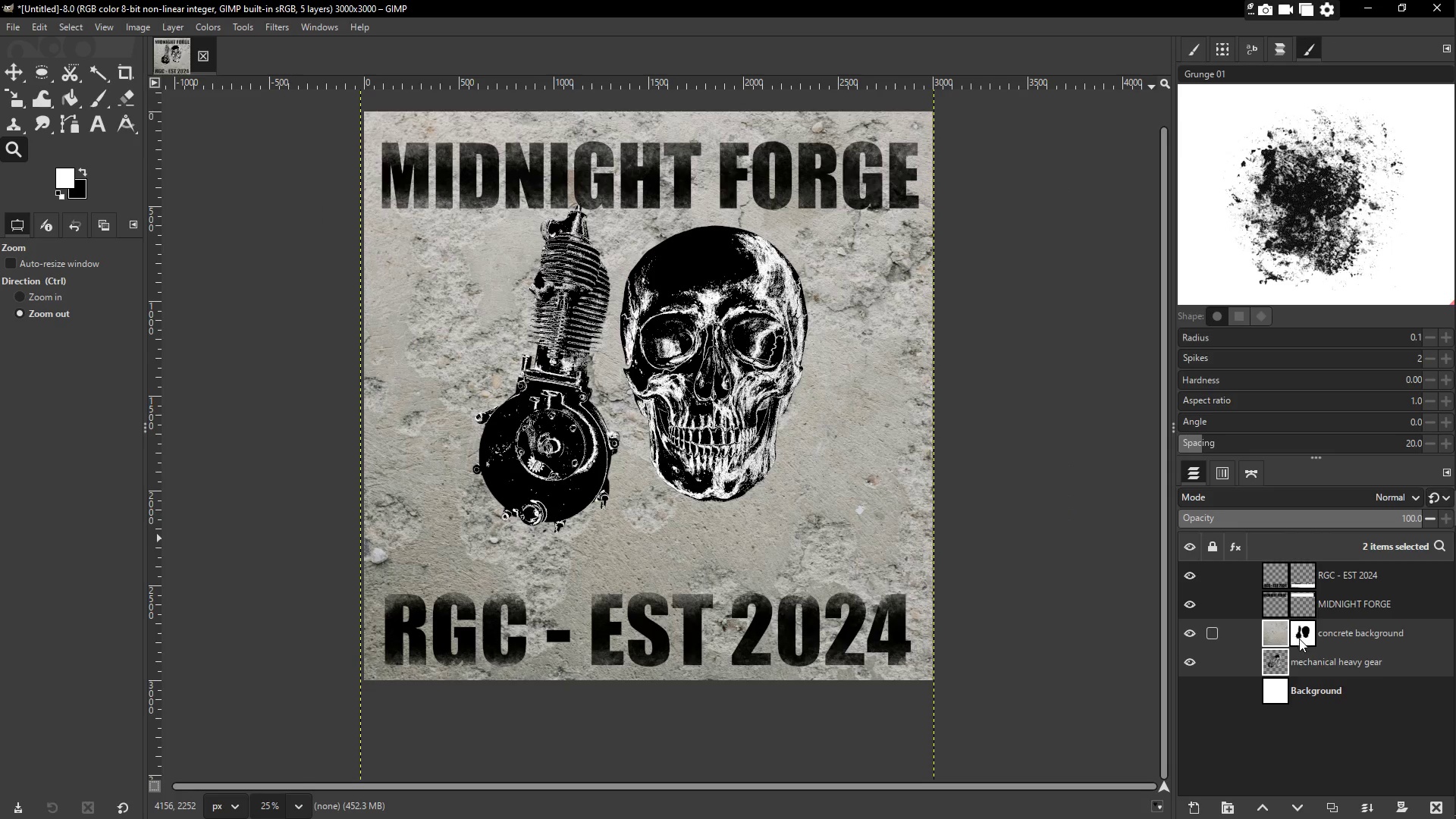 
left_click([1372, 636])
 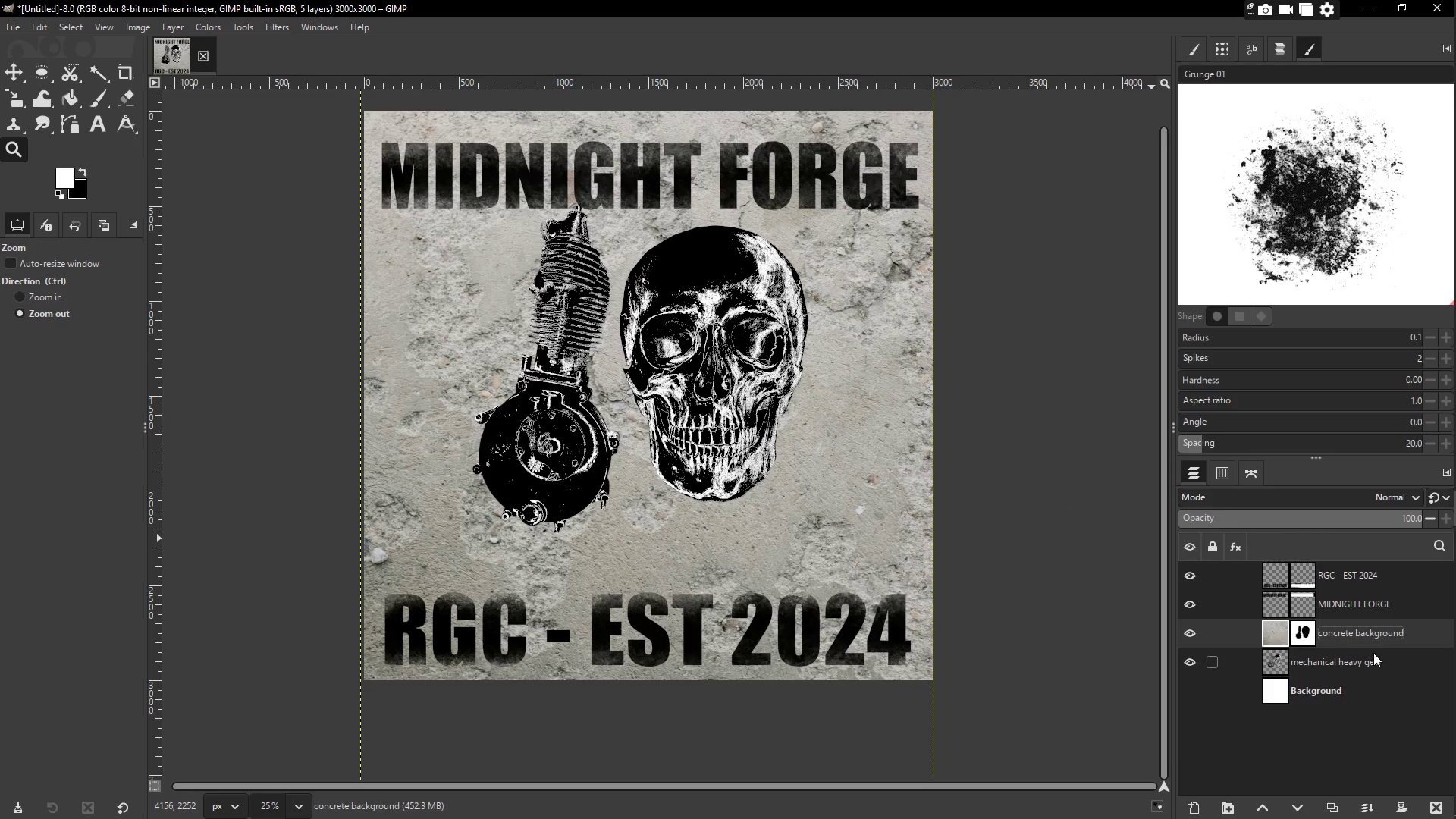 
hold_key(key=ShiftLeft, duration=0.38)
 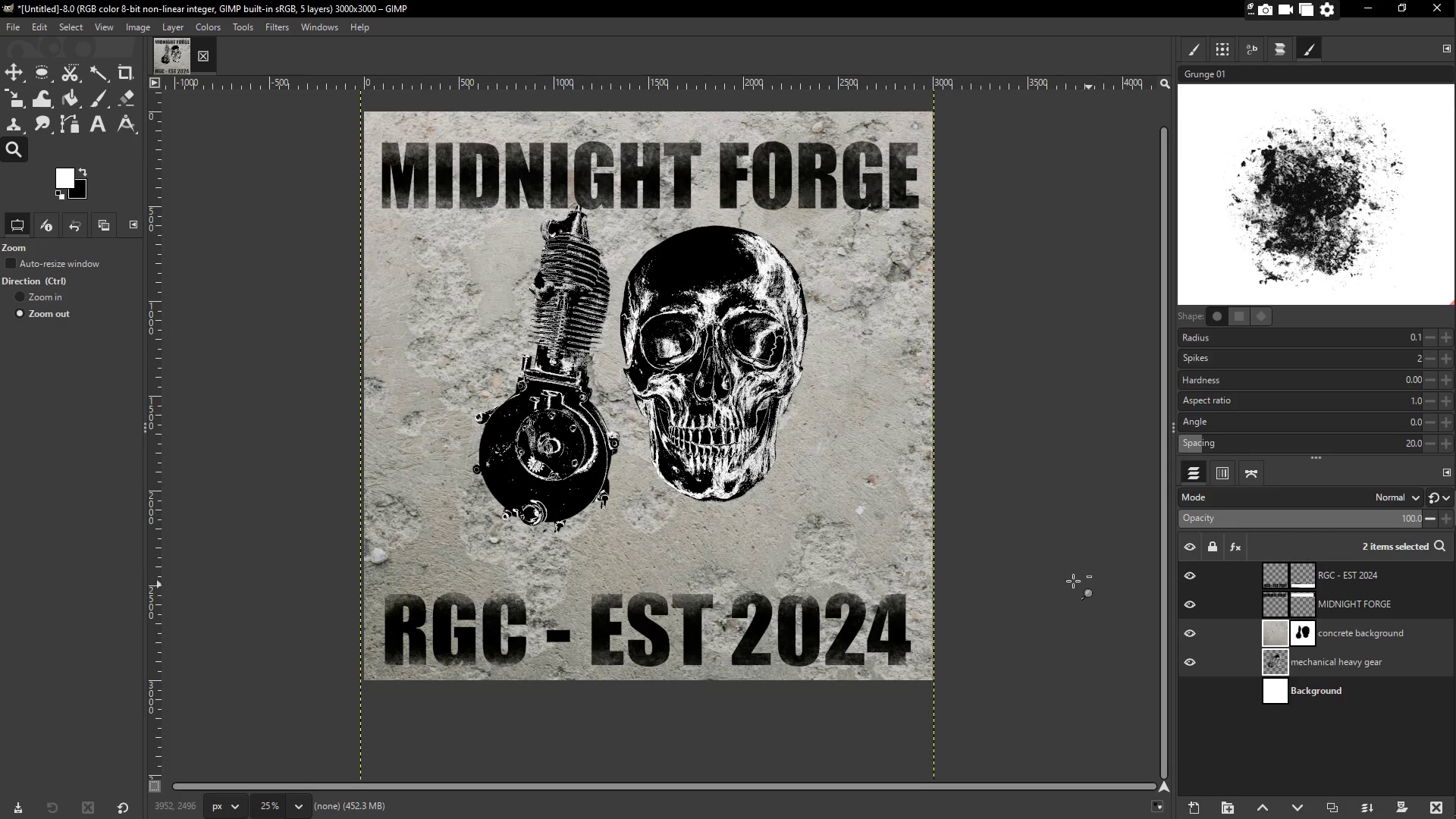 
key(Control+T)
 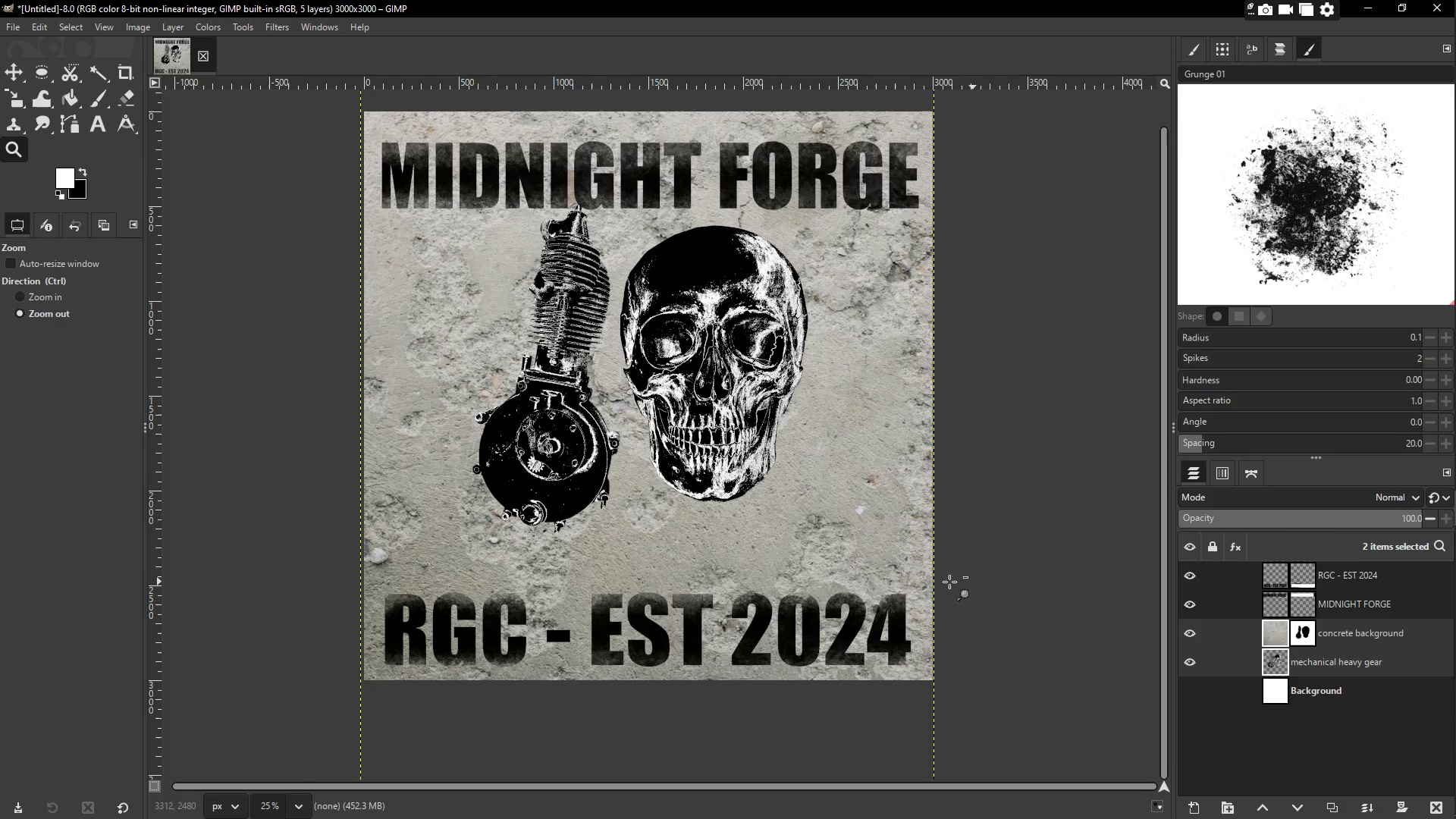 
scroll: coordinate [921, 580], scroll_direction: down, amount: 1.0
 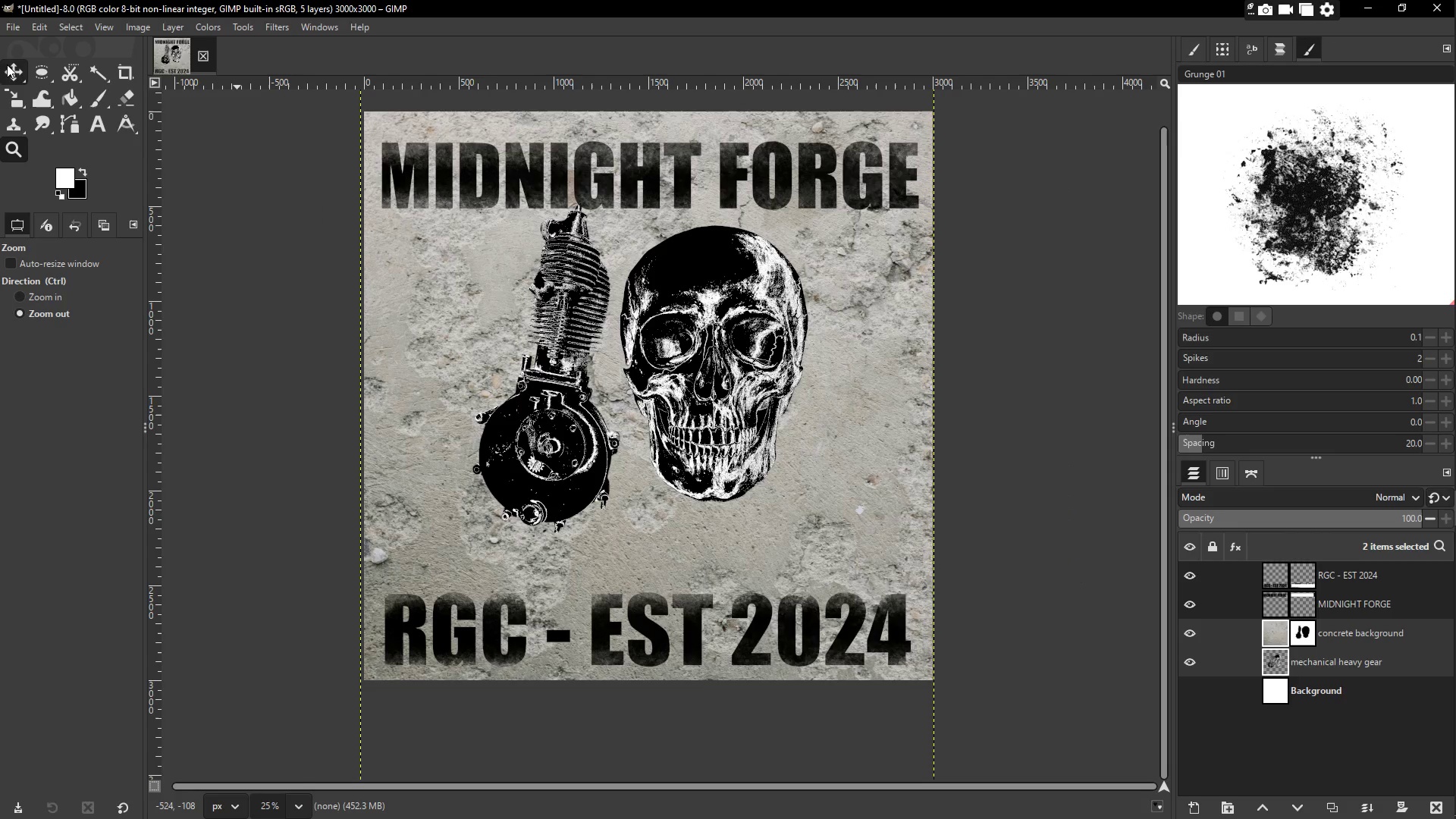 
left_click_drag(start_coordinate=[685, 336], to_coordinate=[687, 369])
 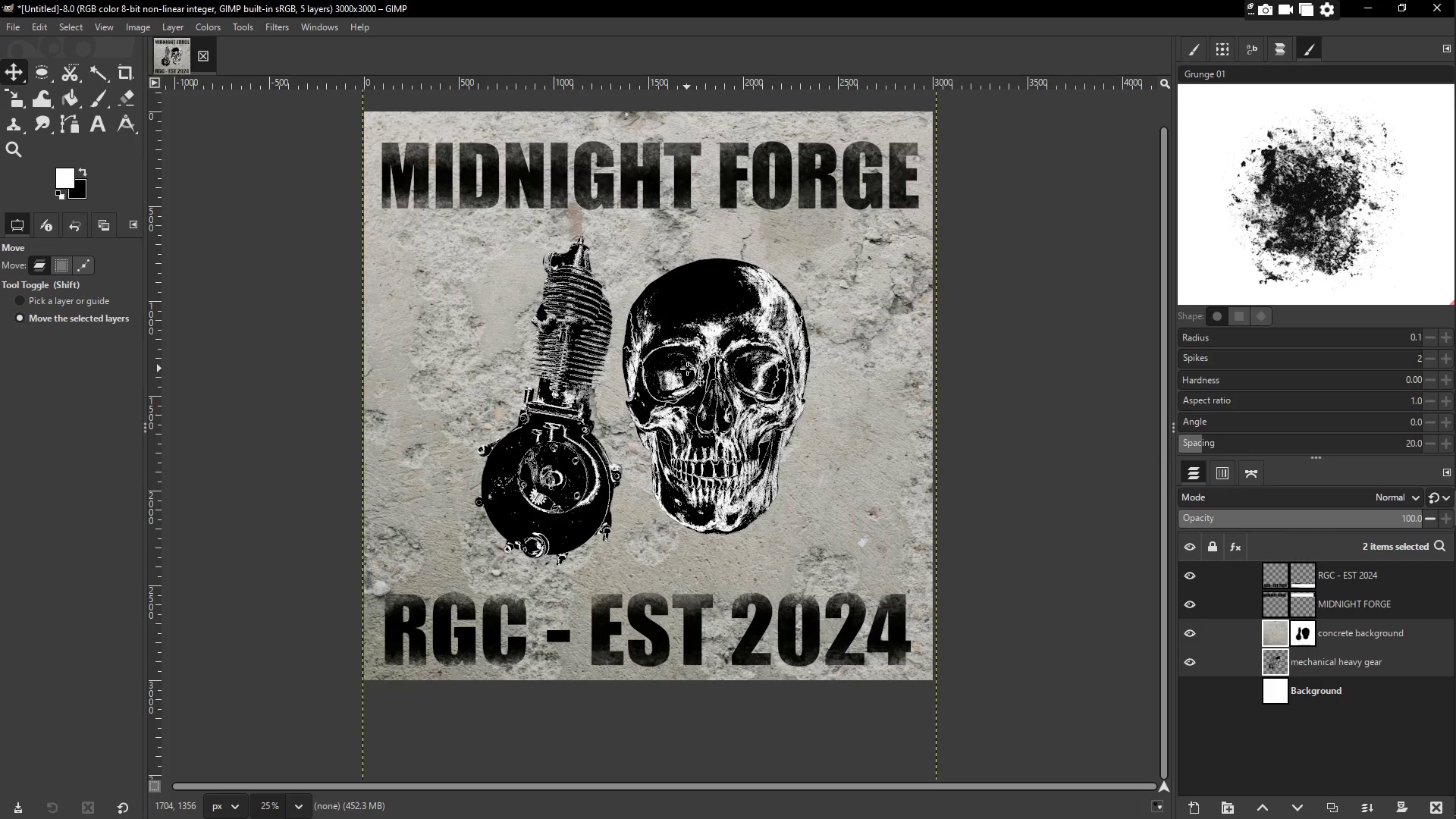 
key(Enter)
 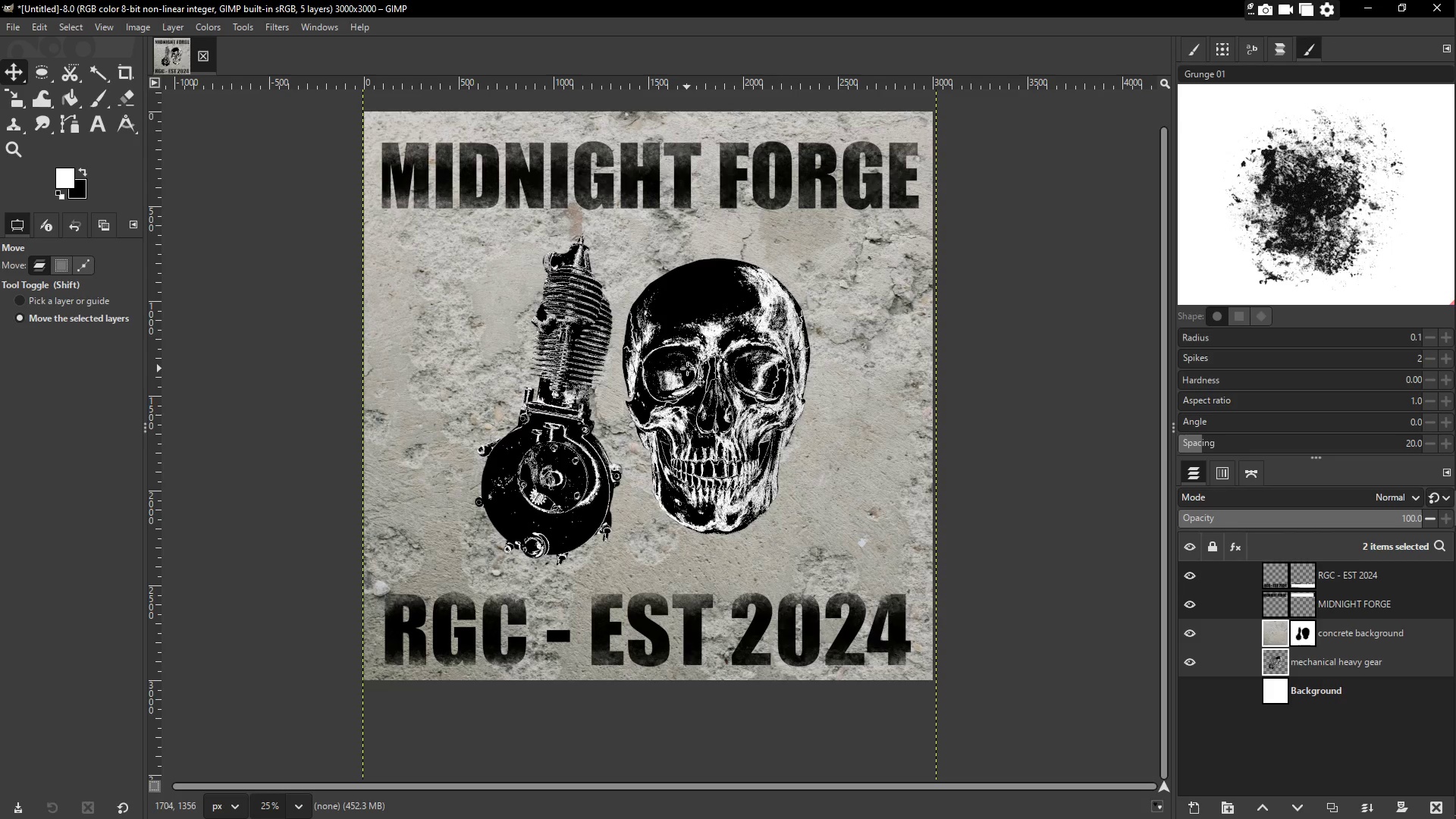 
wait(20.89)
 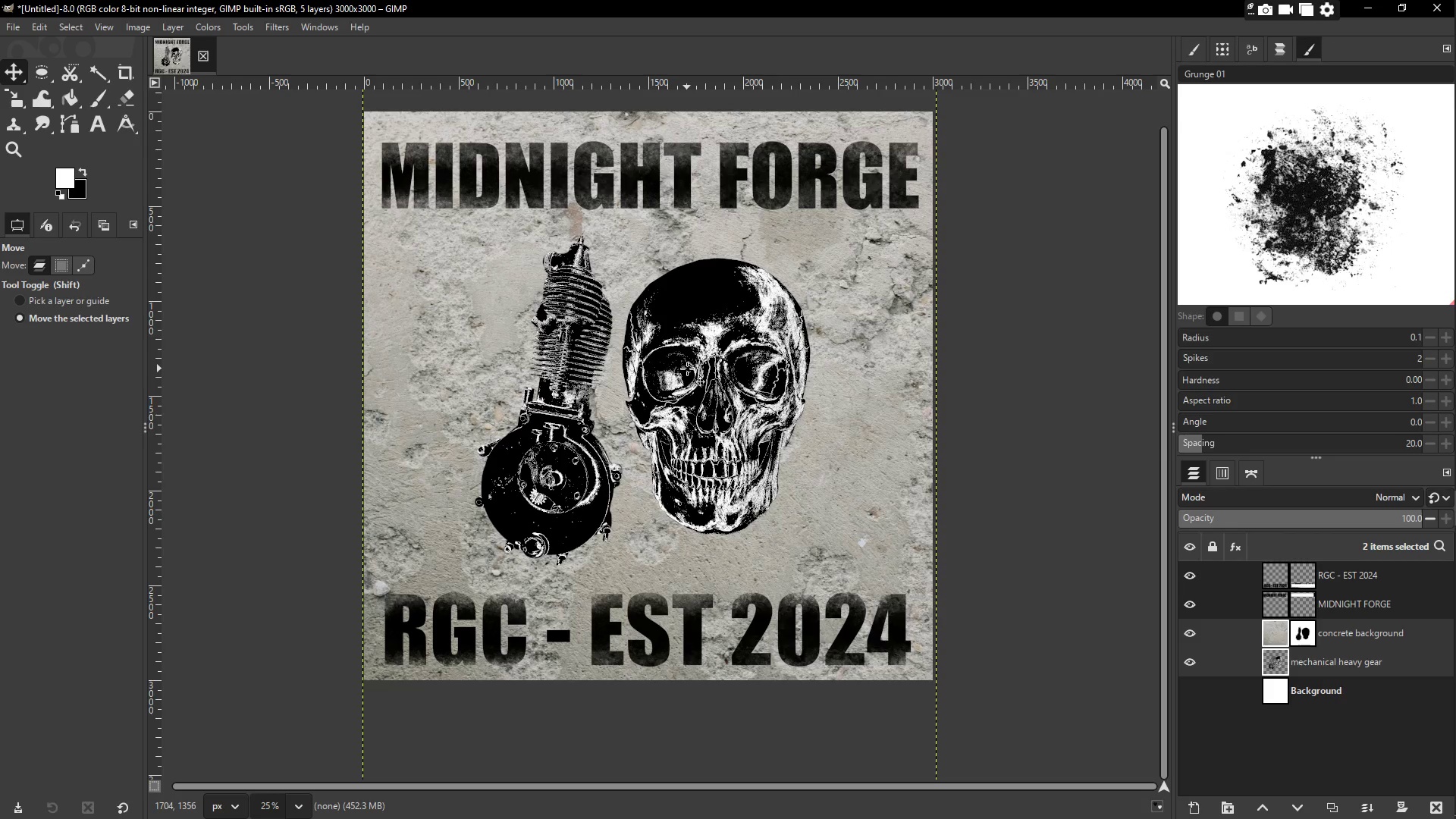 
right_click([1280, 631])
 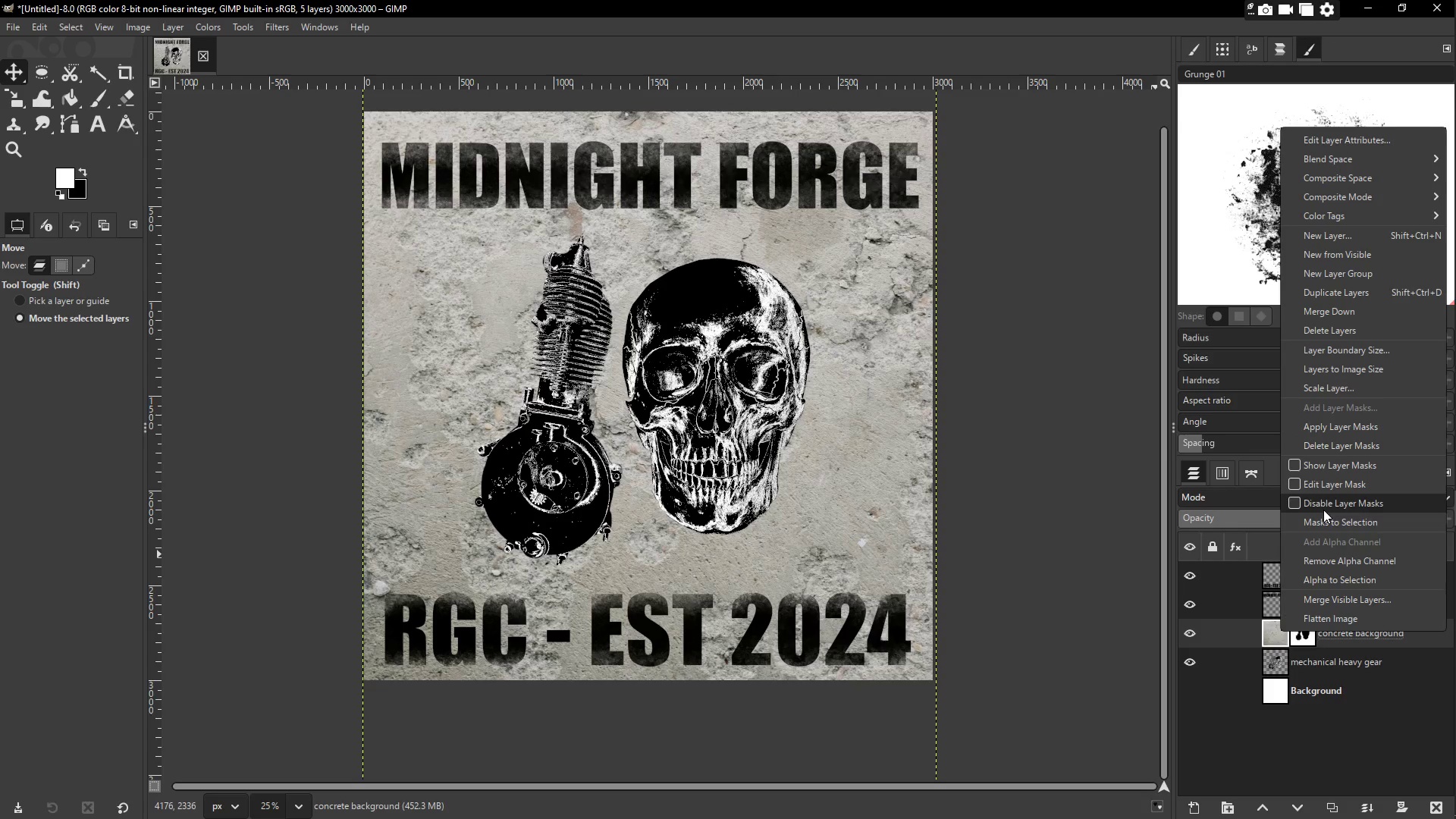 
right_click([871, 495])
 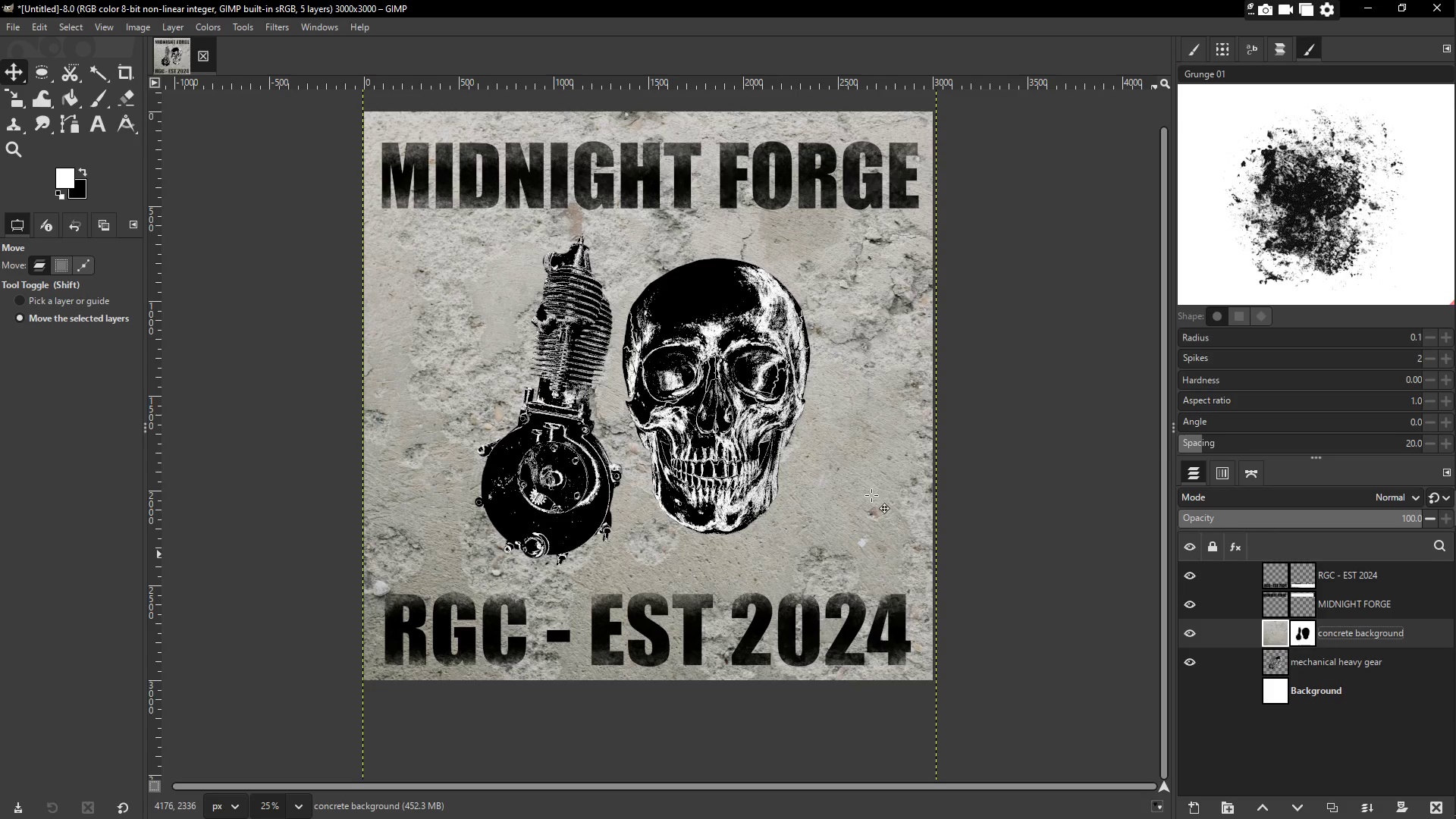 
right_click([871, 495])
 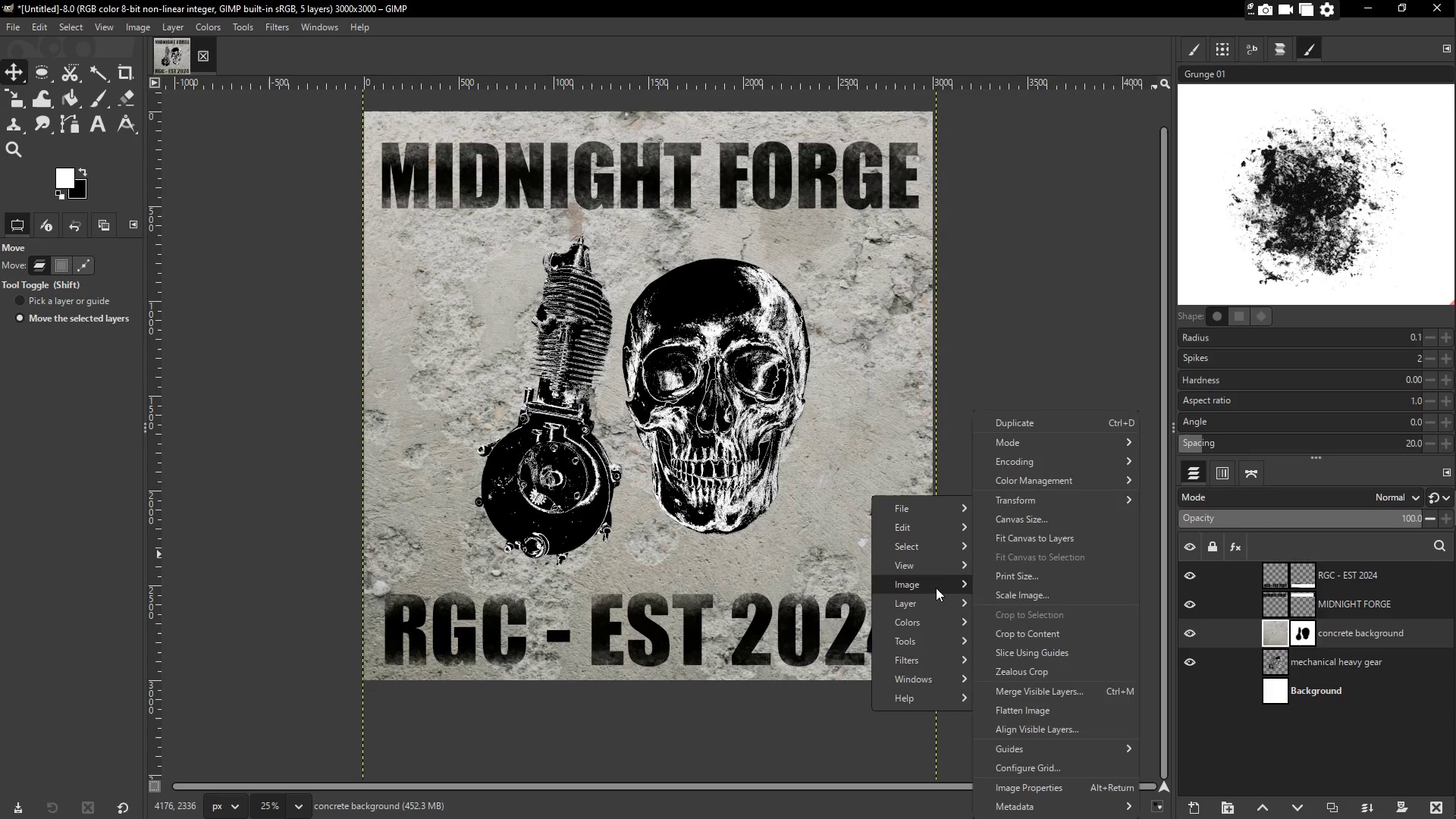 
left_click([941, 600])
 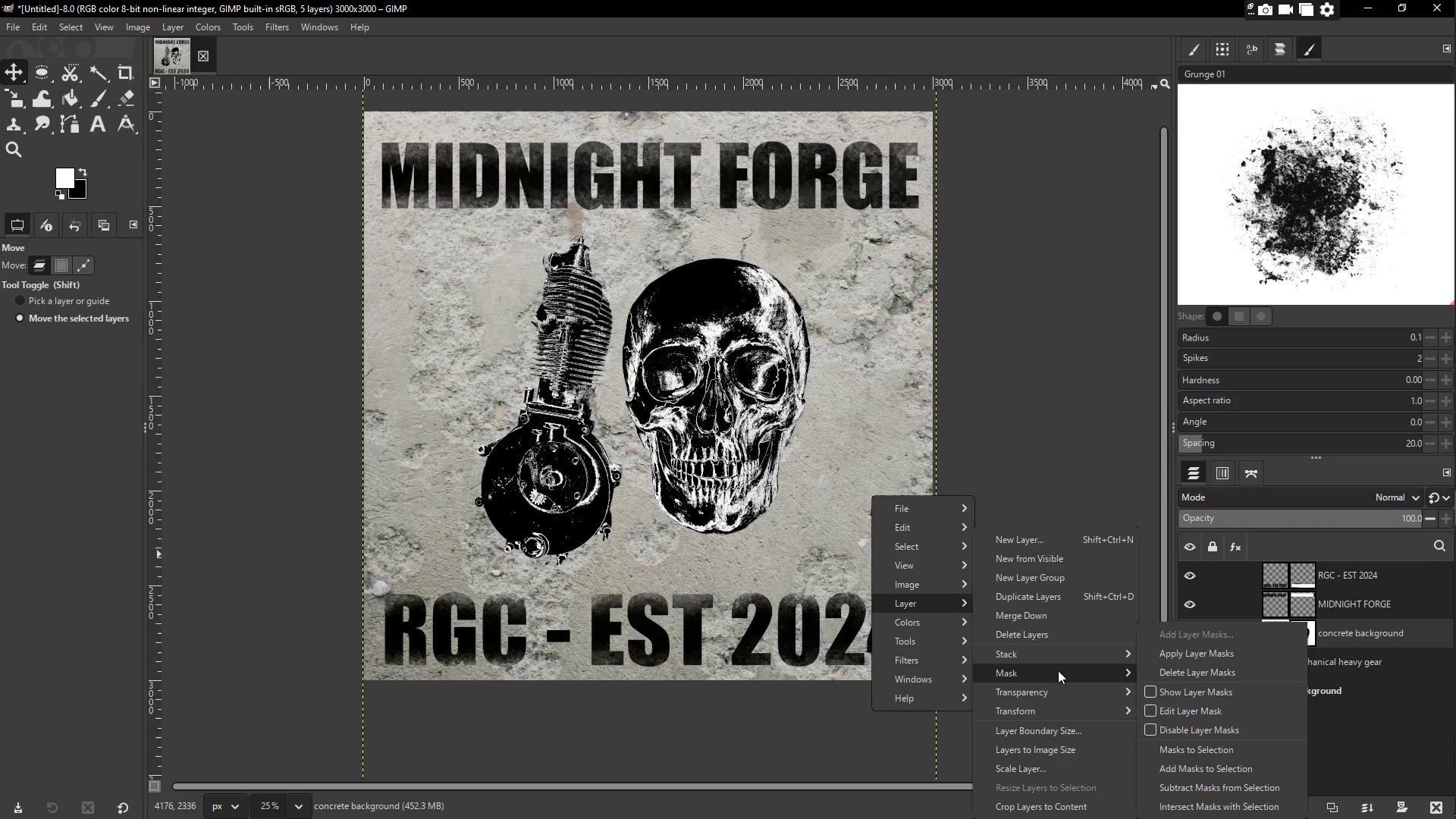 
wait(8.55)
 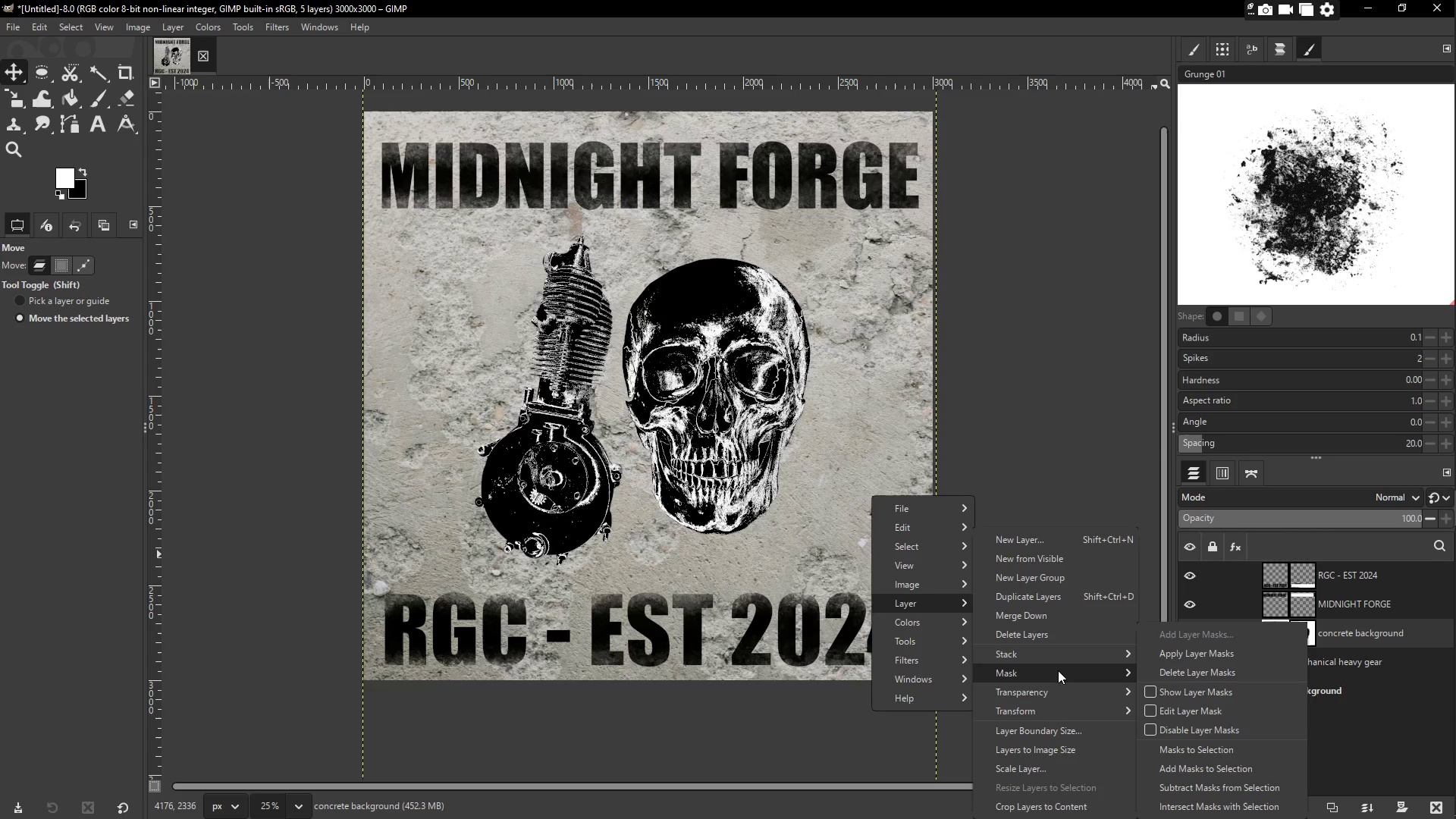 
left_click([1131, 598])
 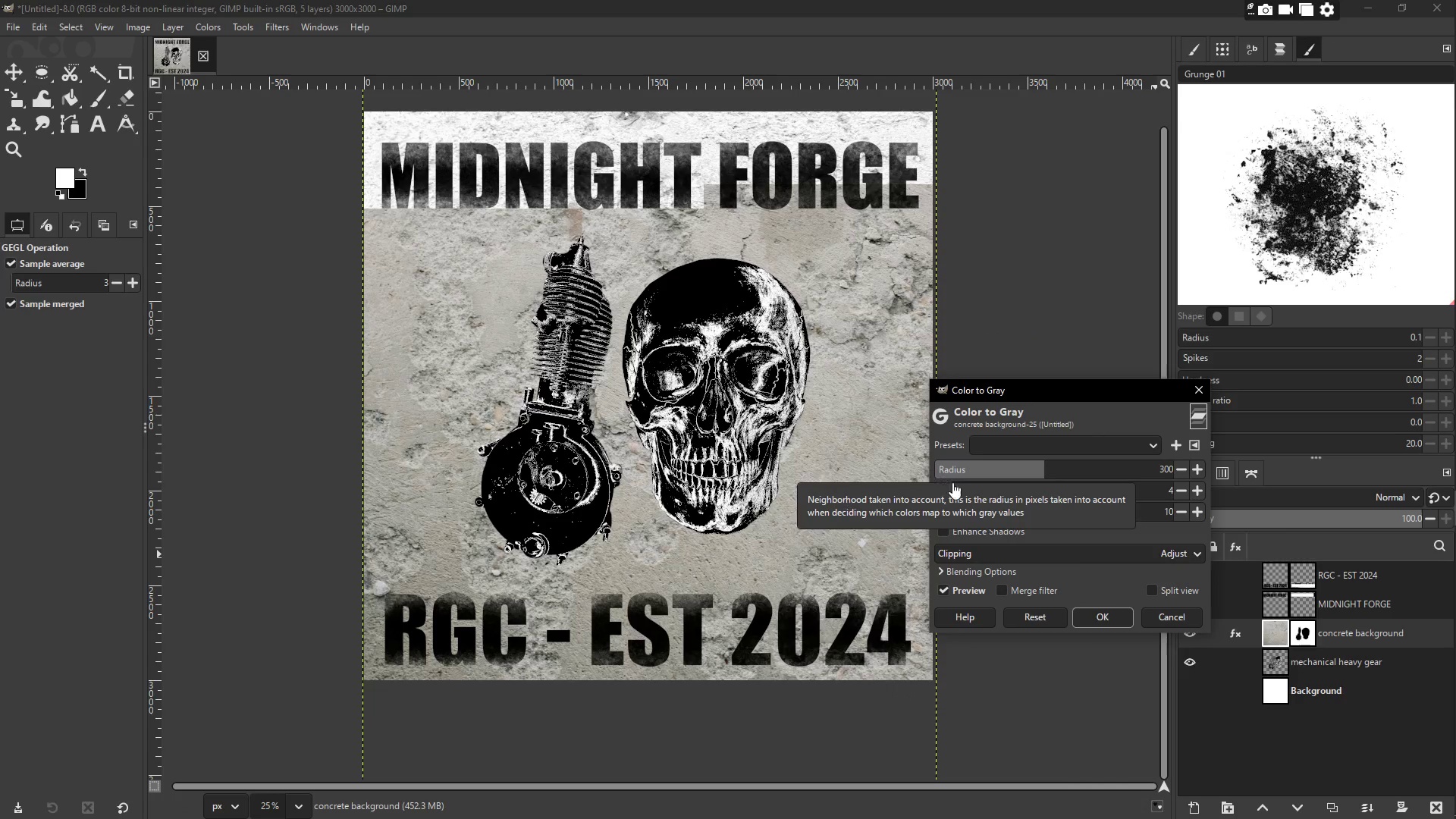 
left_click([1100, 617])
 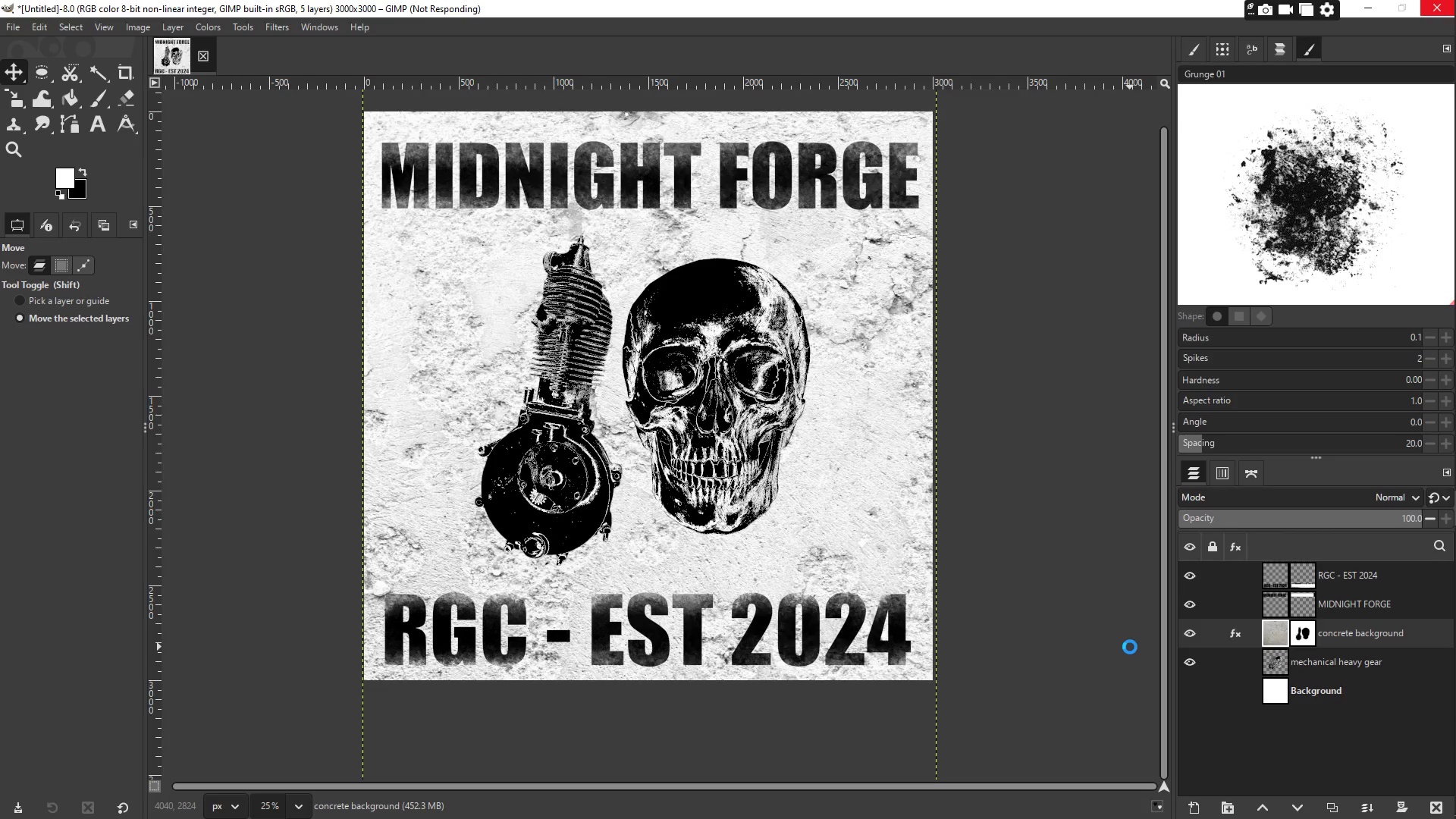 
wait(30.05)
 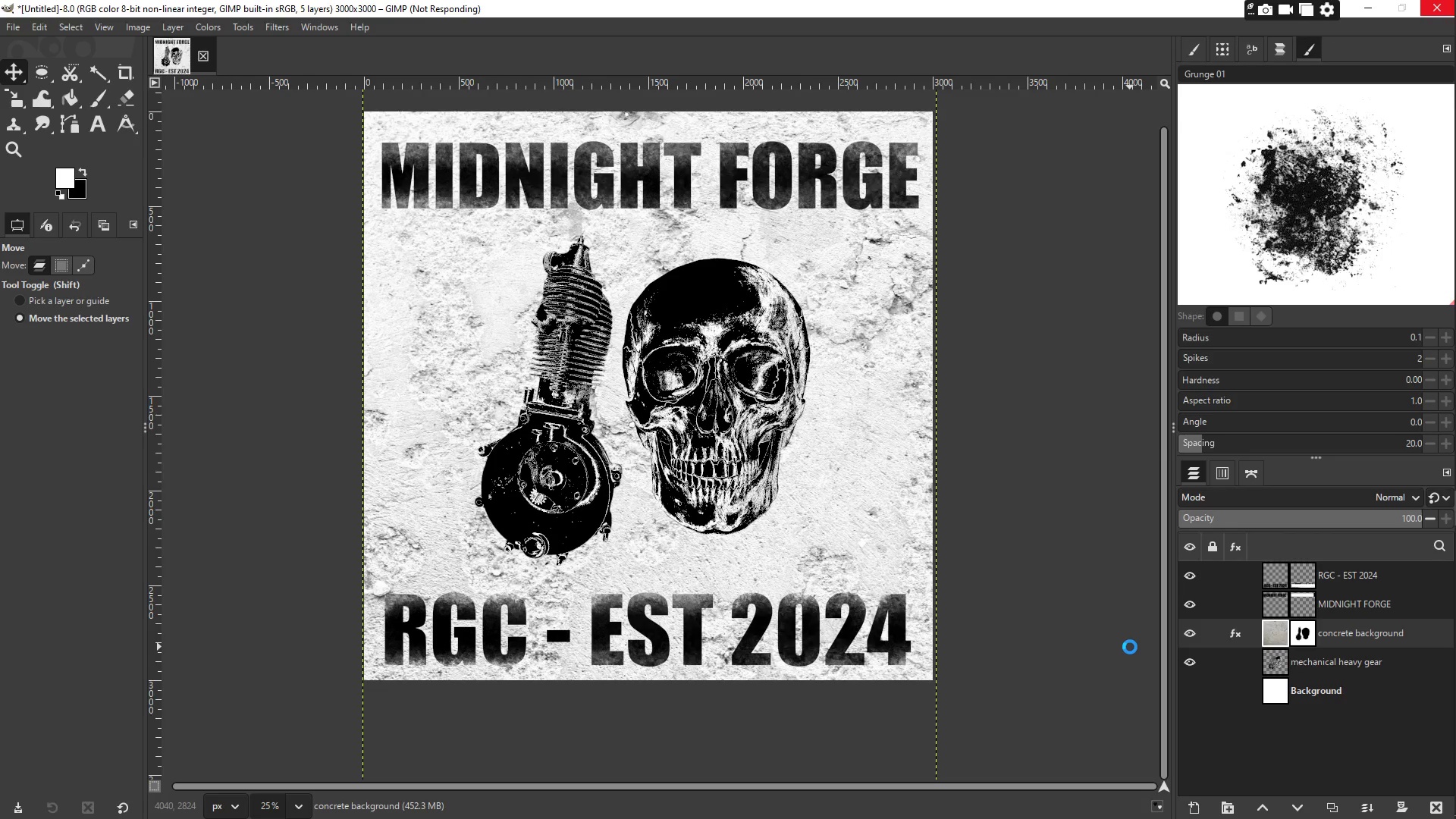 
left_click([16, 27])
 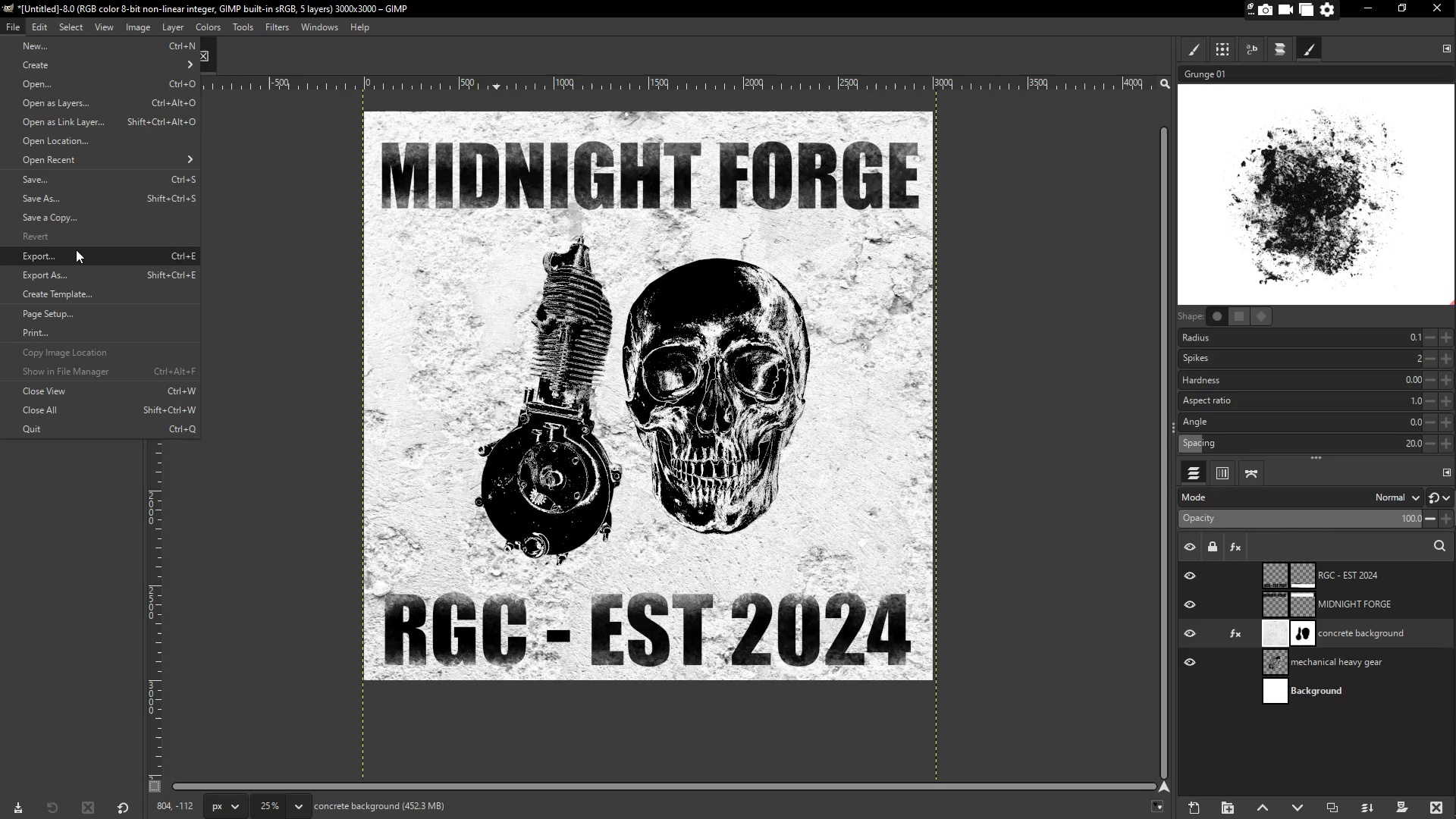 
mouse_move([108, 277])
 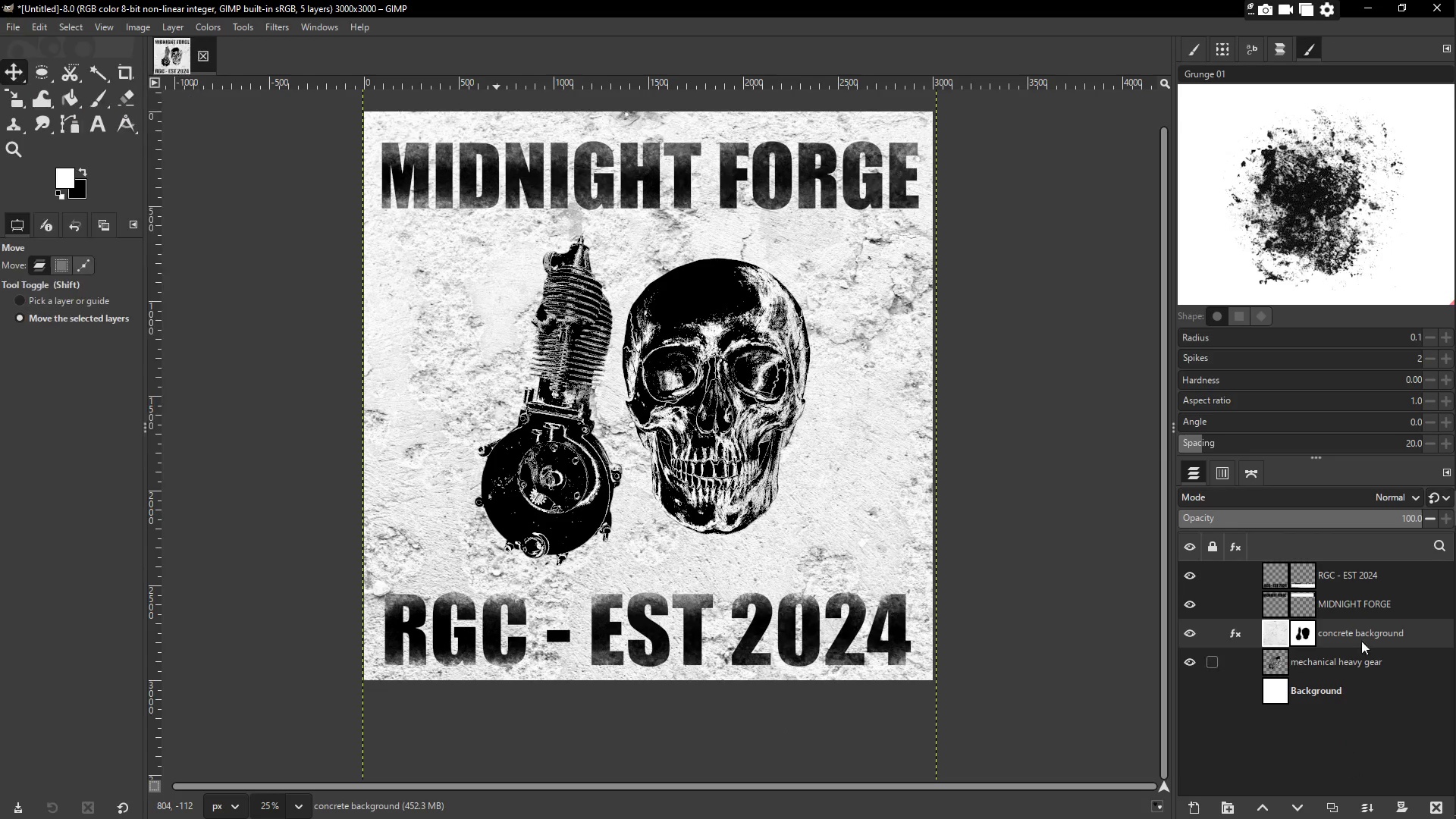 
left_click([1363, 598])
 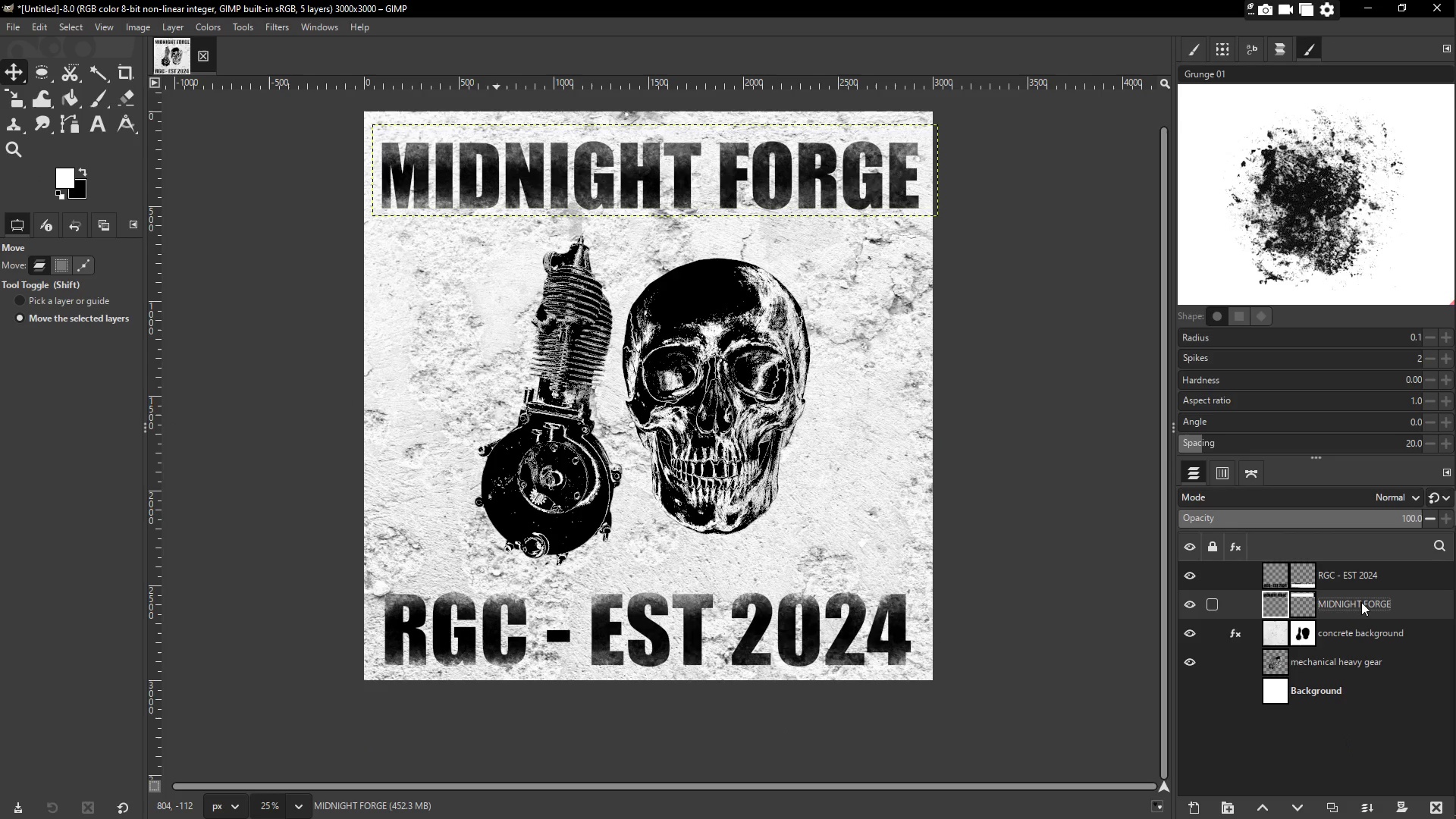 
double_click([1361, 602])
 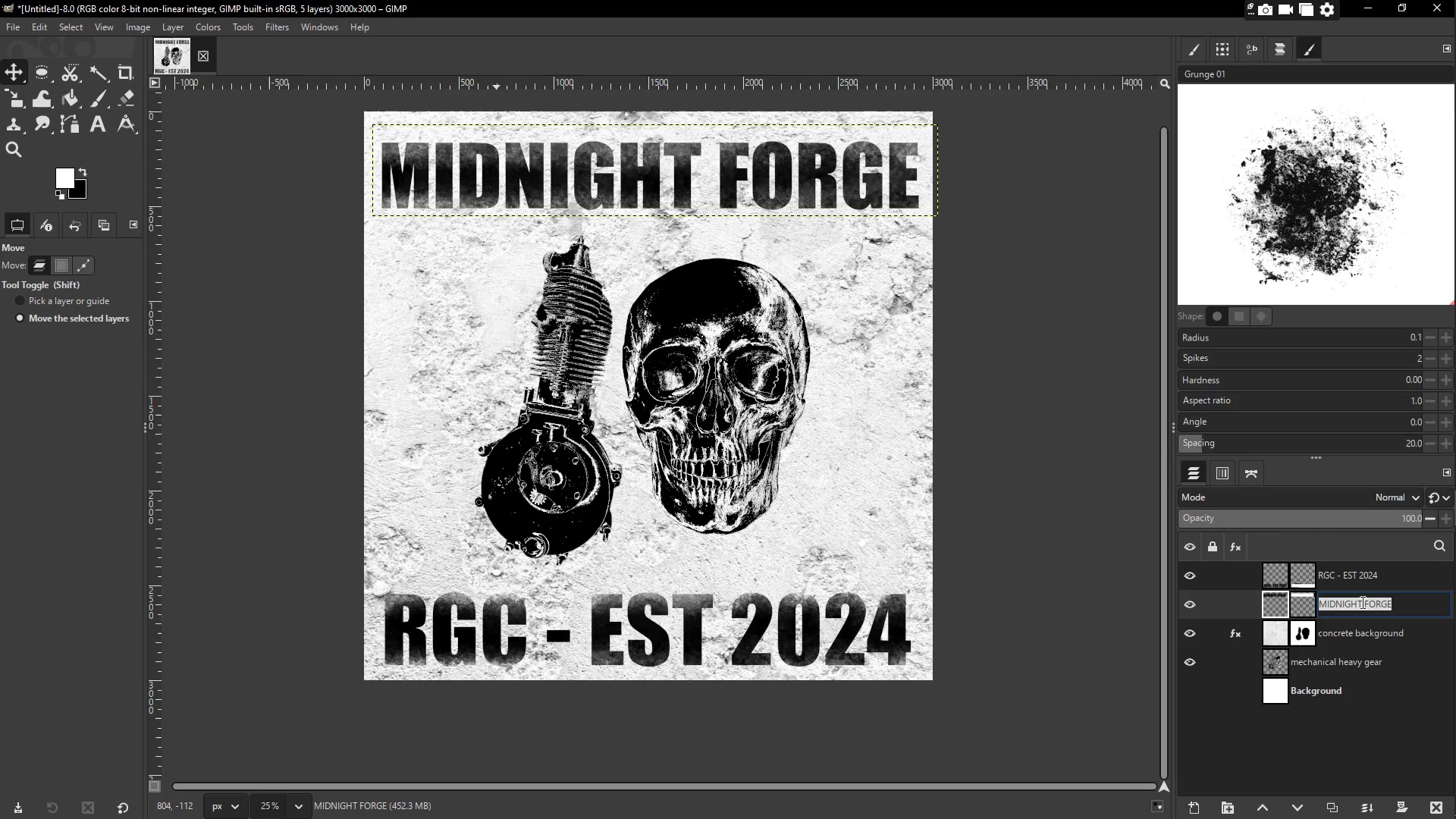 
key(CapsLock)
 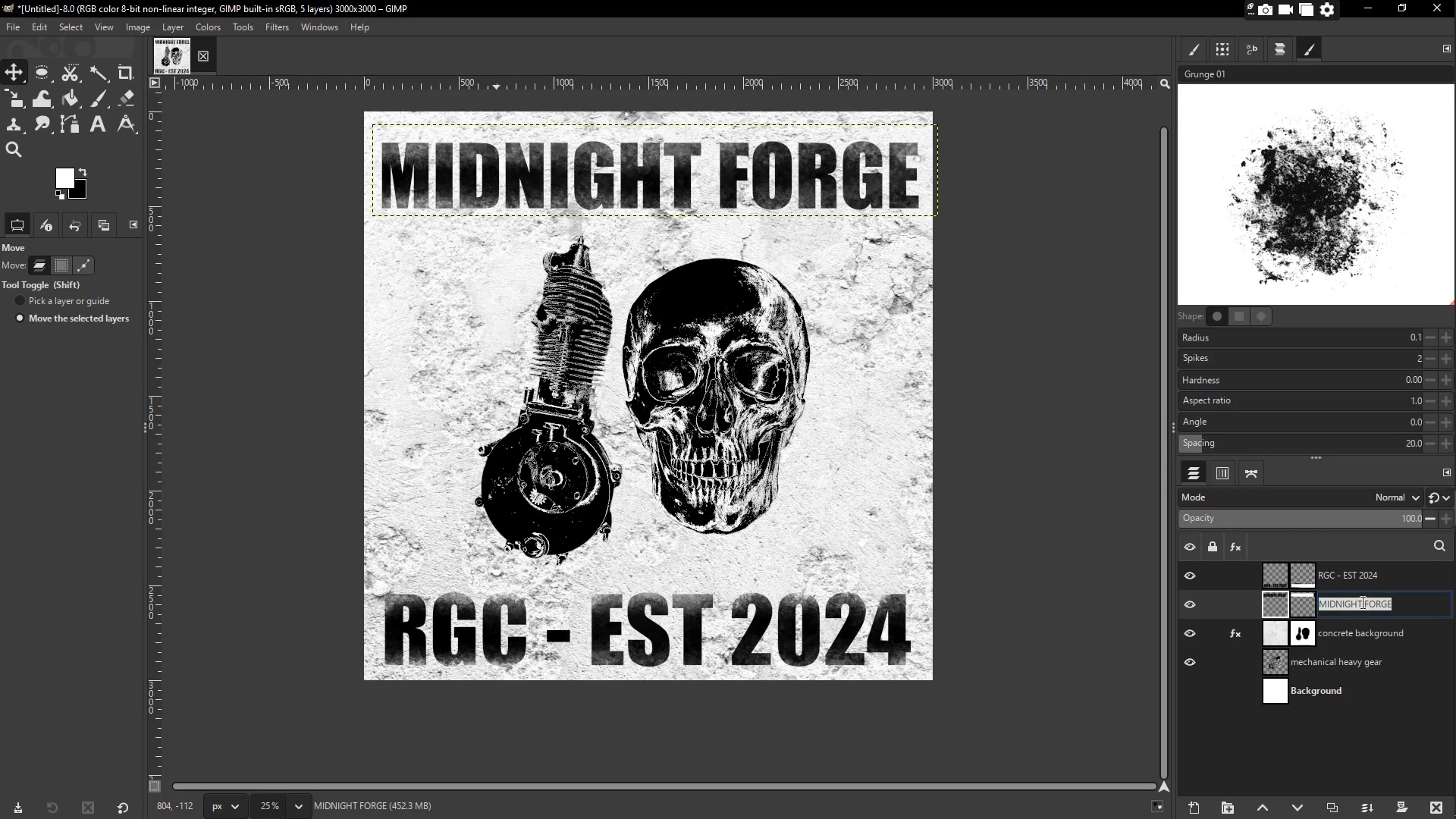 
key(BracketLeft)
 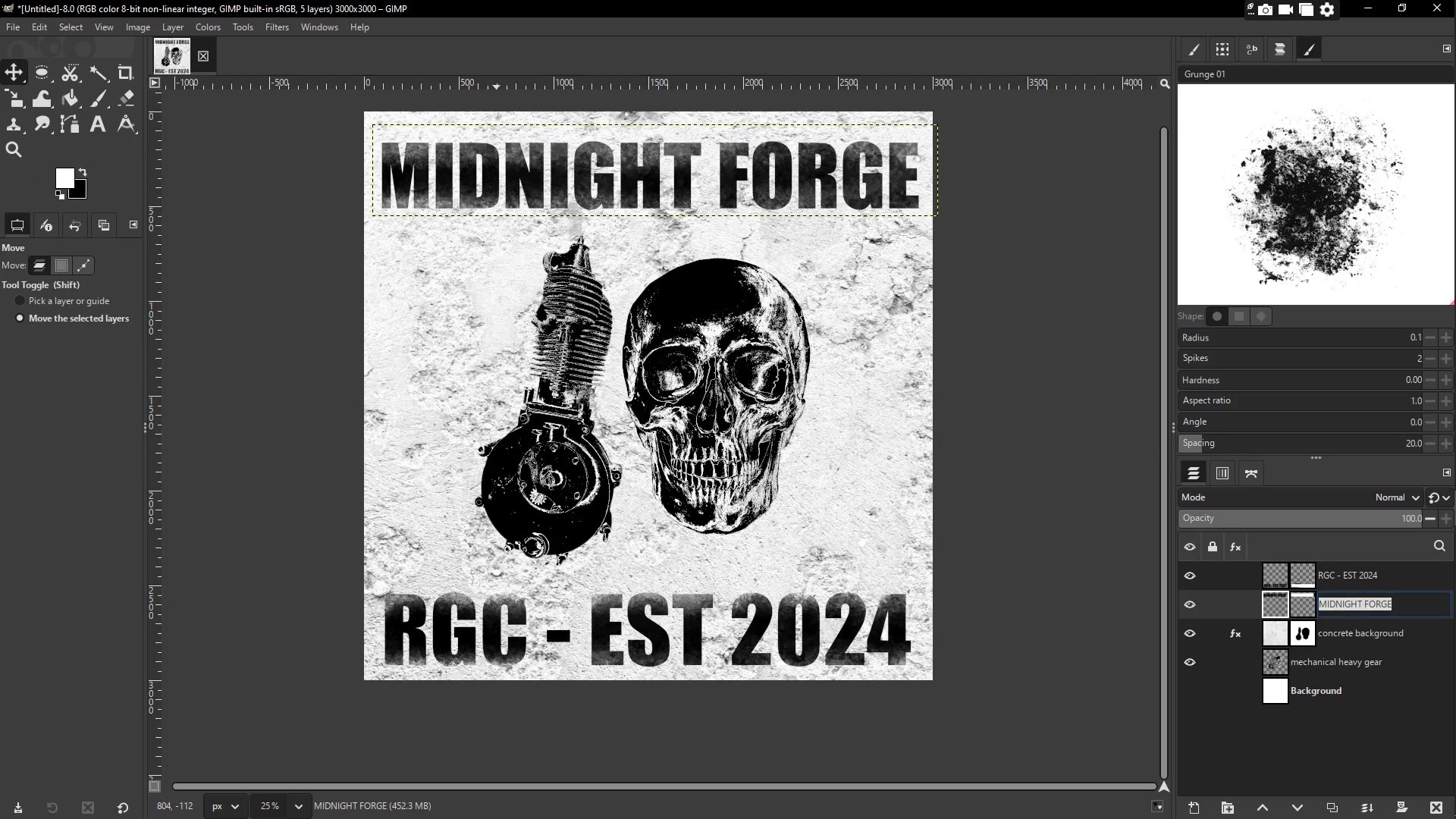 
key(BracketRight)
 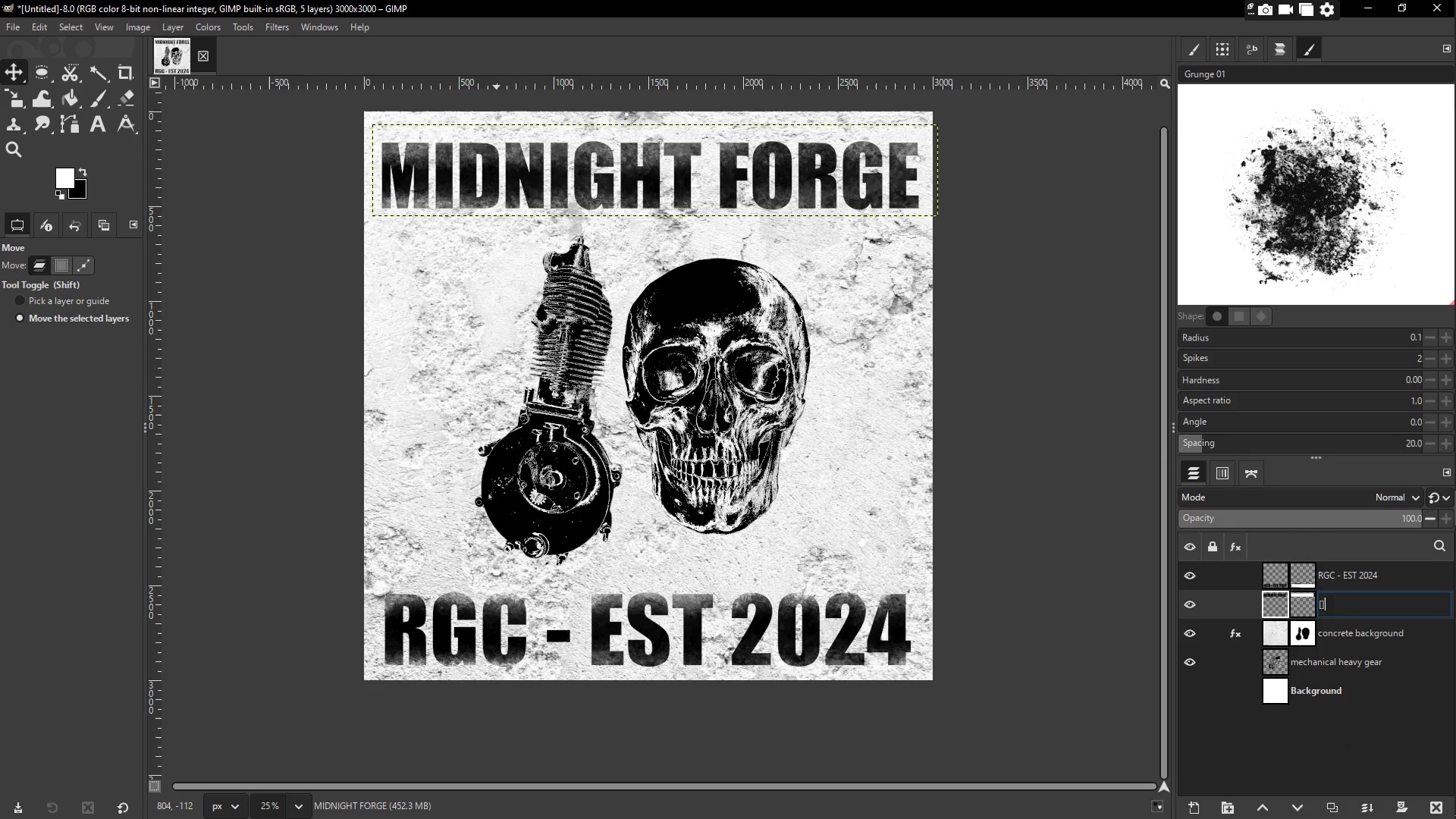 
key(ArrowLeft)
 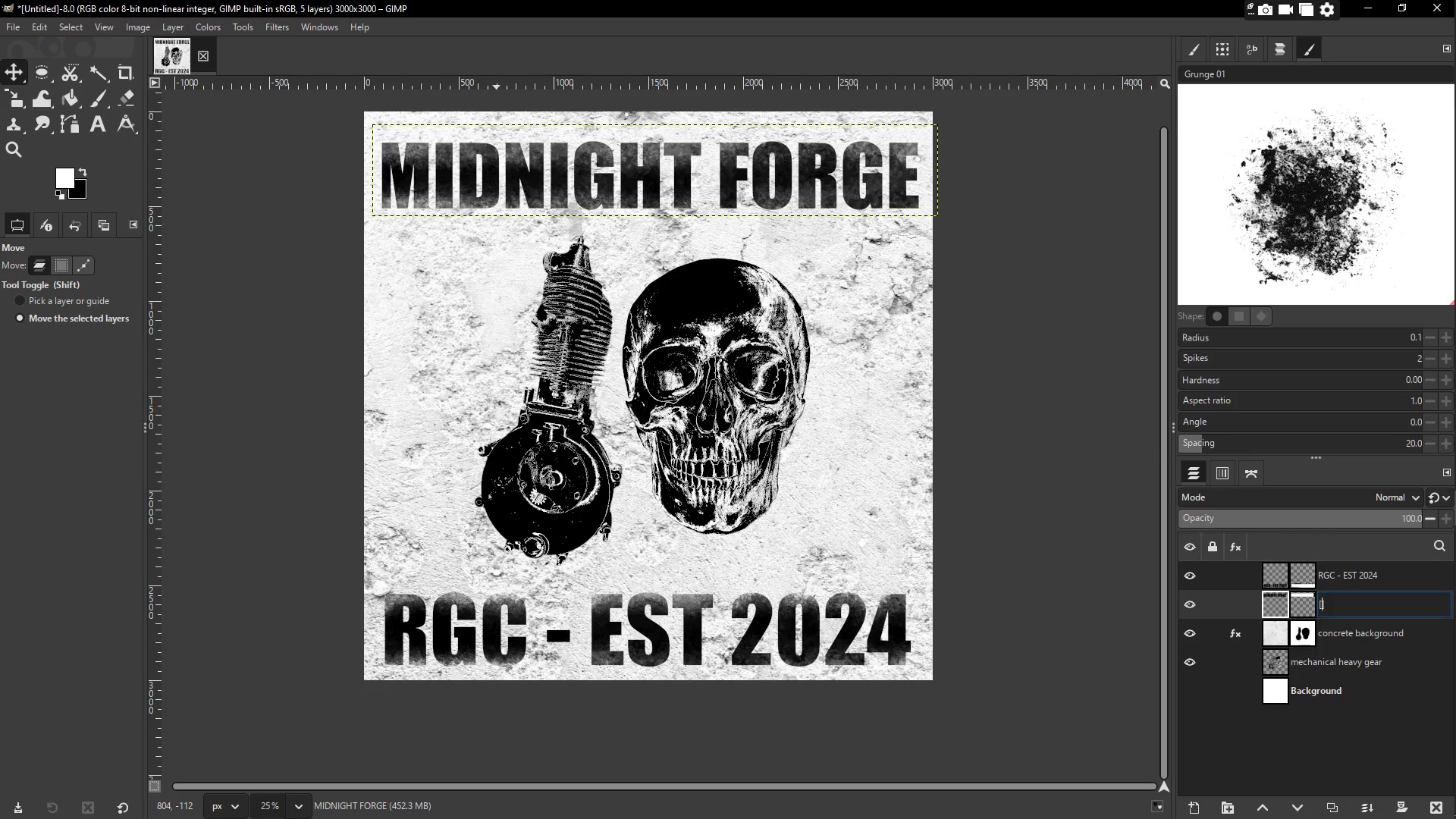 
type(text)
key(Backspace)
key(Backspace)
key(Backspace)
key(Backspace)
type(TEXT_FORGE)
 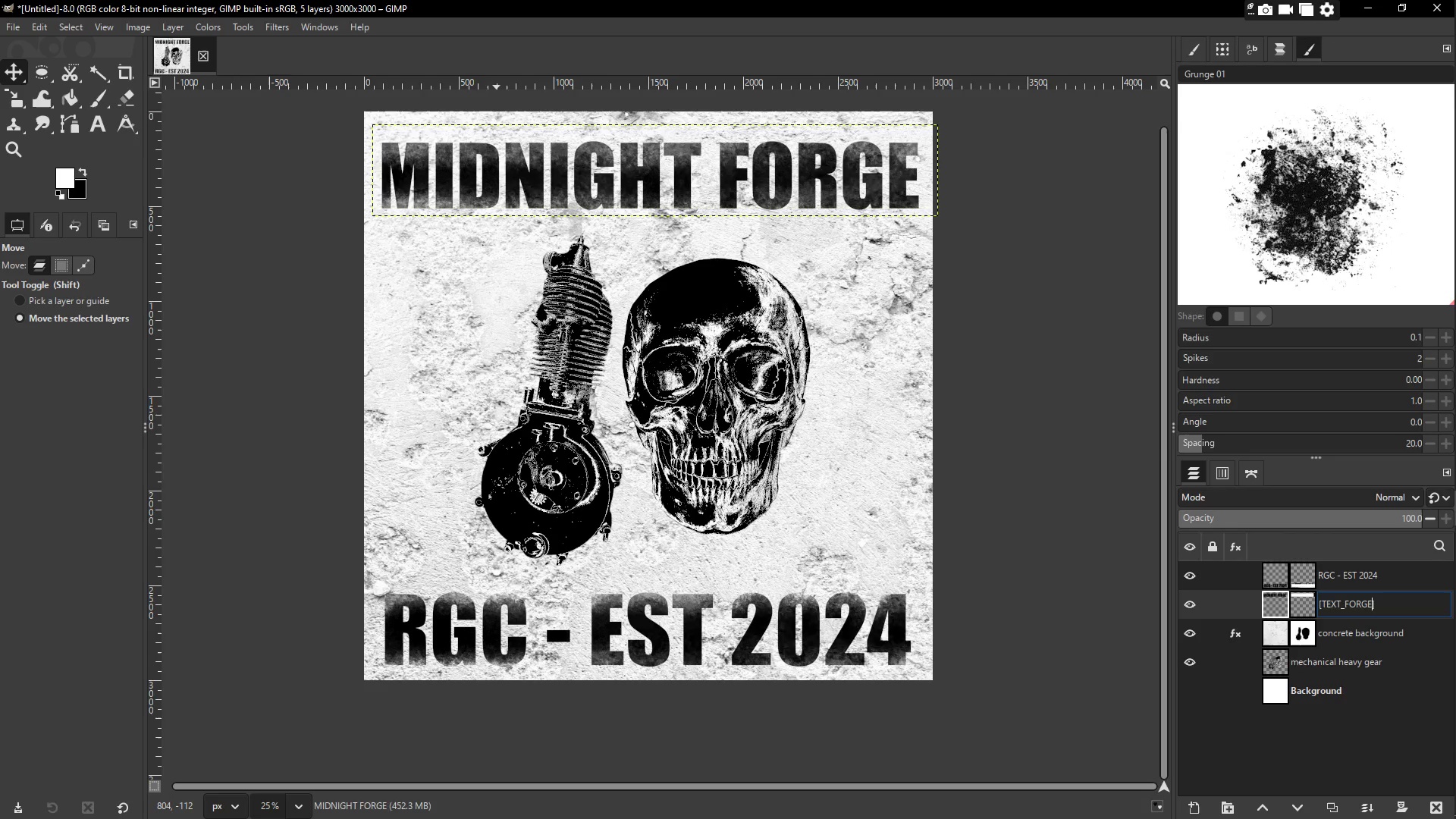 
key(Enter)
 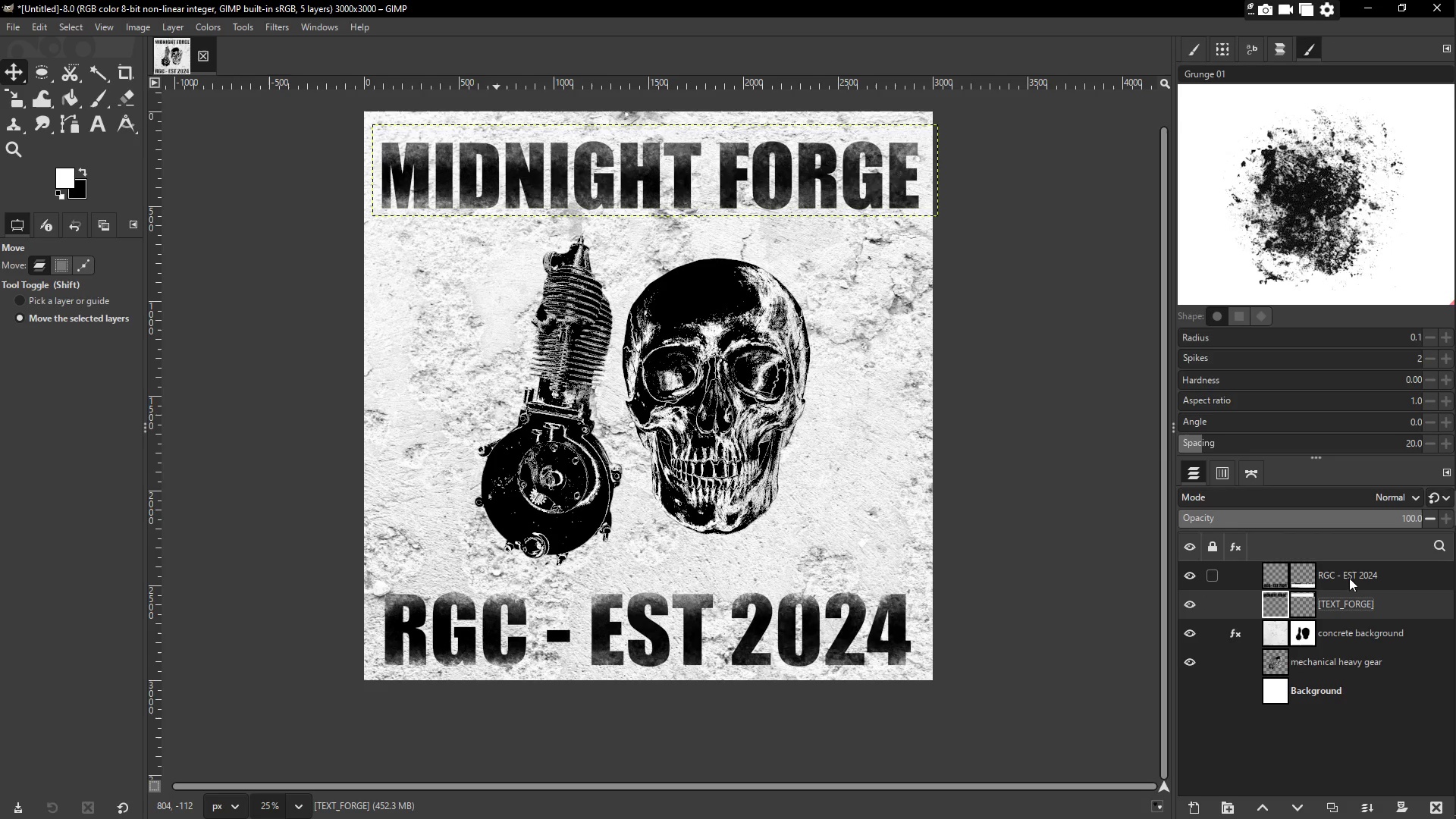 
double_click([1345, 572])
 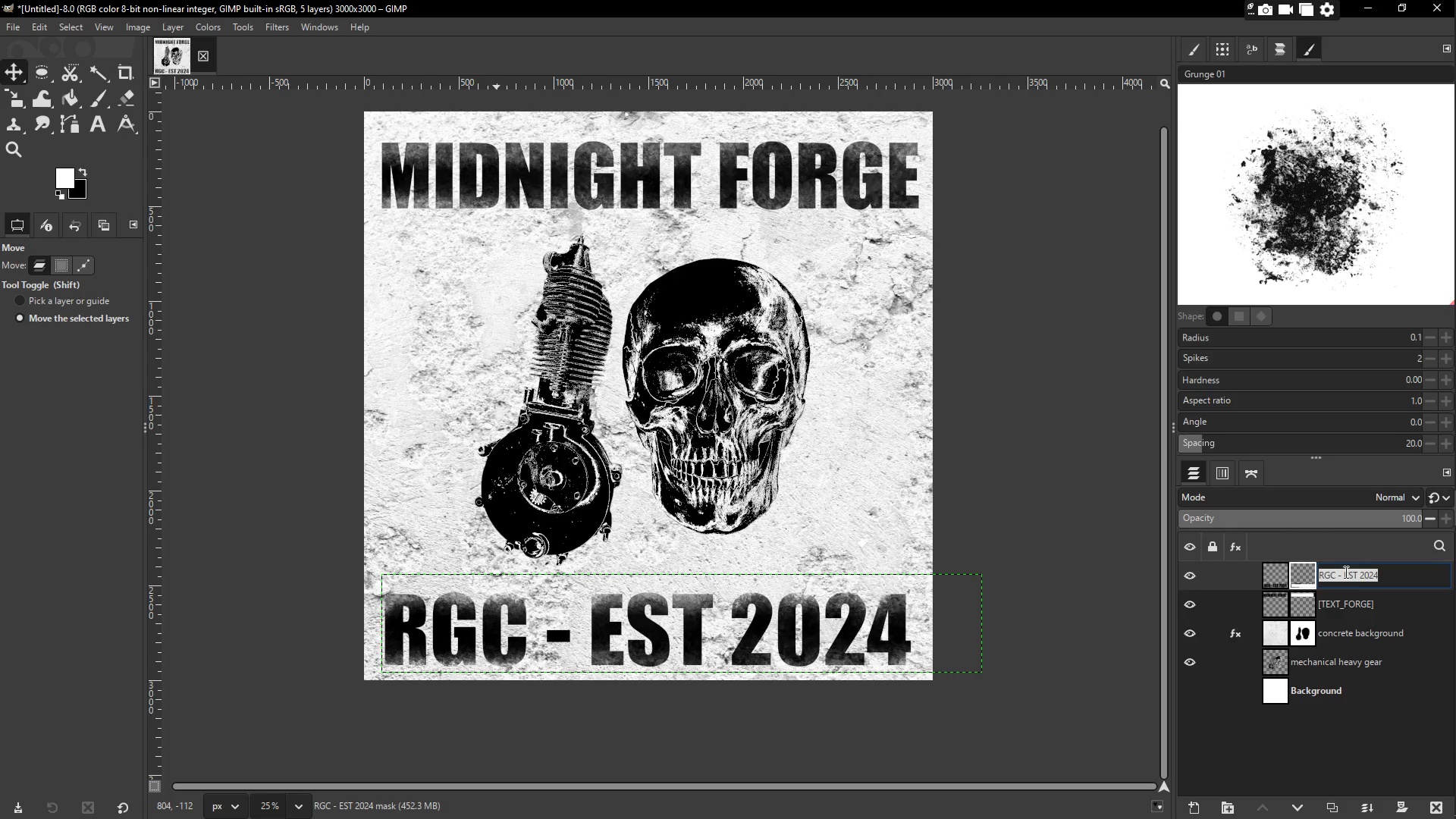 
key(BracketLeft)
 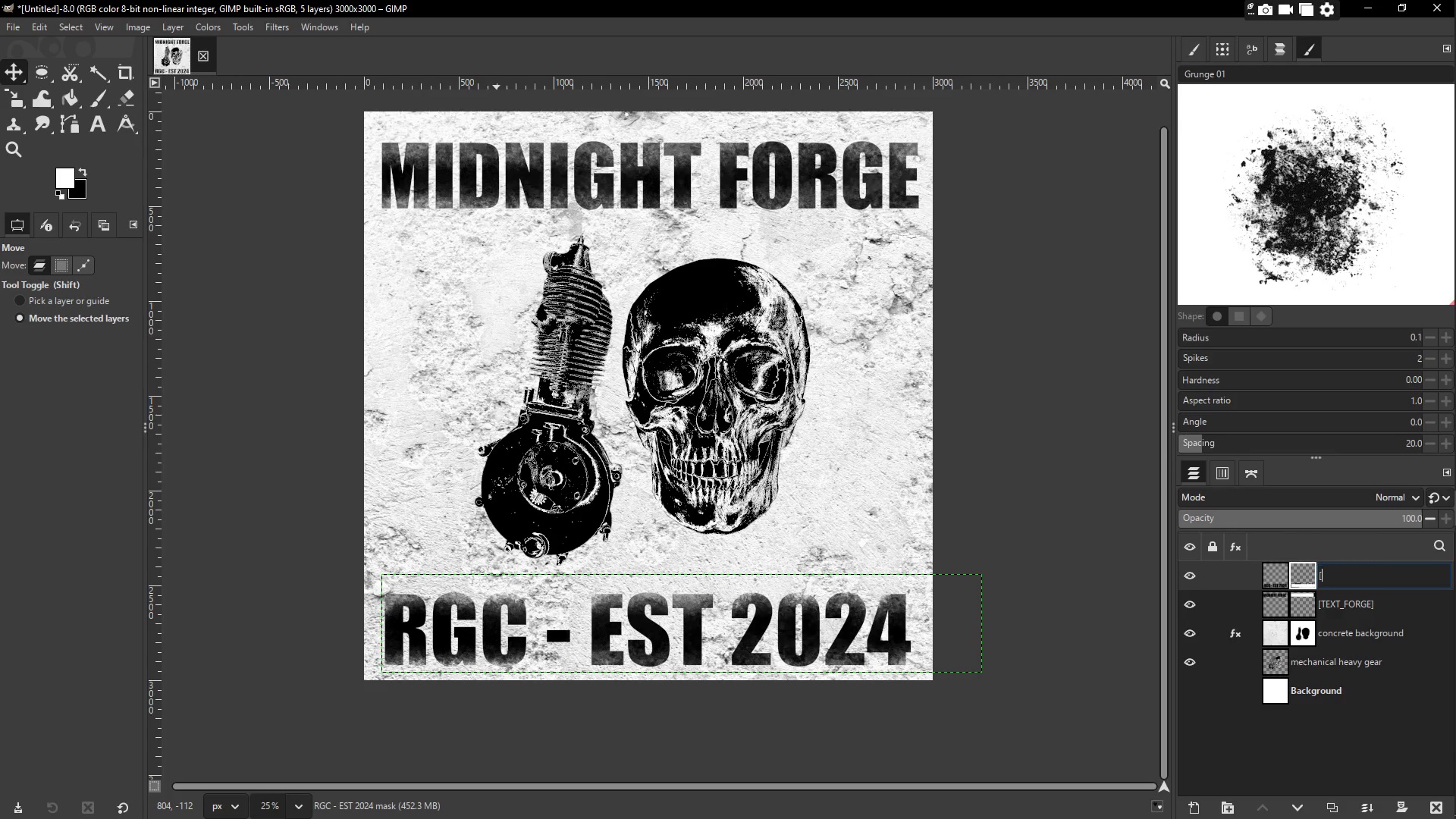 
key(BracketRight)
 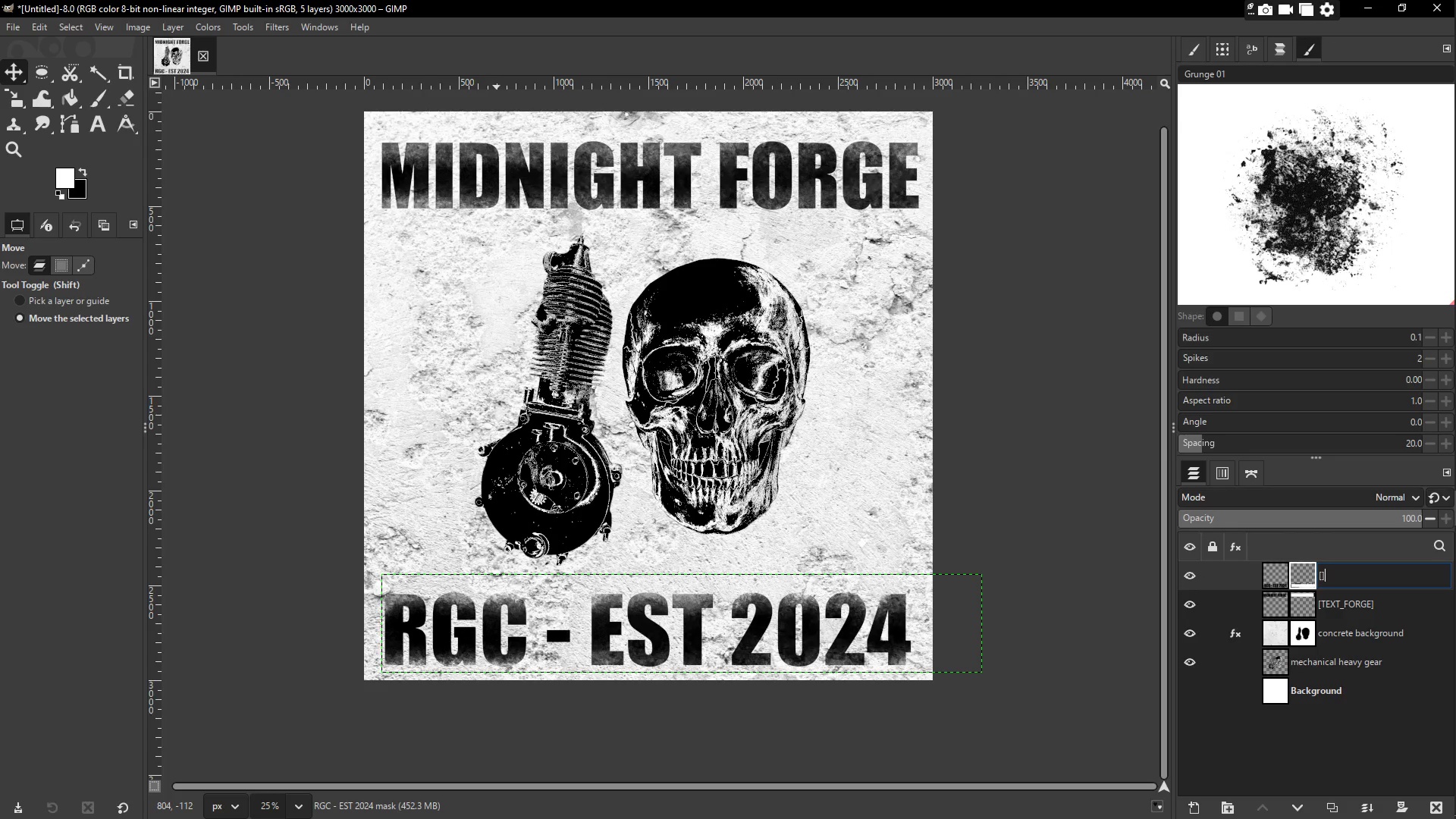 
key(ArrowLeft)
 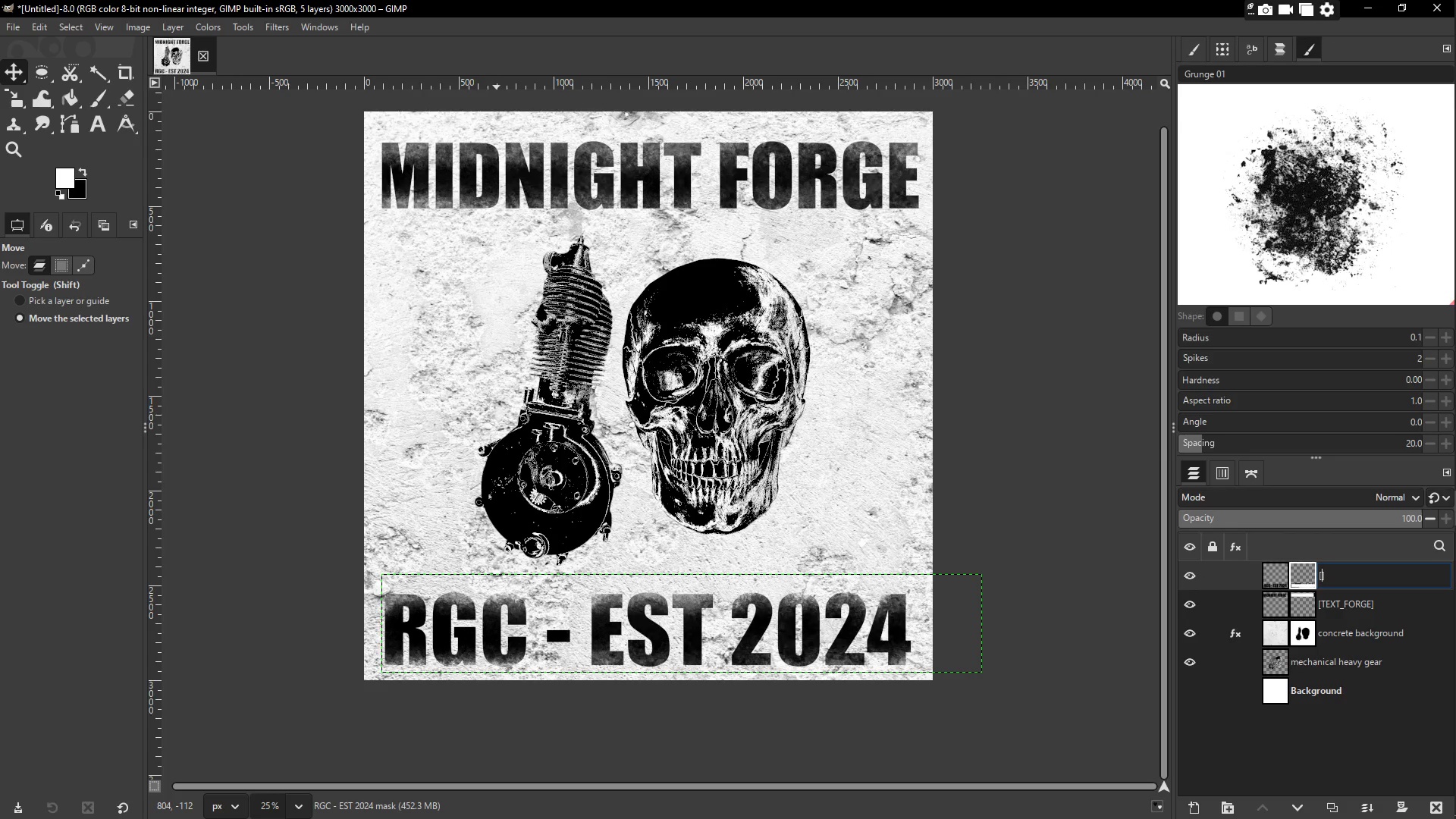 
type(TEXT_E)
key(Backspace)
type(RGC)
 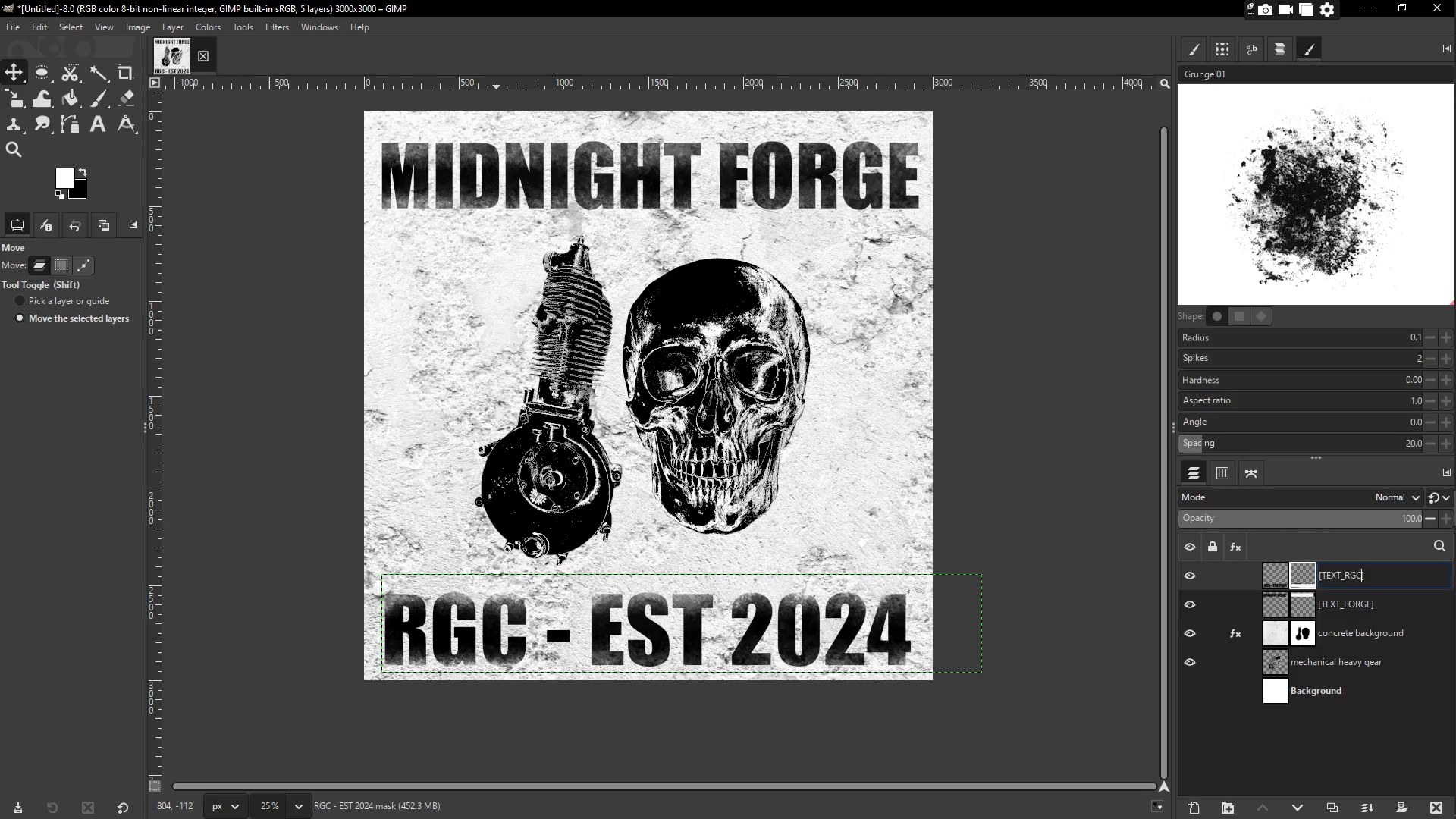 
key(Enter)
 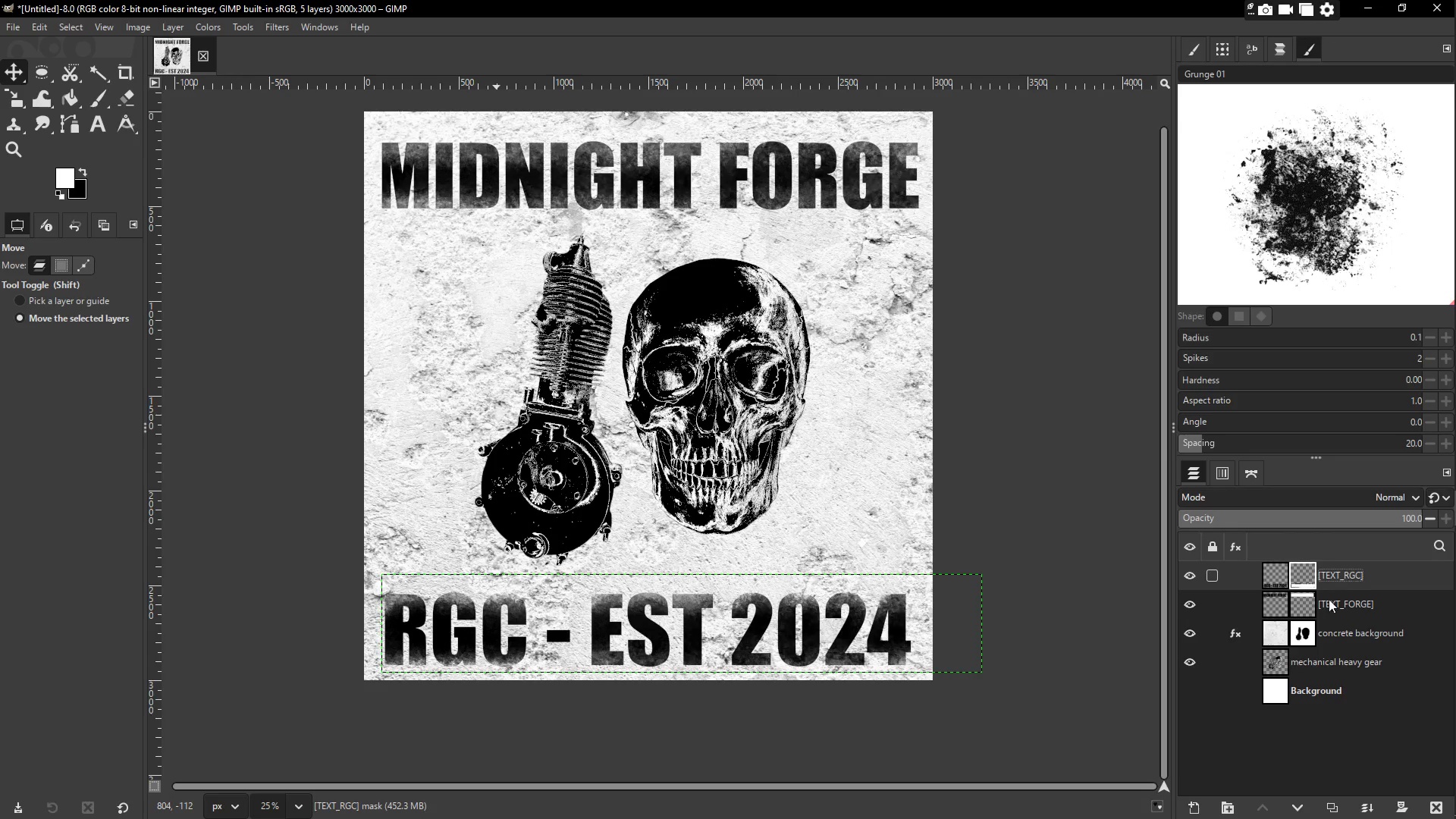 
left_click([1337, 635])
 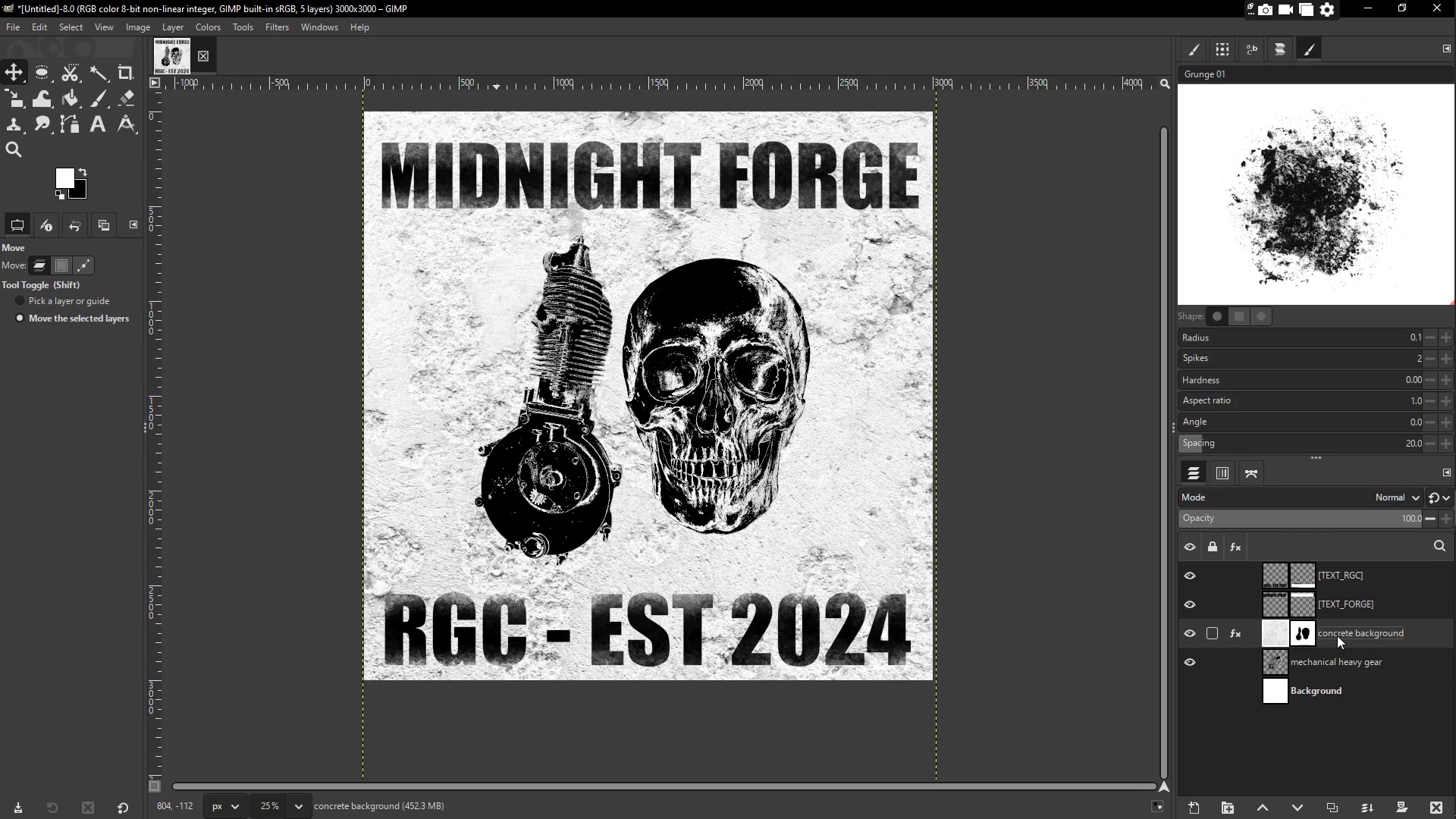 
double_click([1337, 635])
 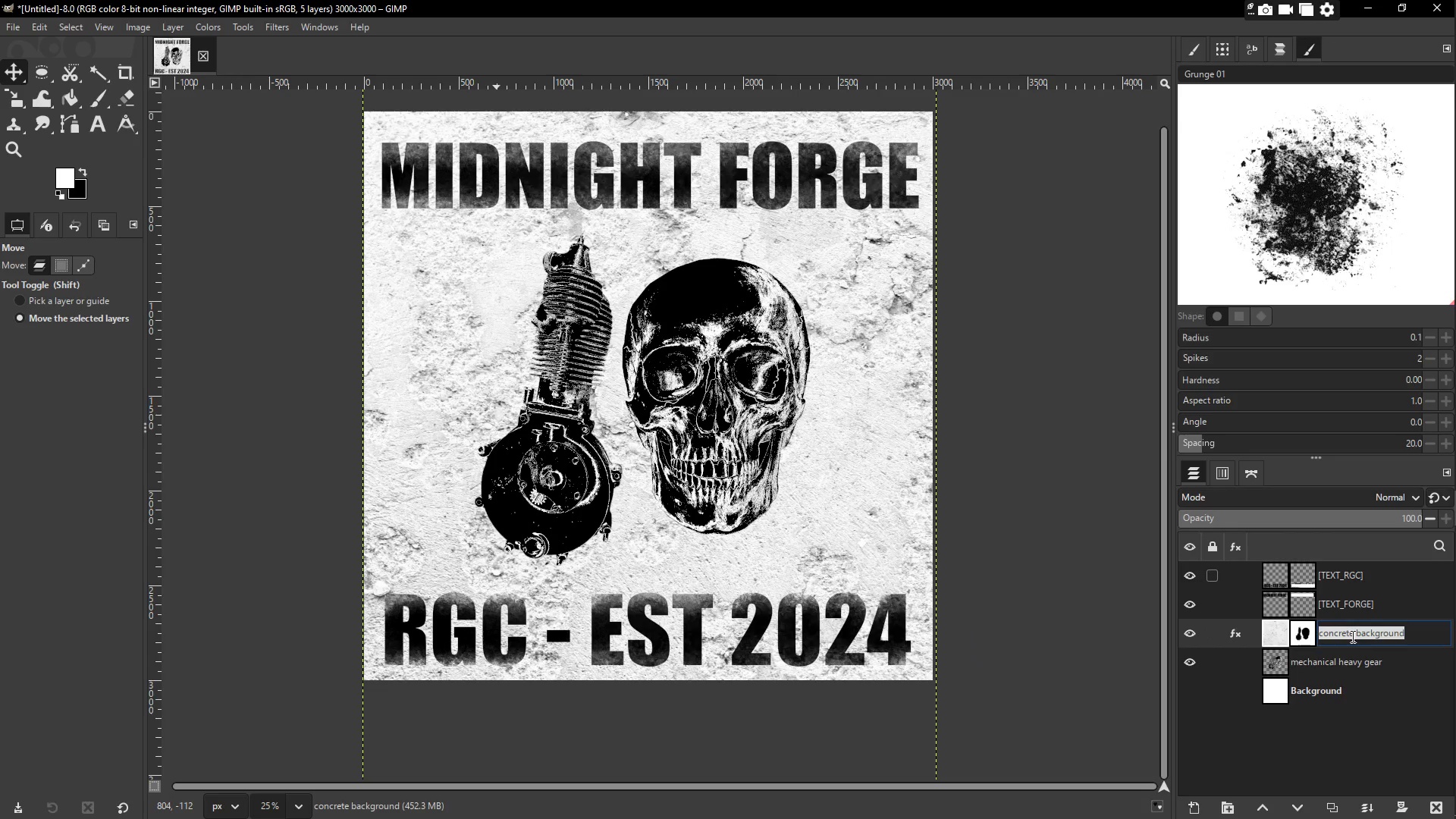 
key(BracketLeft)
 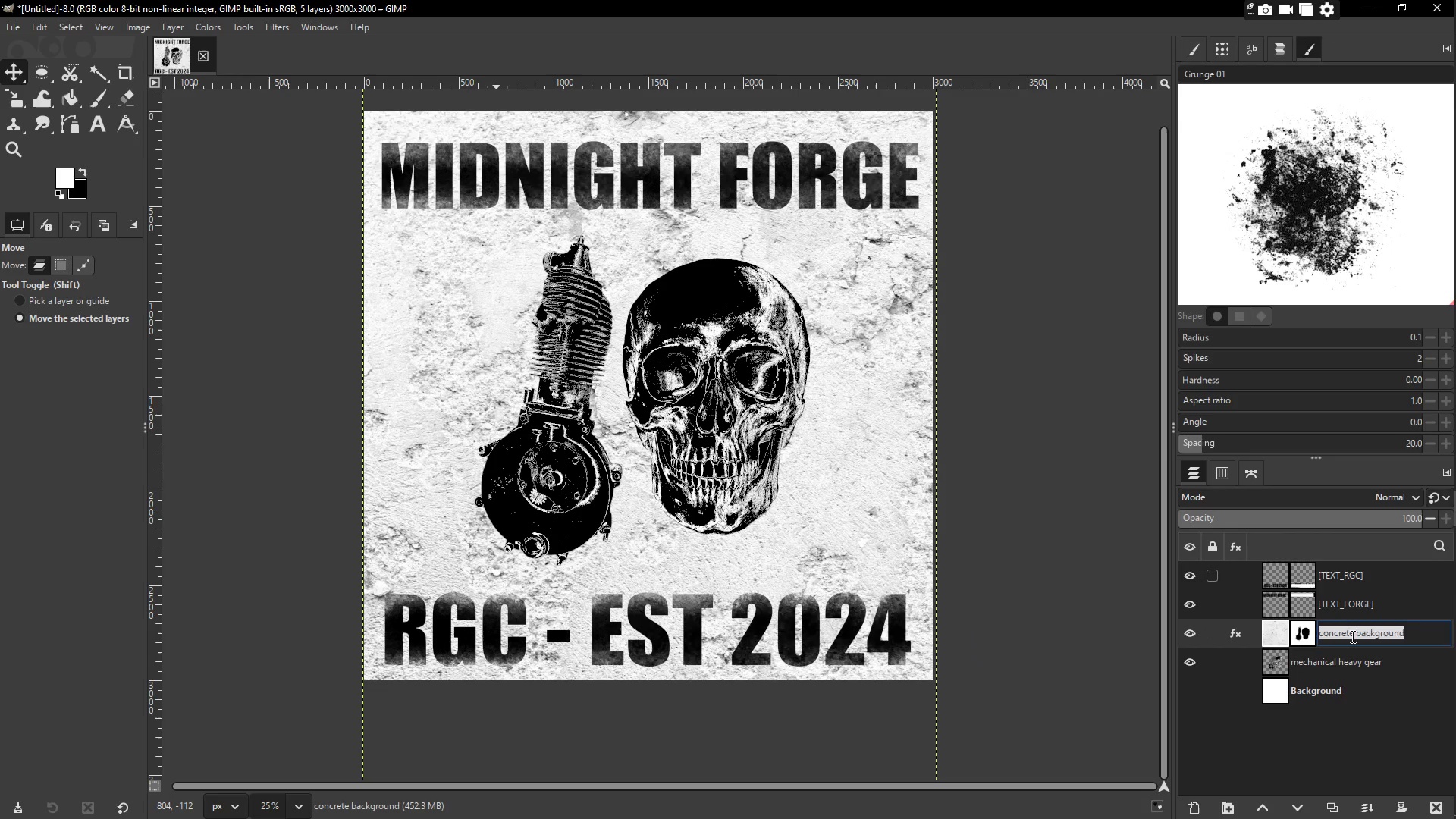 
key(BracketRight)
 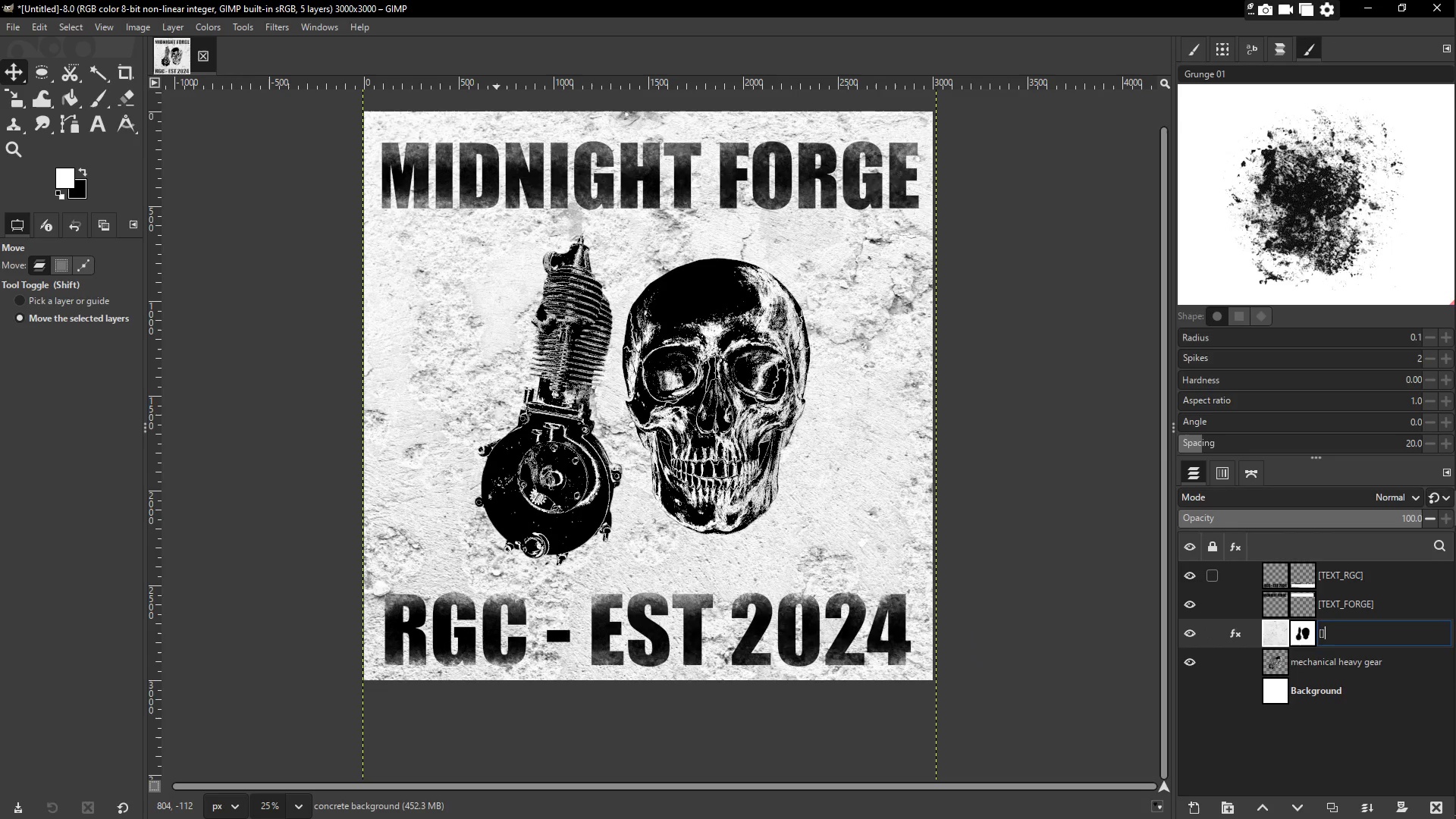 
key(ArrowLeft)
 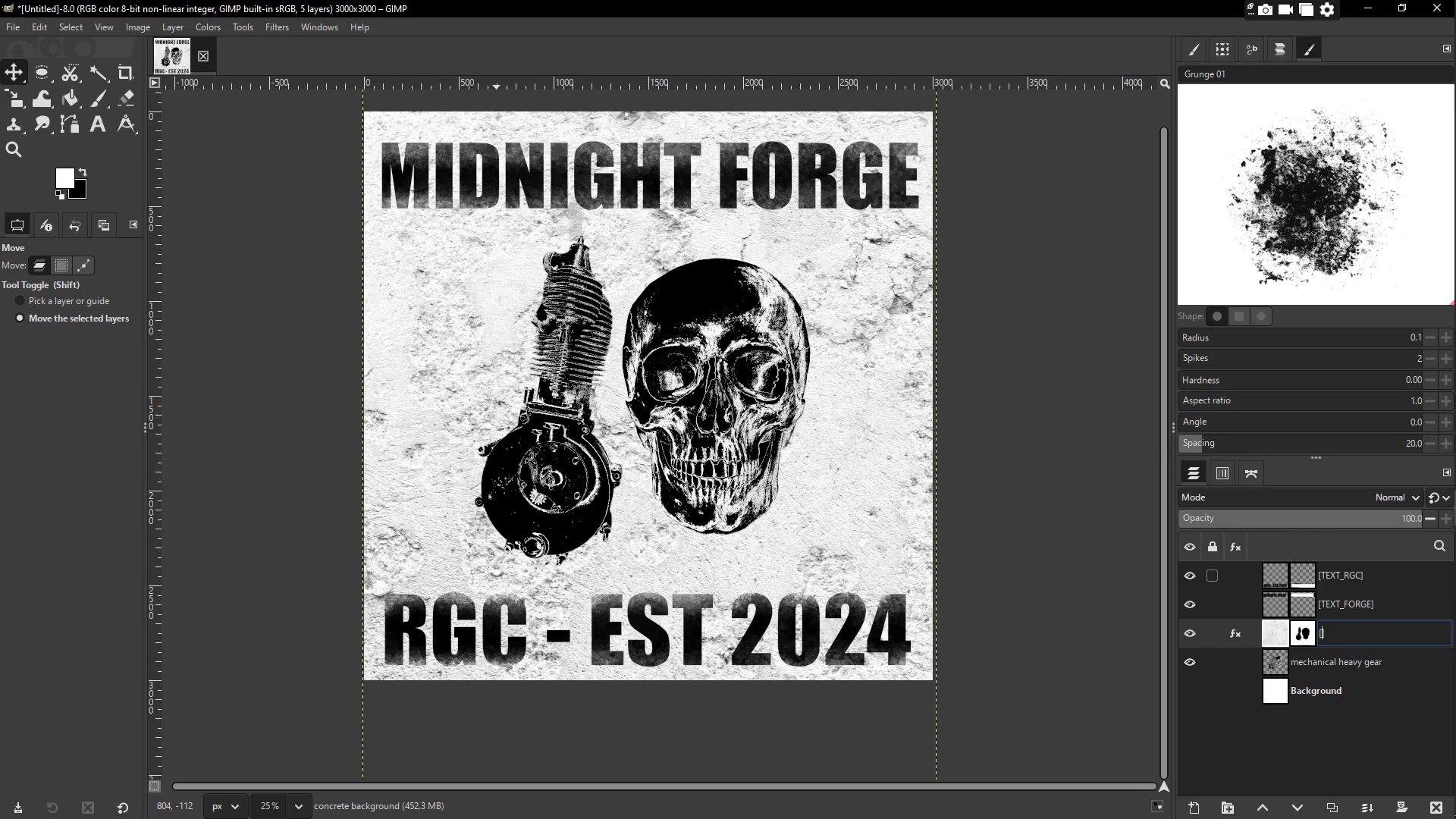 
type(CONCRETE_BACKGROUND)
key(Backspace)
key(Backspace)
key(Backspace)
key(Backspace)
key(Backspace)
key(Backspace)
key(Backspace)
key(Backspace)
key(Backspace)
key(Backspace)
type(TEXTURE)
 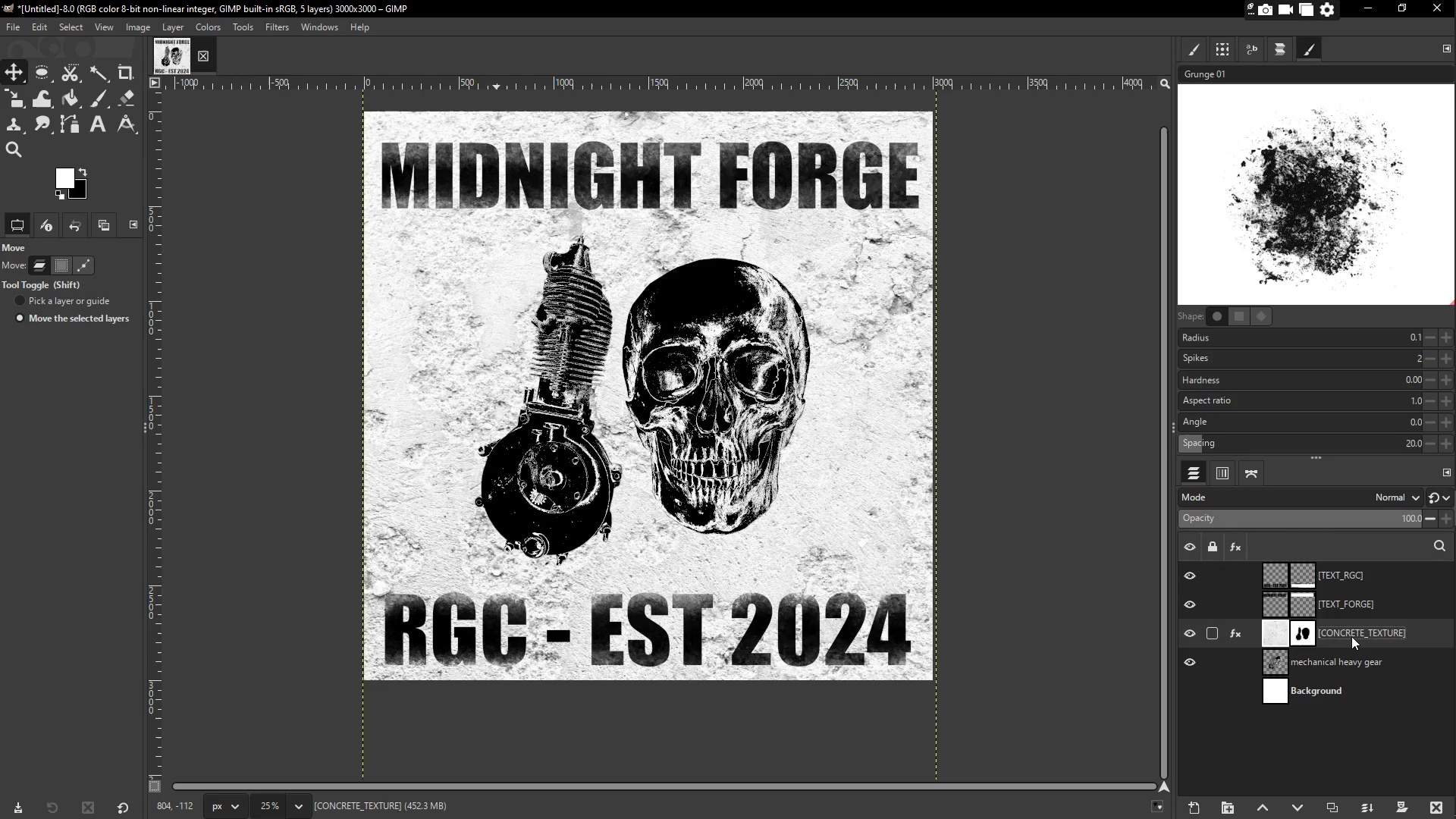 
 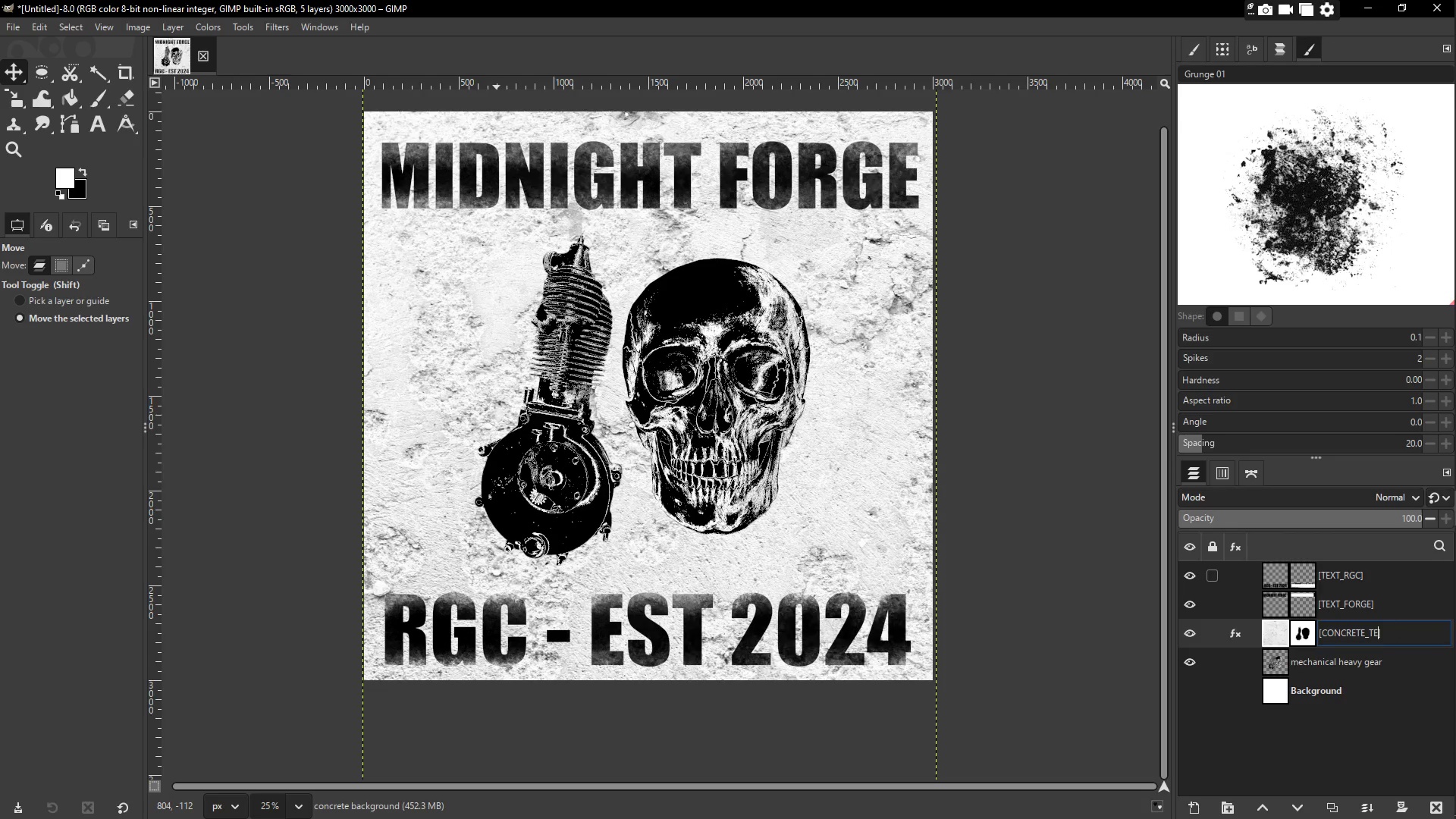 
key(Enter)
 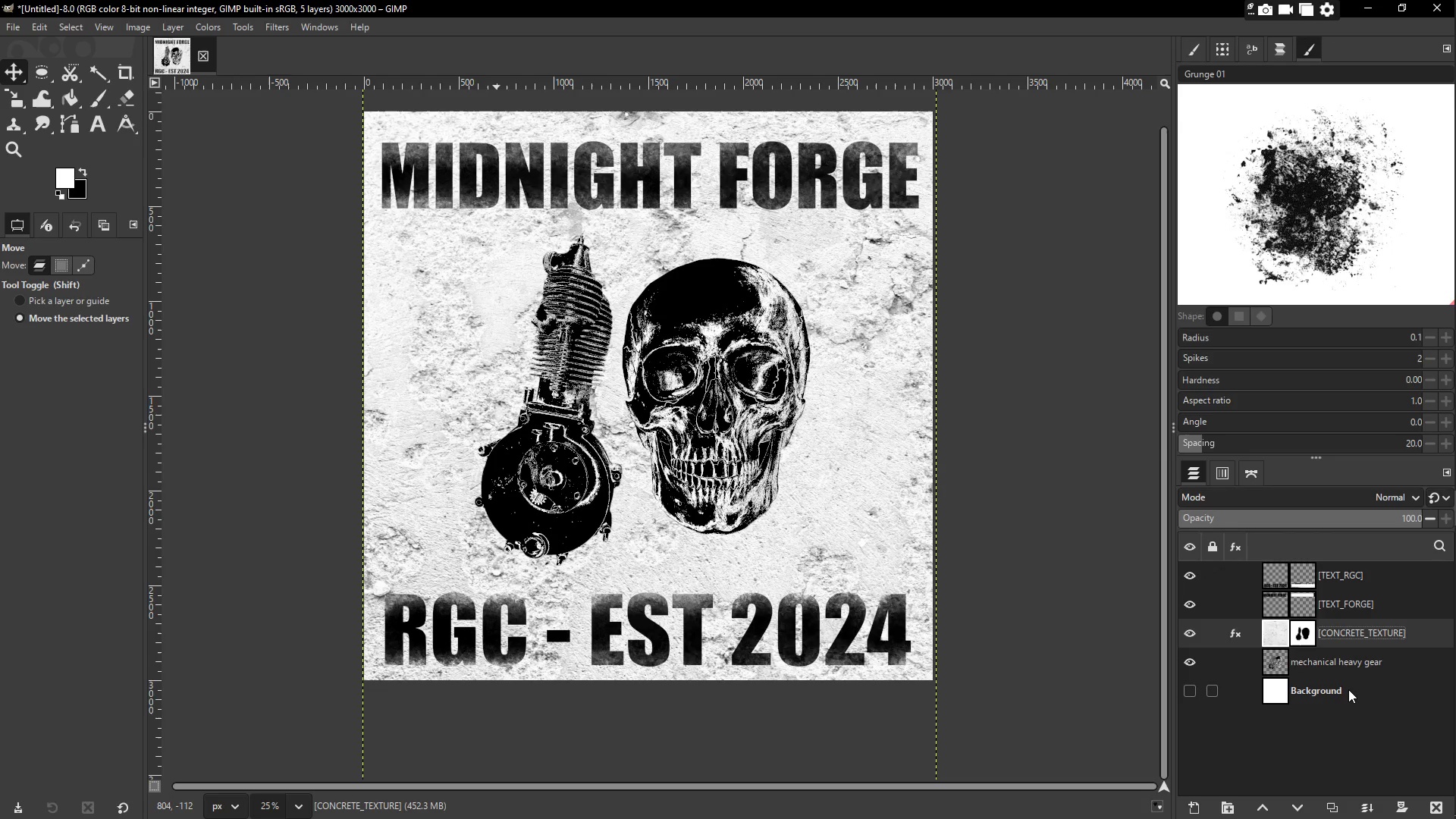 
left_click([1348, 689])
 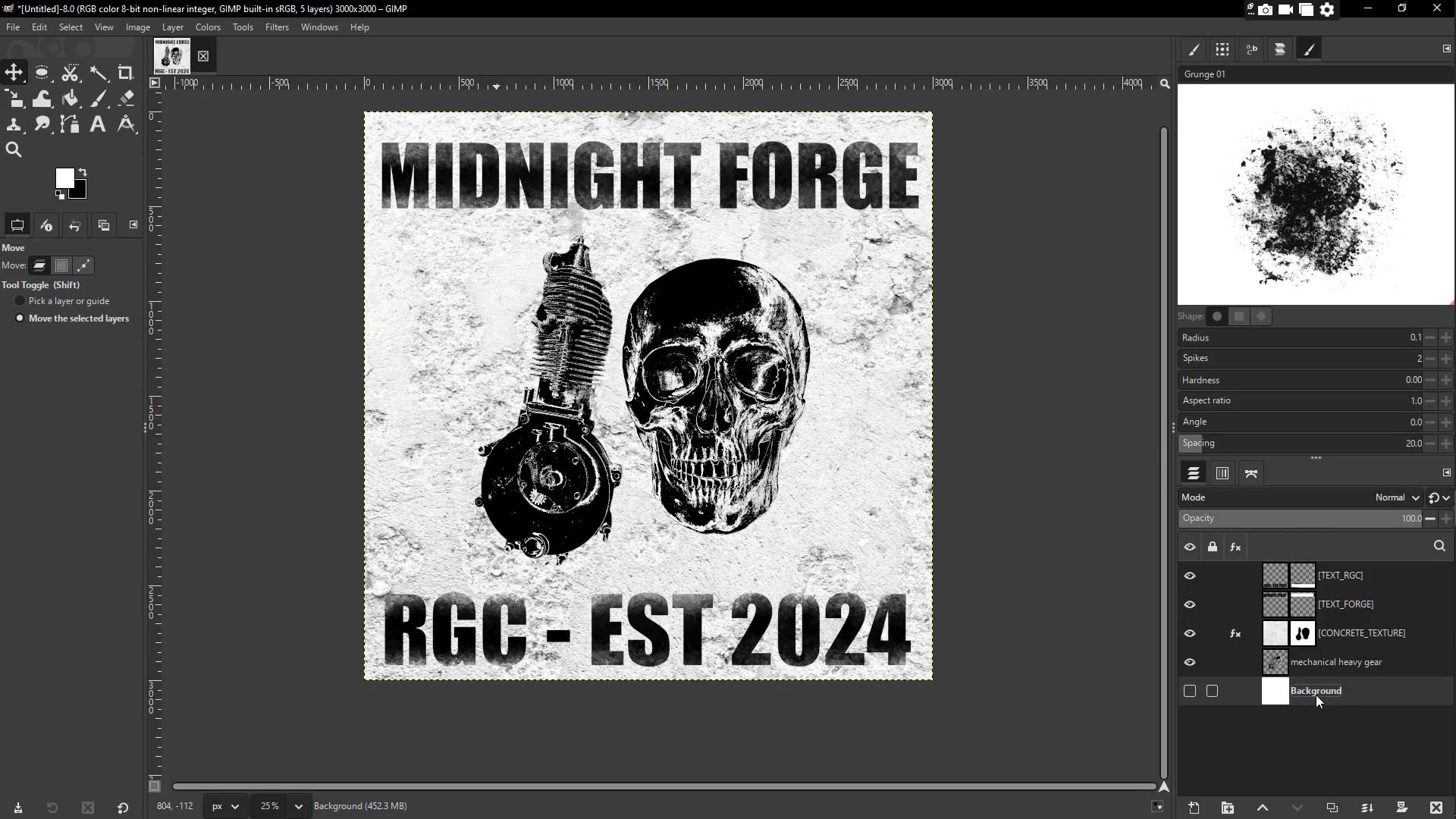 
double_click([1316, 695])
 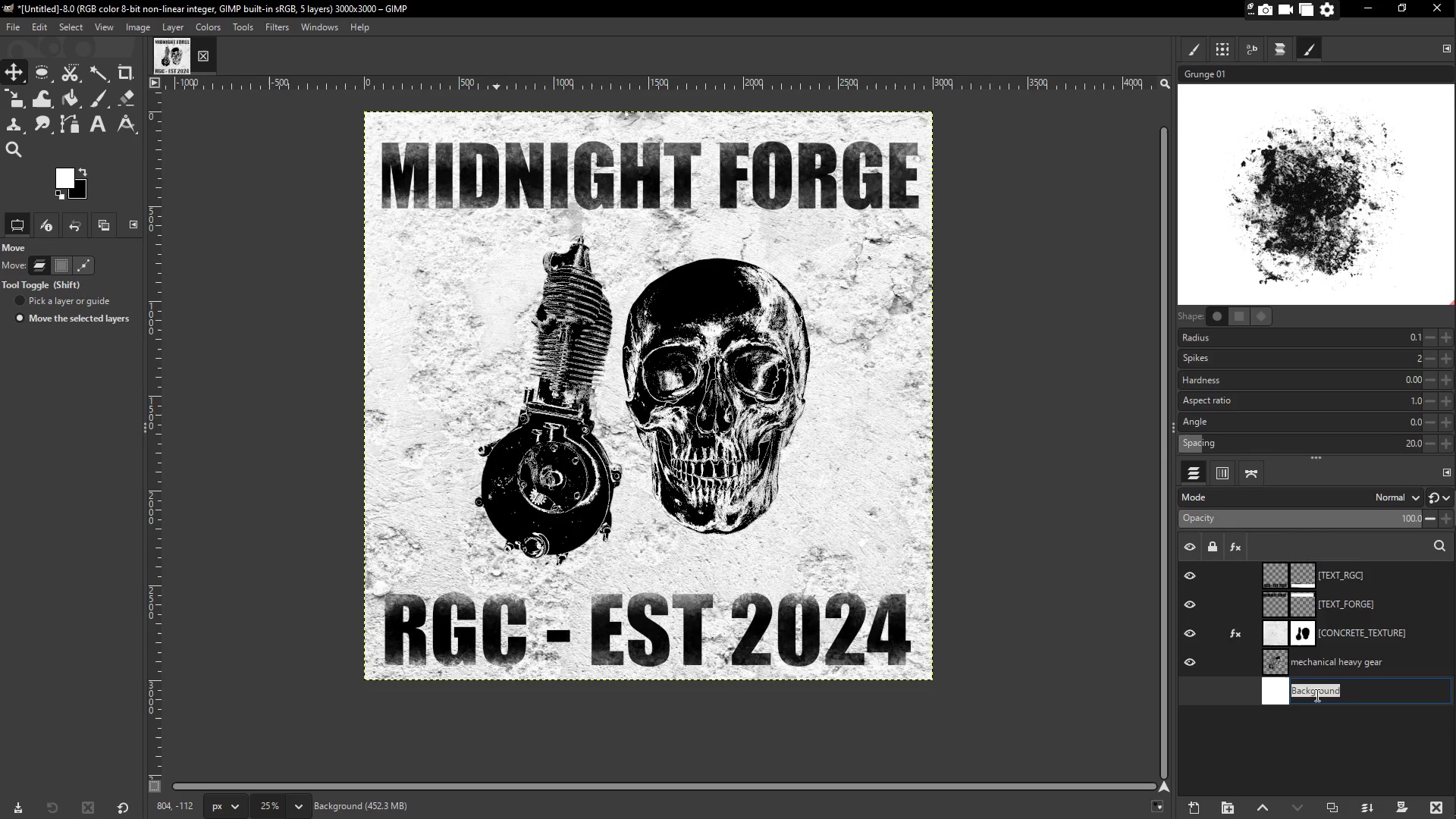 
key(BracketLeft)
 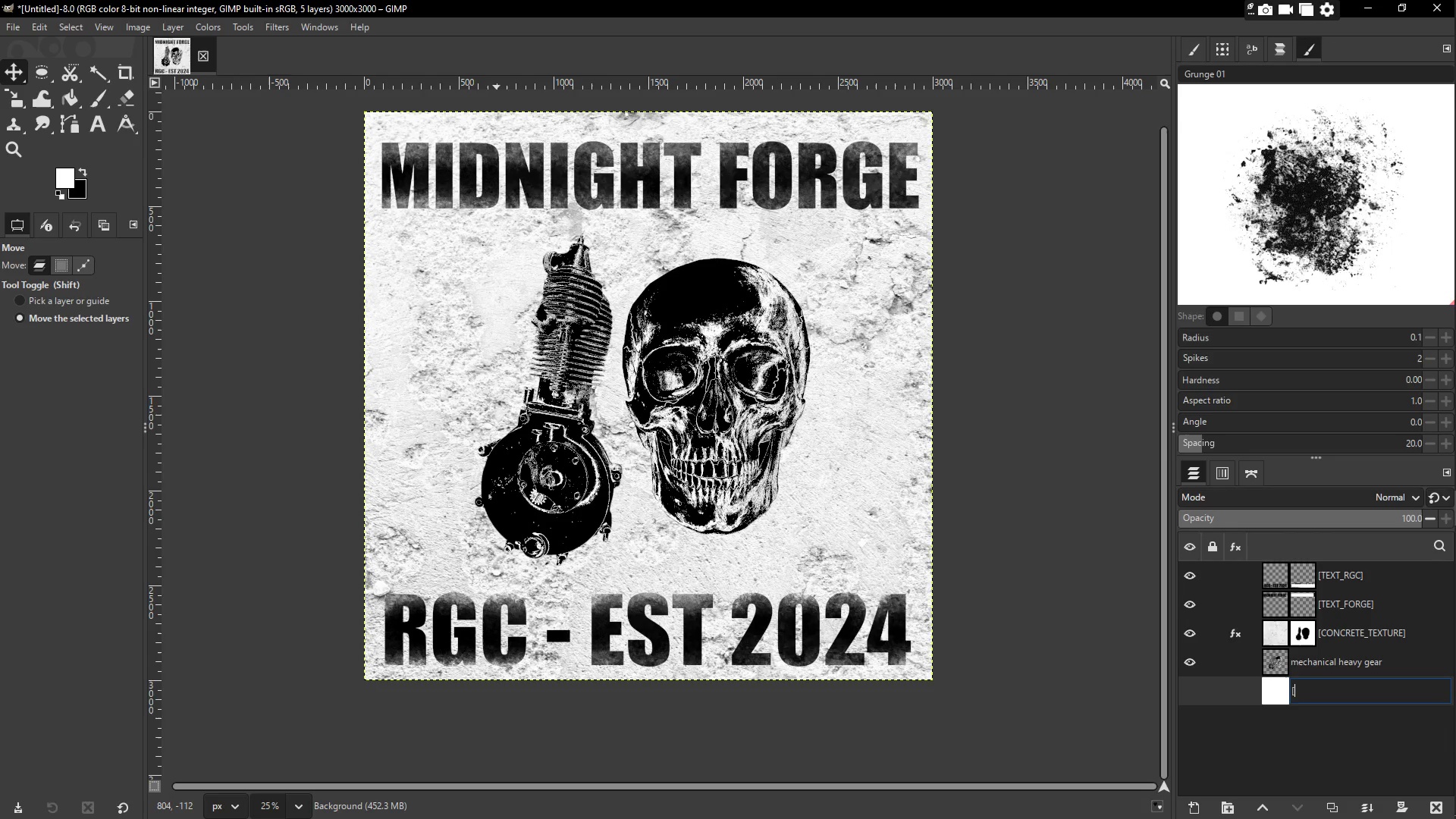 
key(BracketRight)
 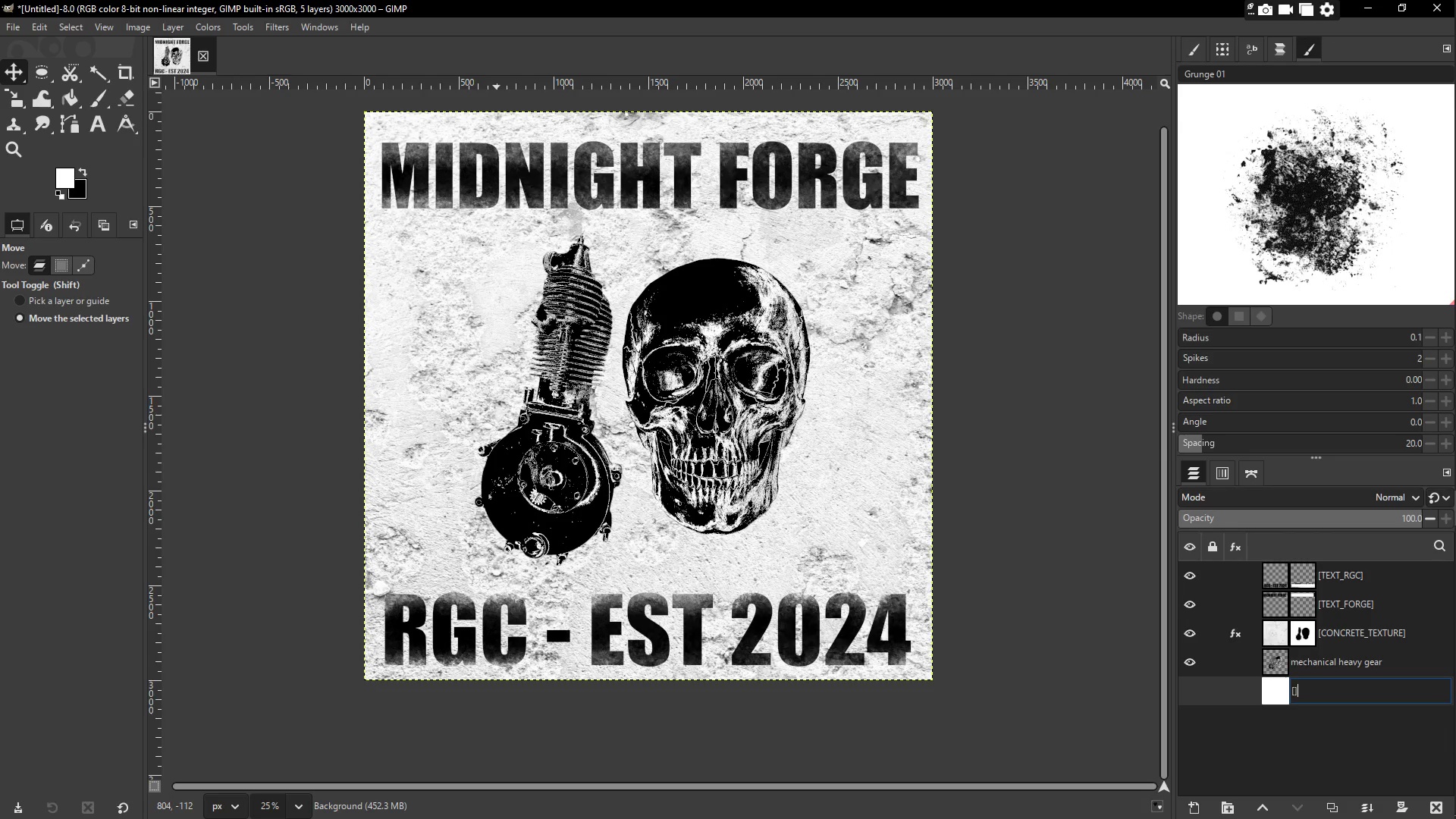 
key(ArrowLeft)
 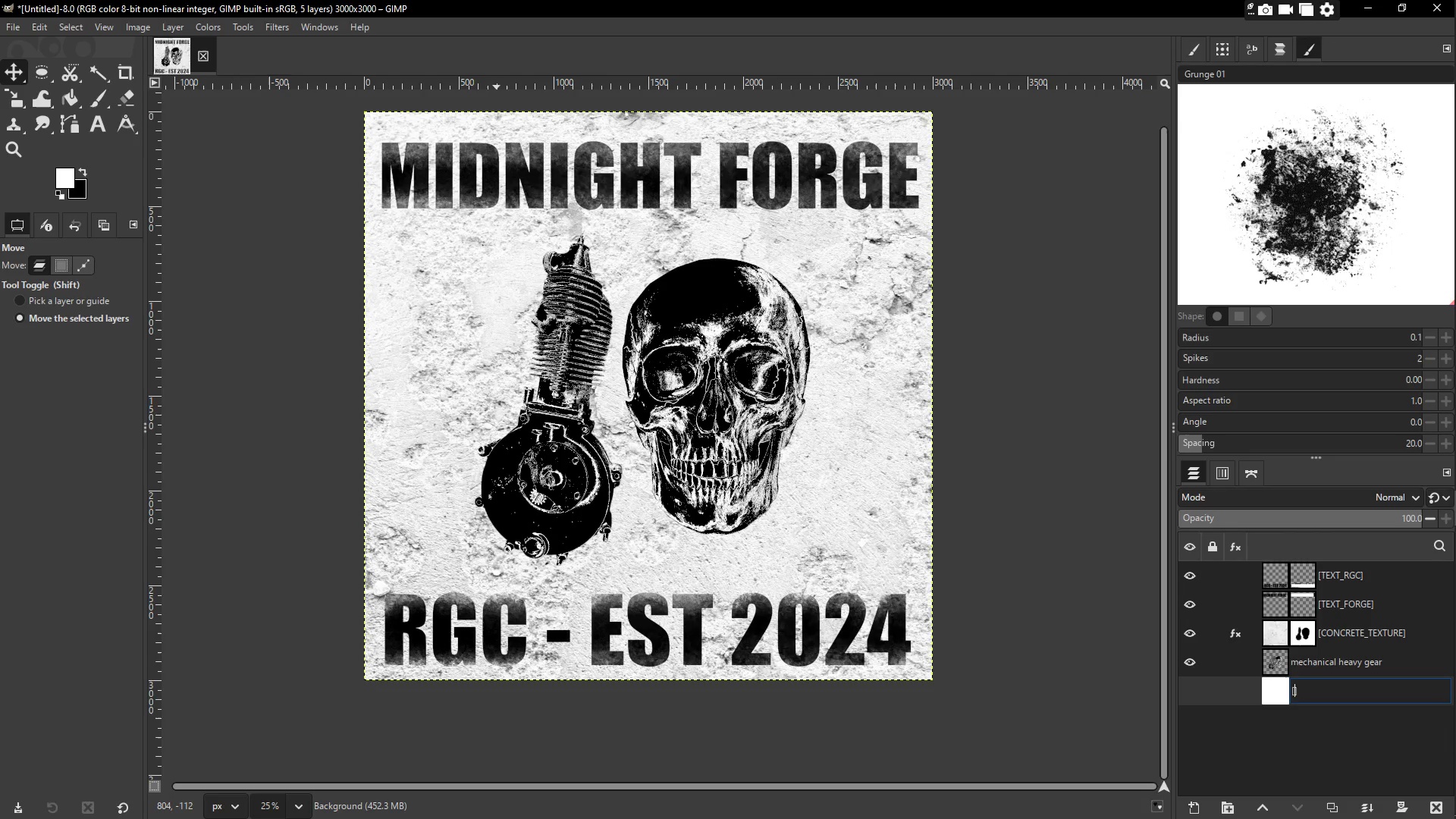 
type(BAKCGROUND_COLOR)
 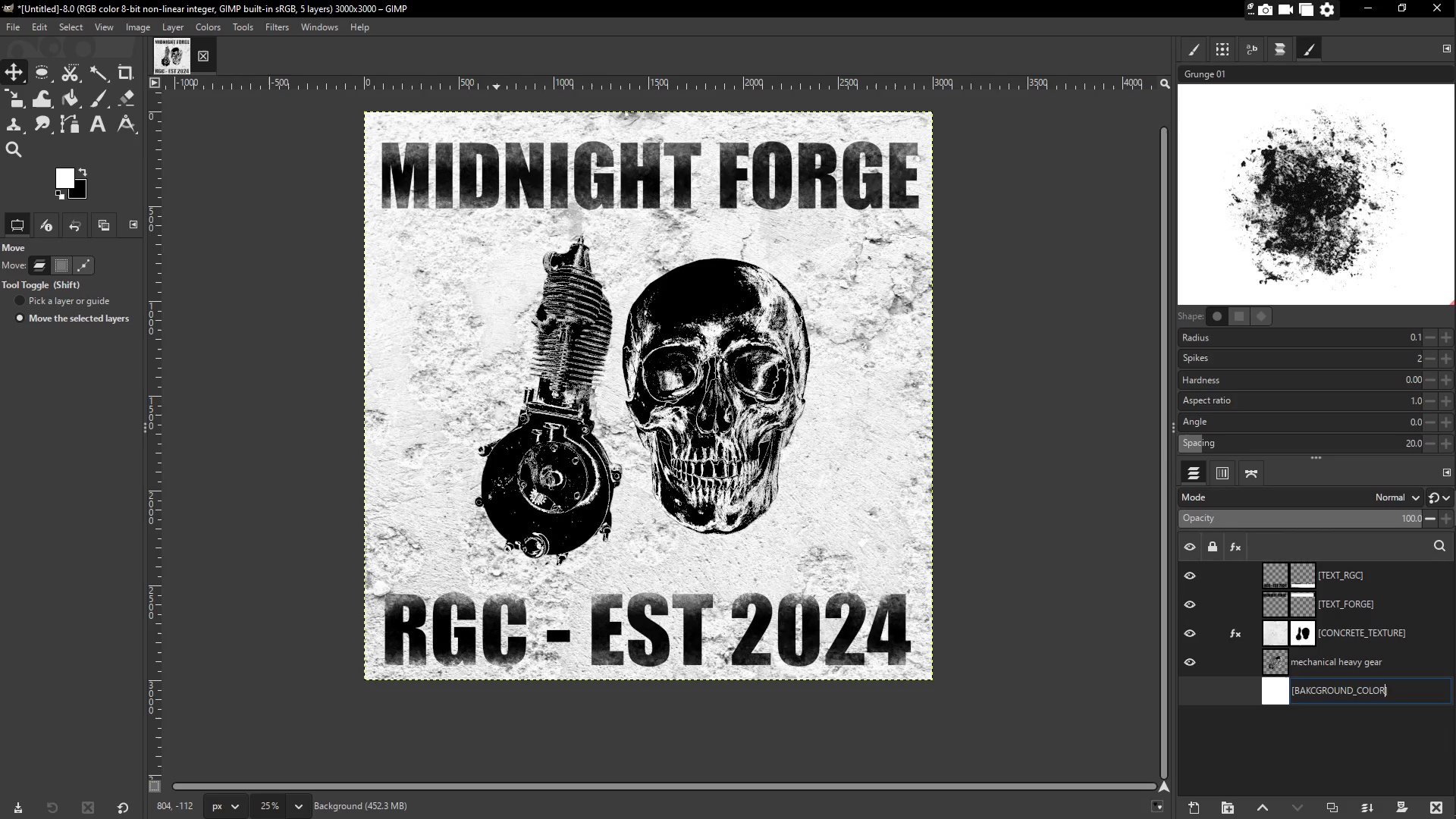 
key(ArrowLeft)
 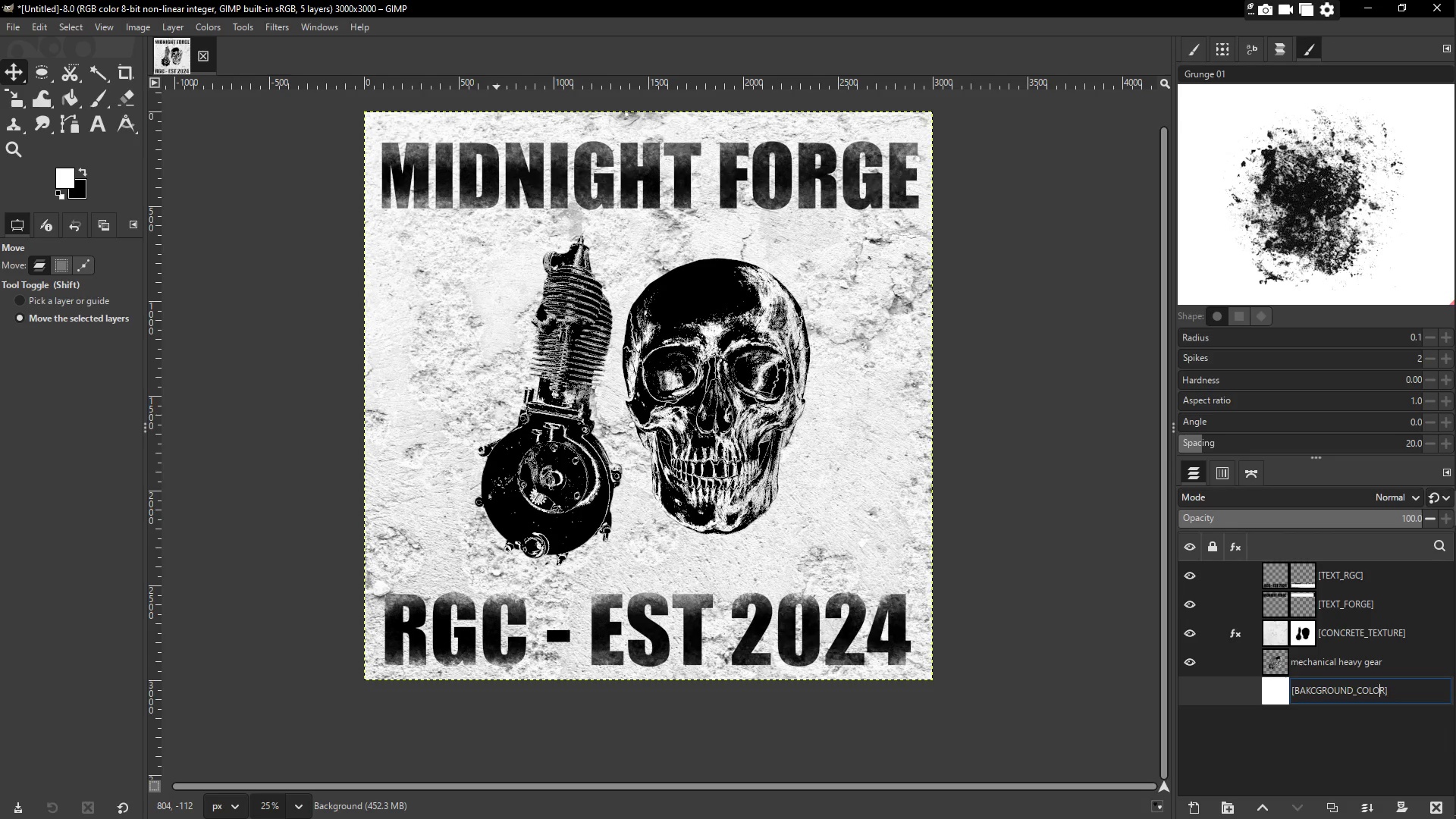 
key(ArrowLeft)
 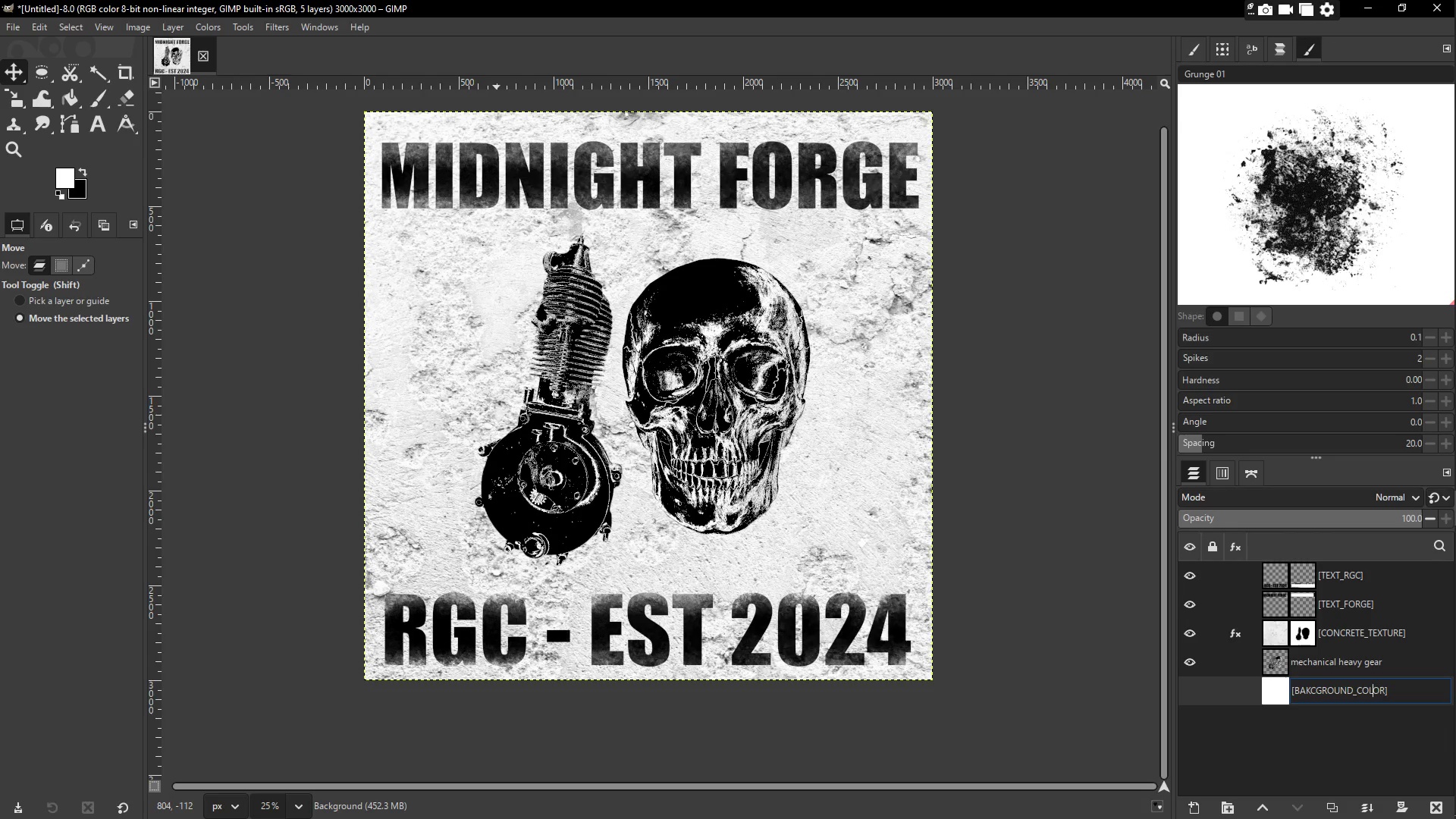 
hold_key(key=ArrowLeft, duration=0.69)
 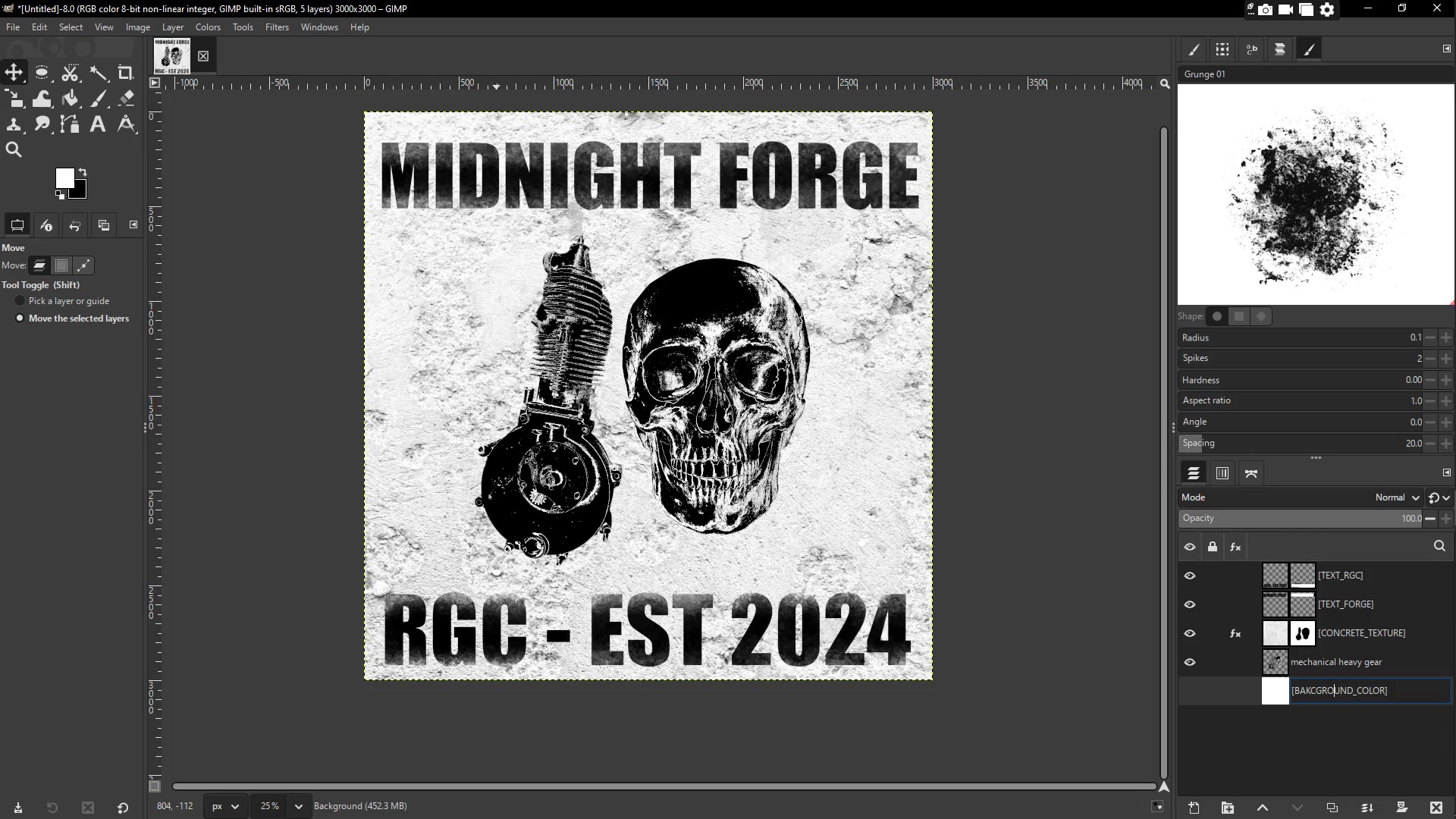 
key(ArrowLeft)
 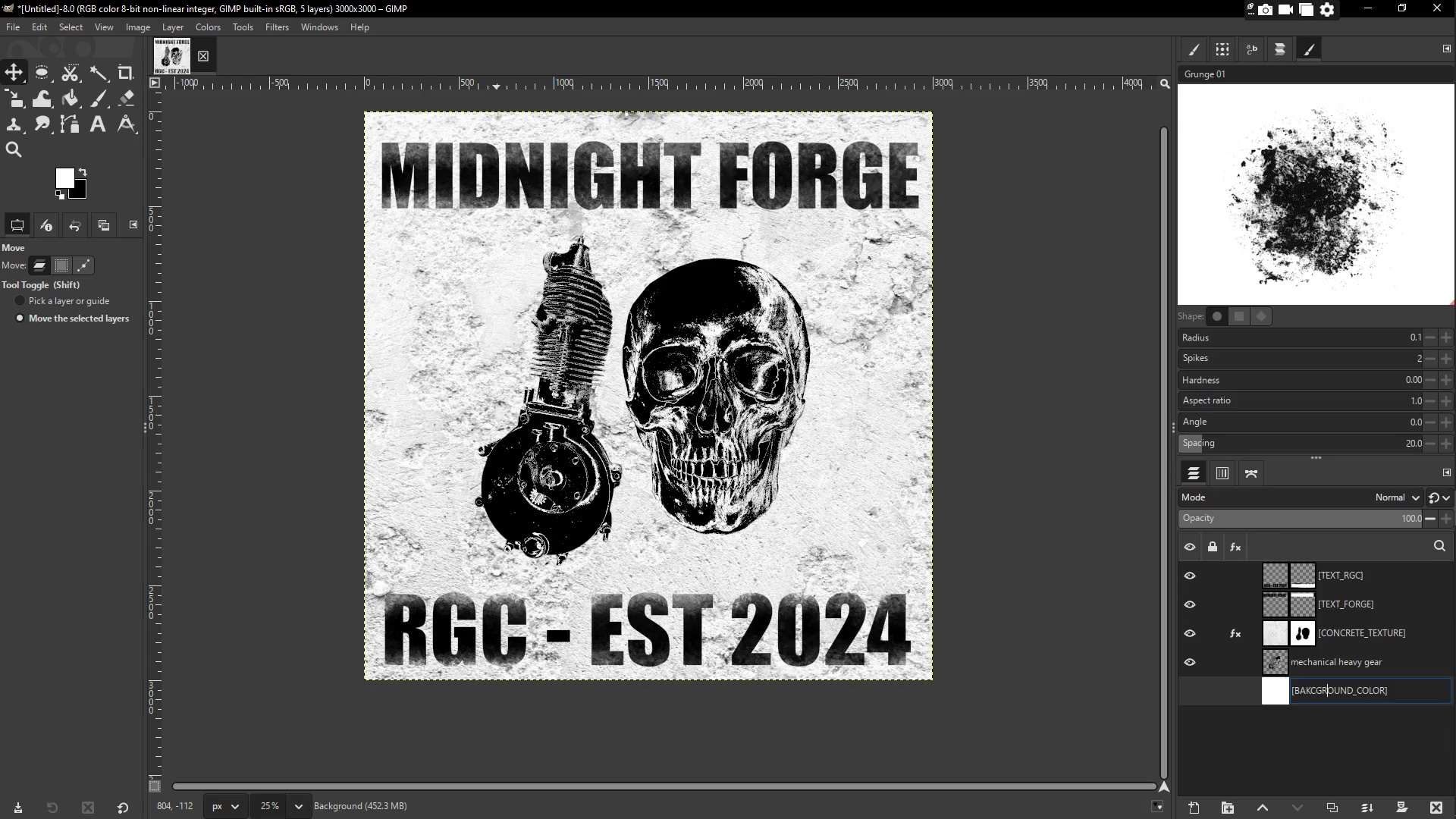 
key(ArrowLeft)
 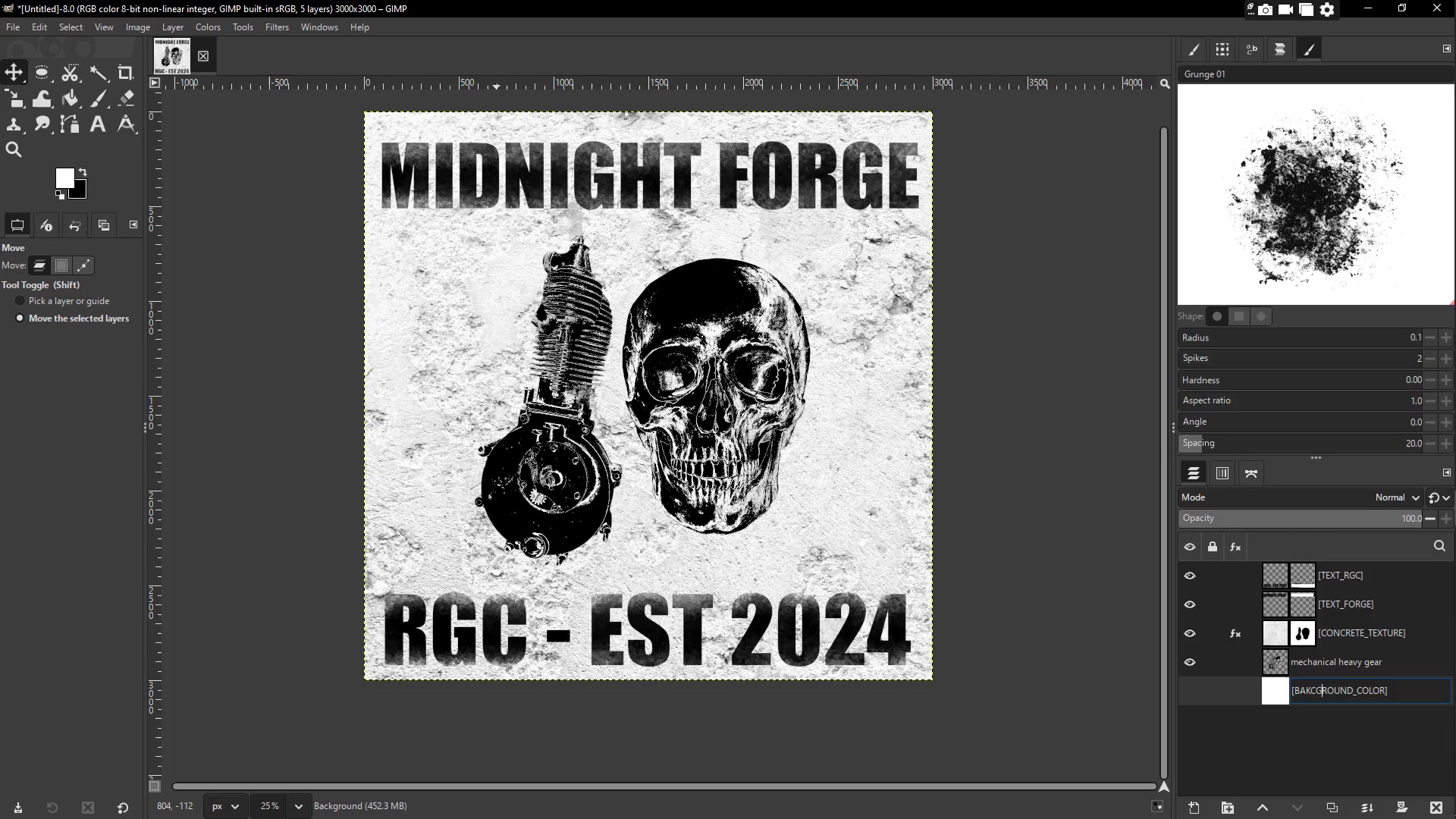 
key(ArrowLeft)
 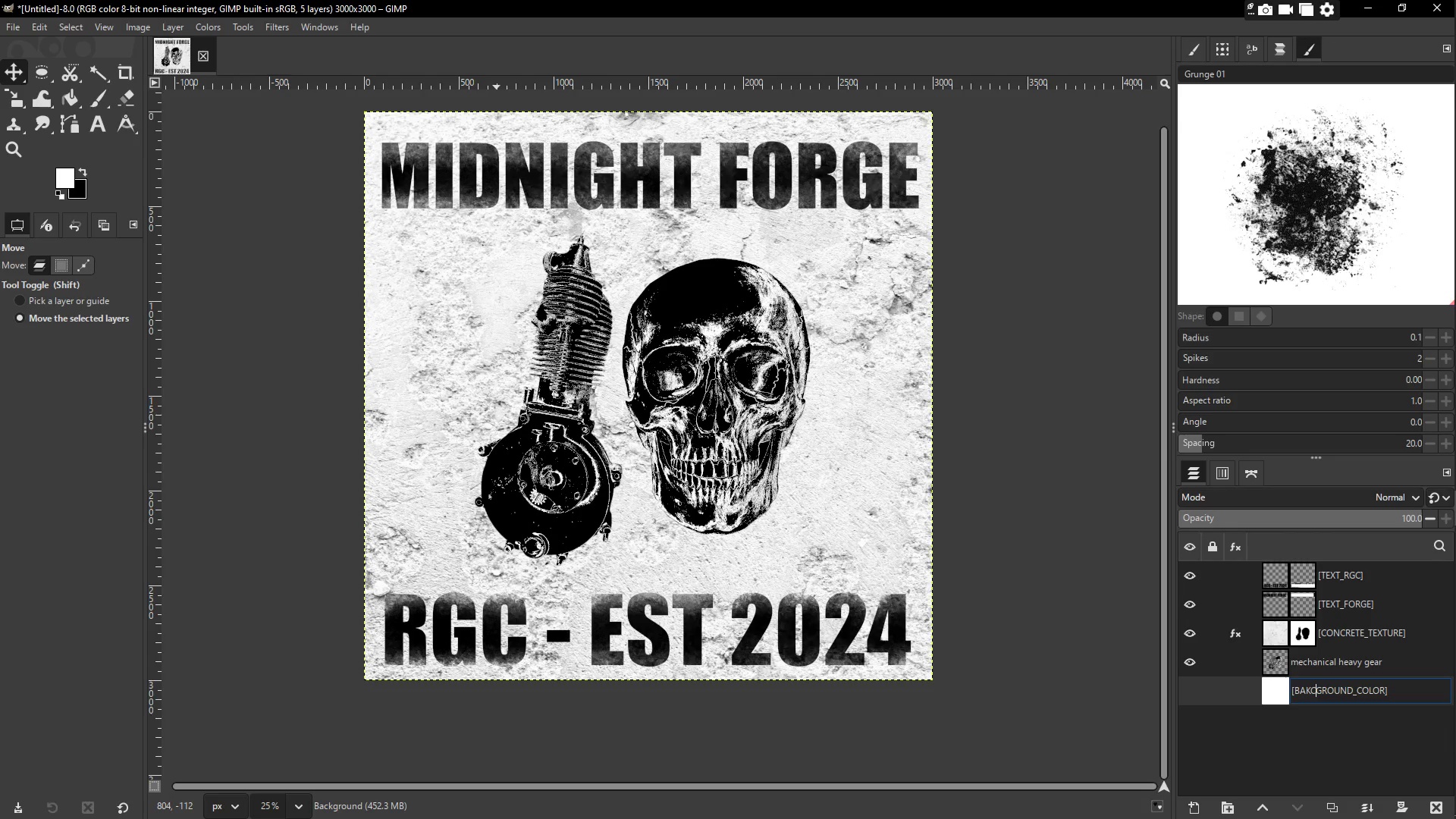 
key(Backspace)
key(Backspace)
type(CK)
 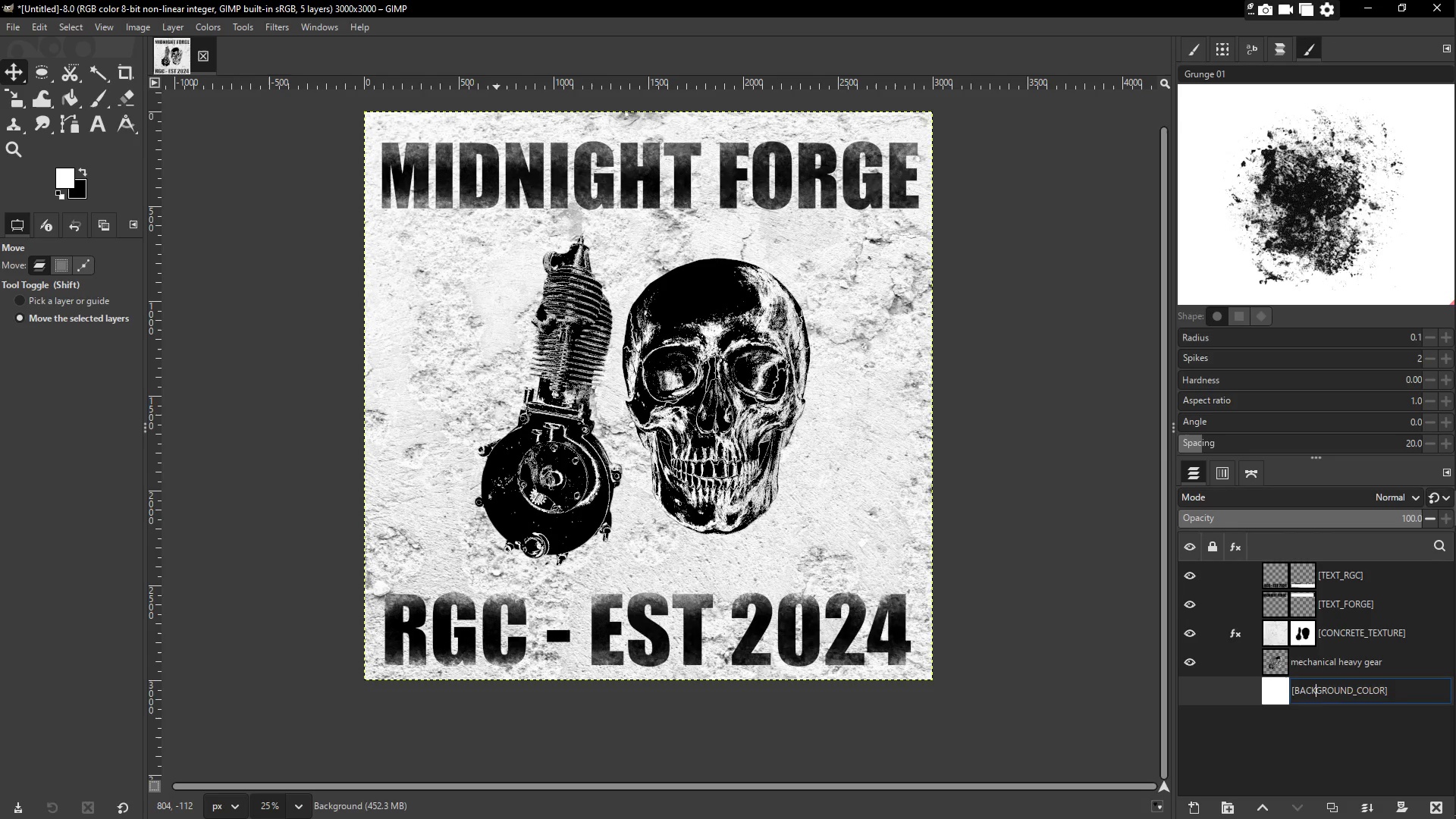 
key(Enter)
 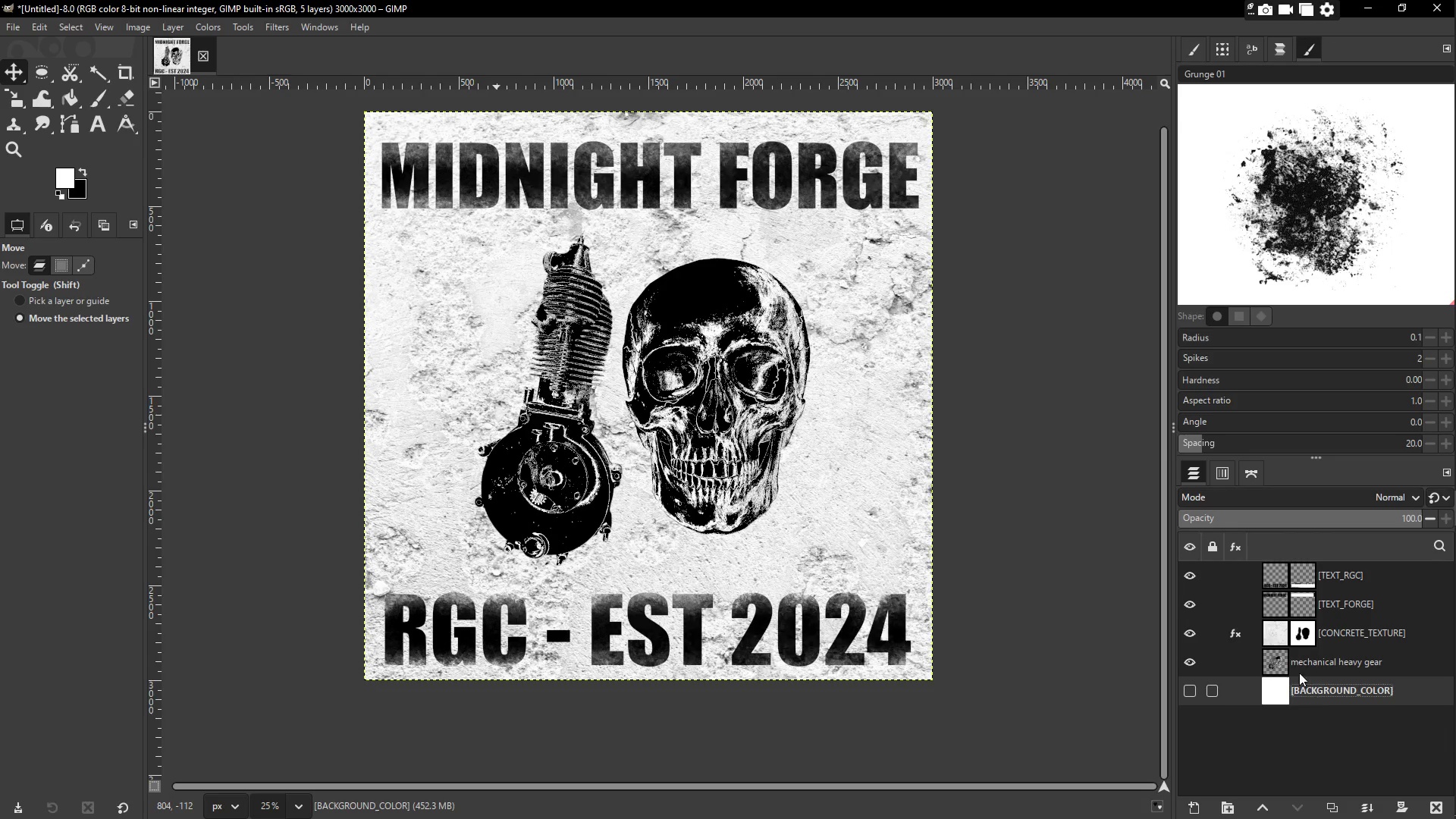 
left_click([1325, 658])
 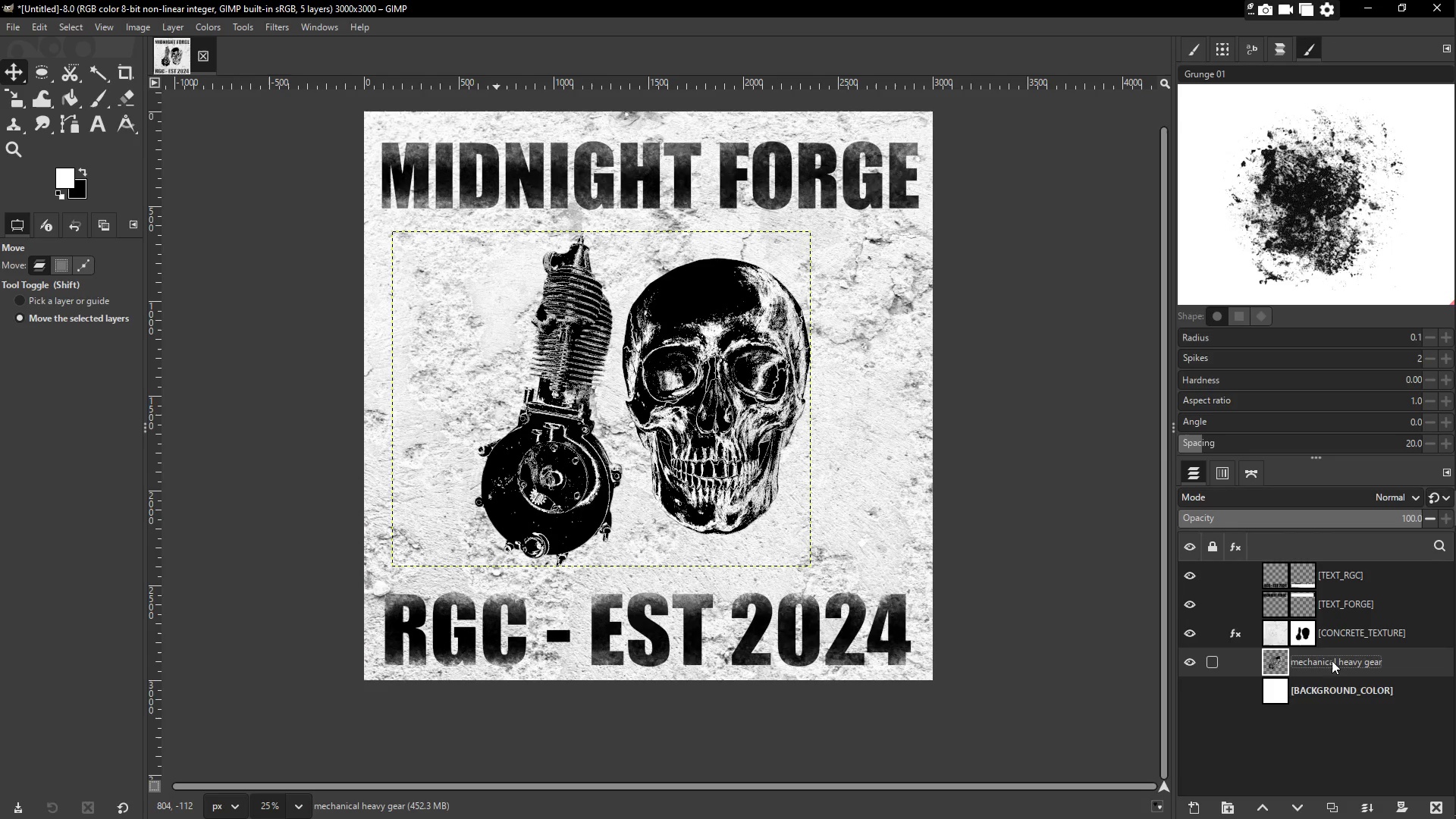 
double_click([1334, 663])
 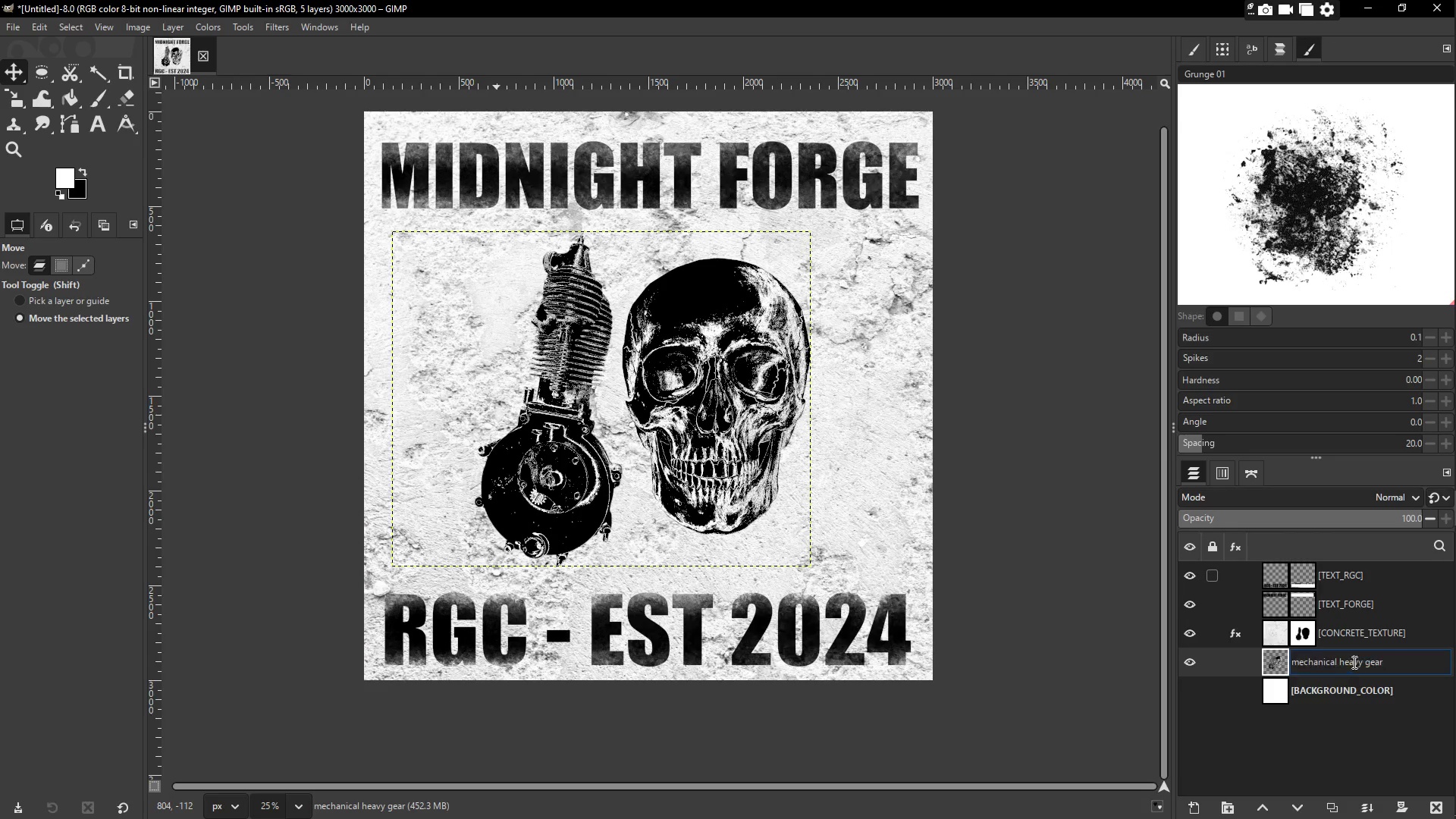 
double_click([1380, 666])
 